 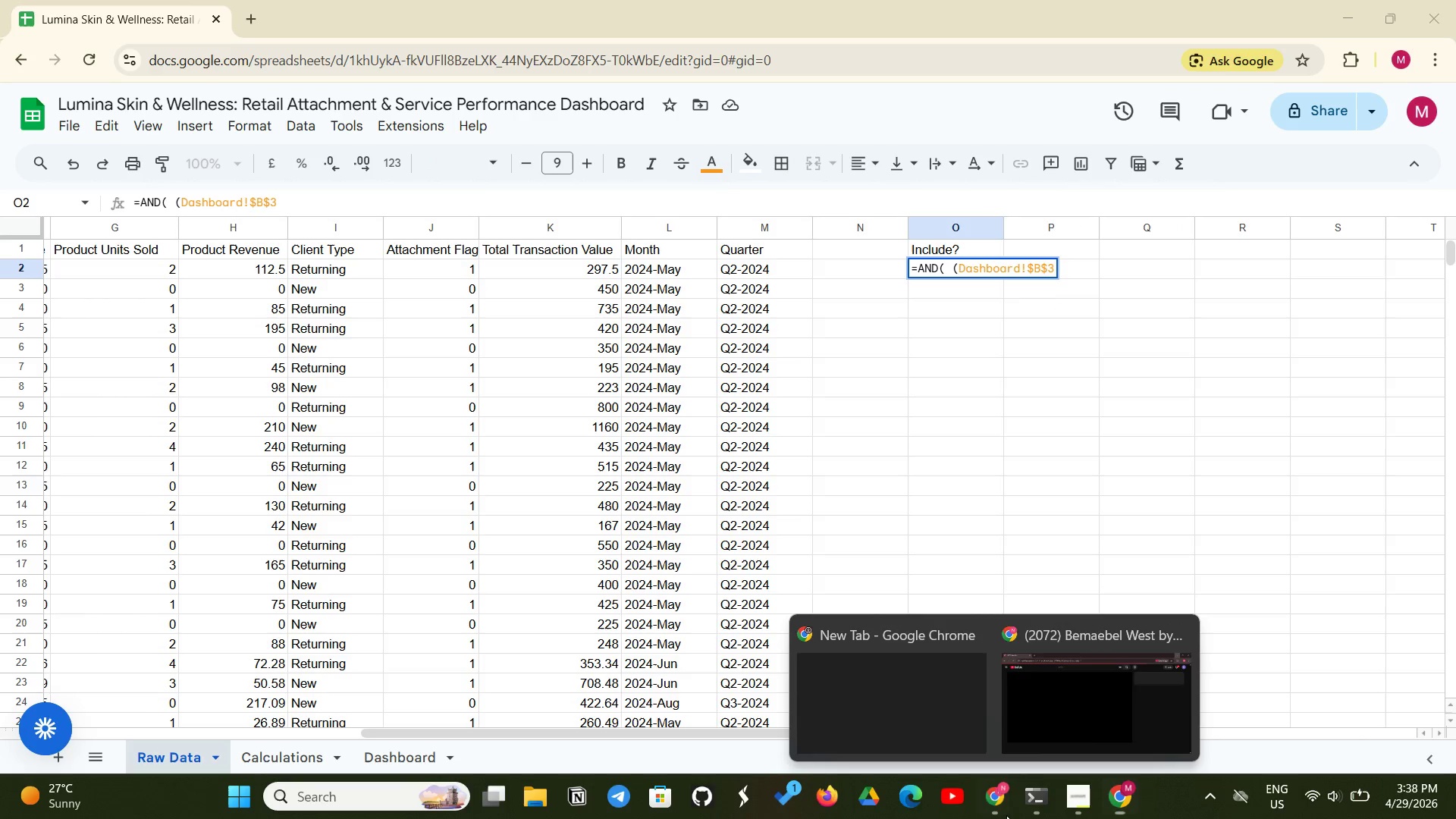 
left_click([1055, 739])
 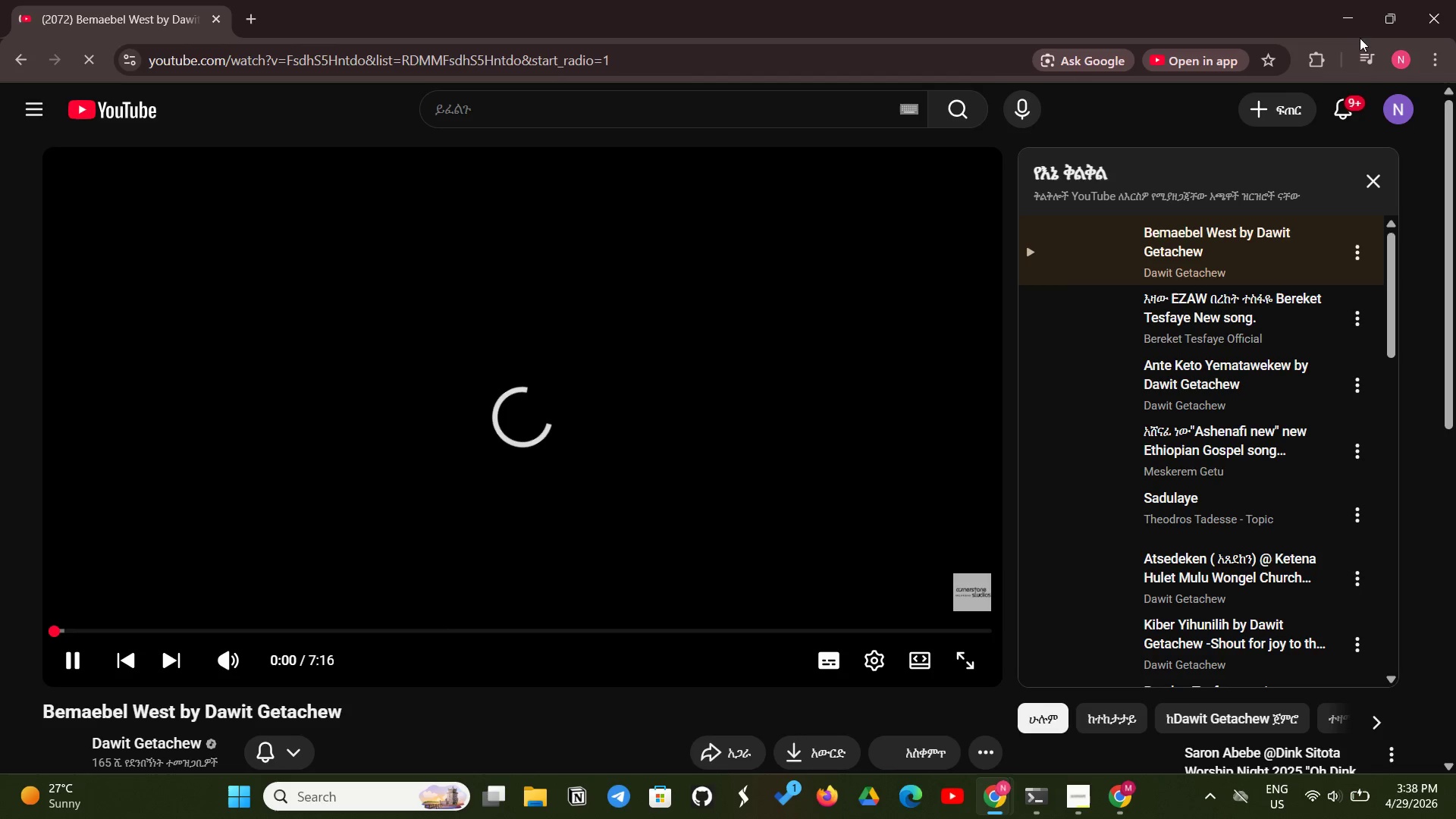 
left_click([1346, 23])
 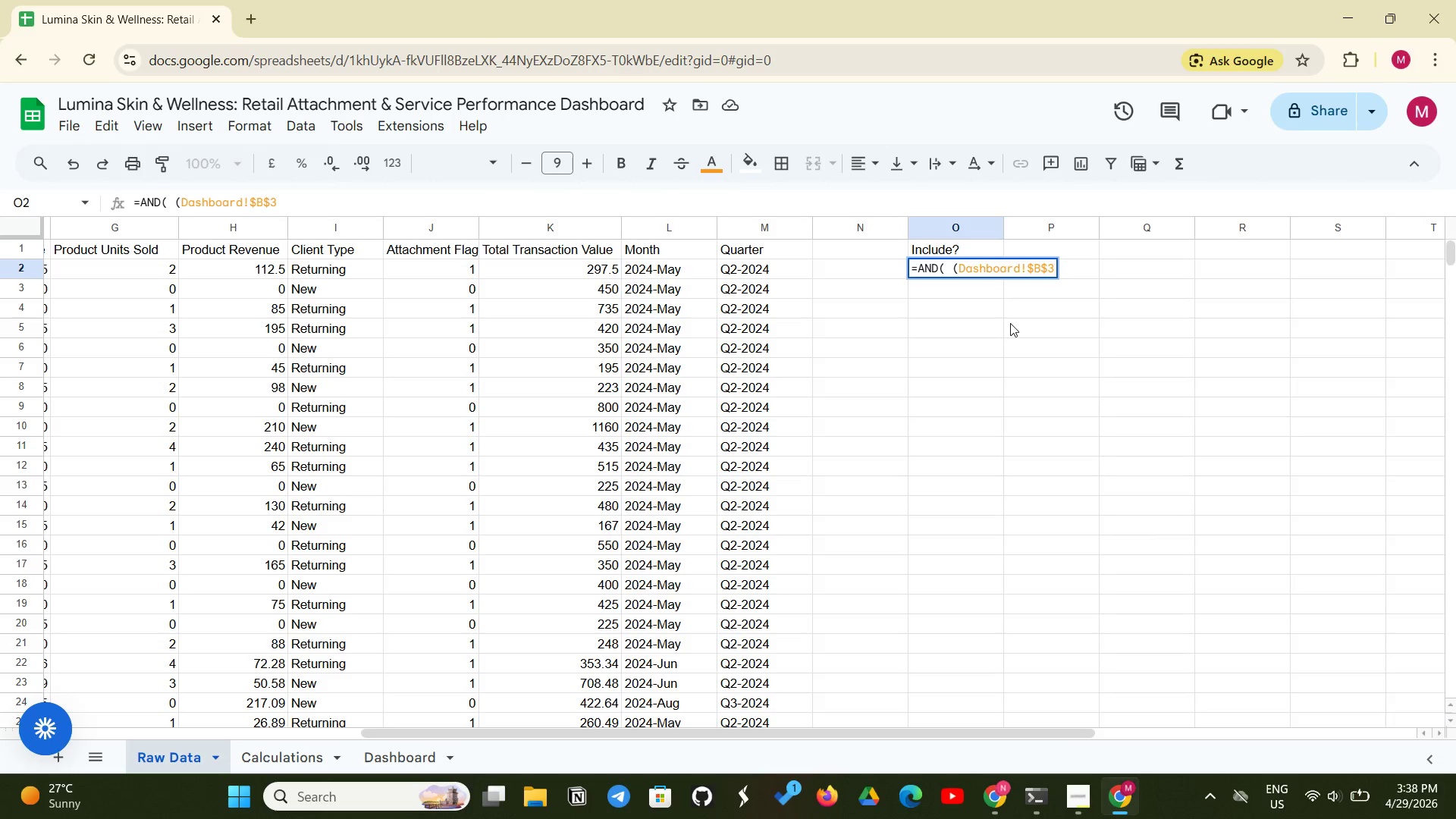 
wait(6.06)
 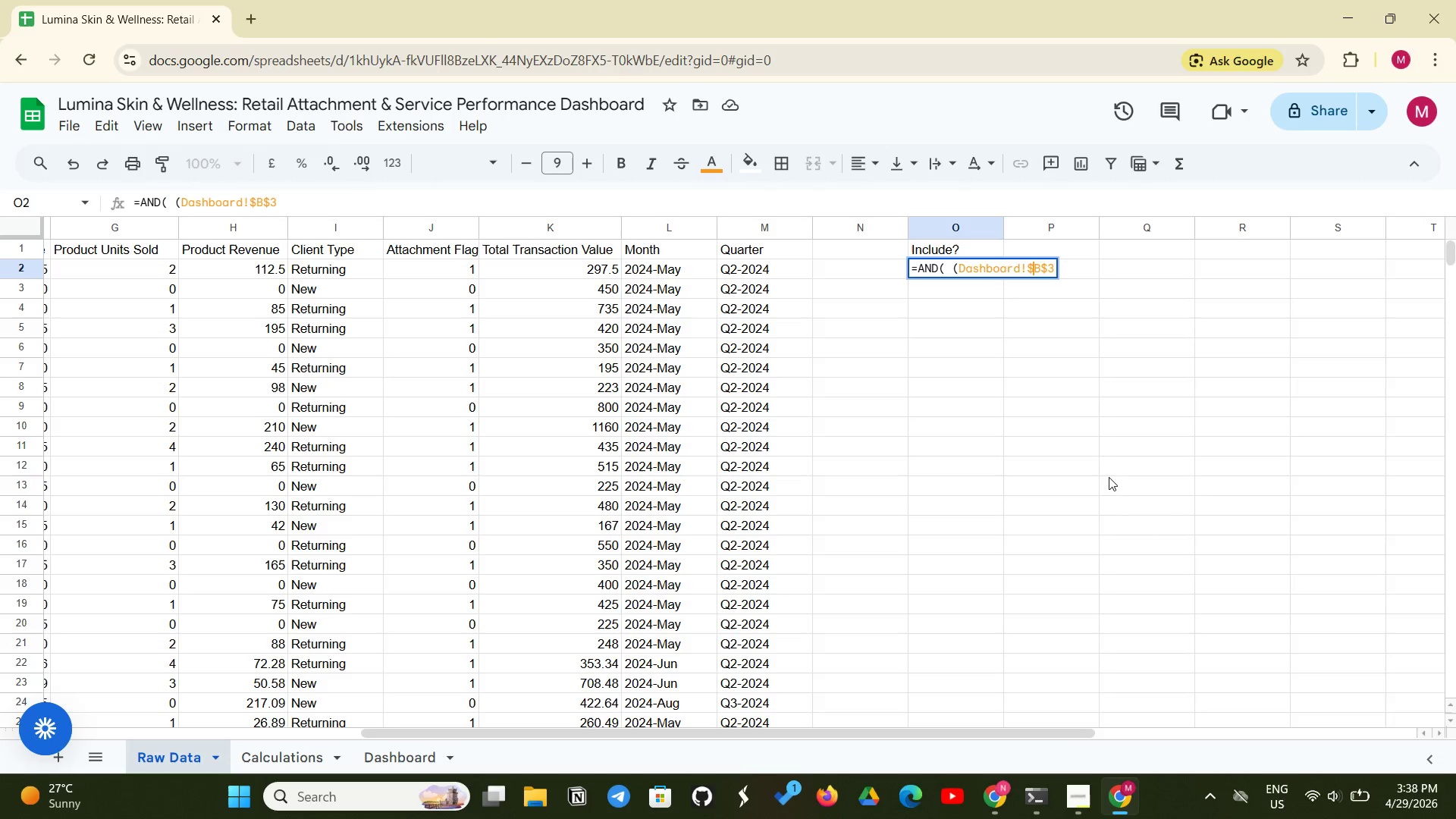 
left_click([279, 200])
 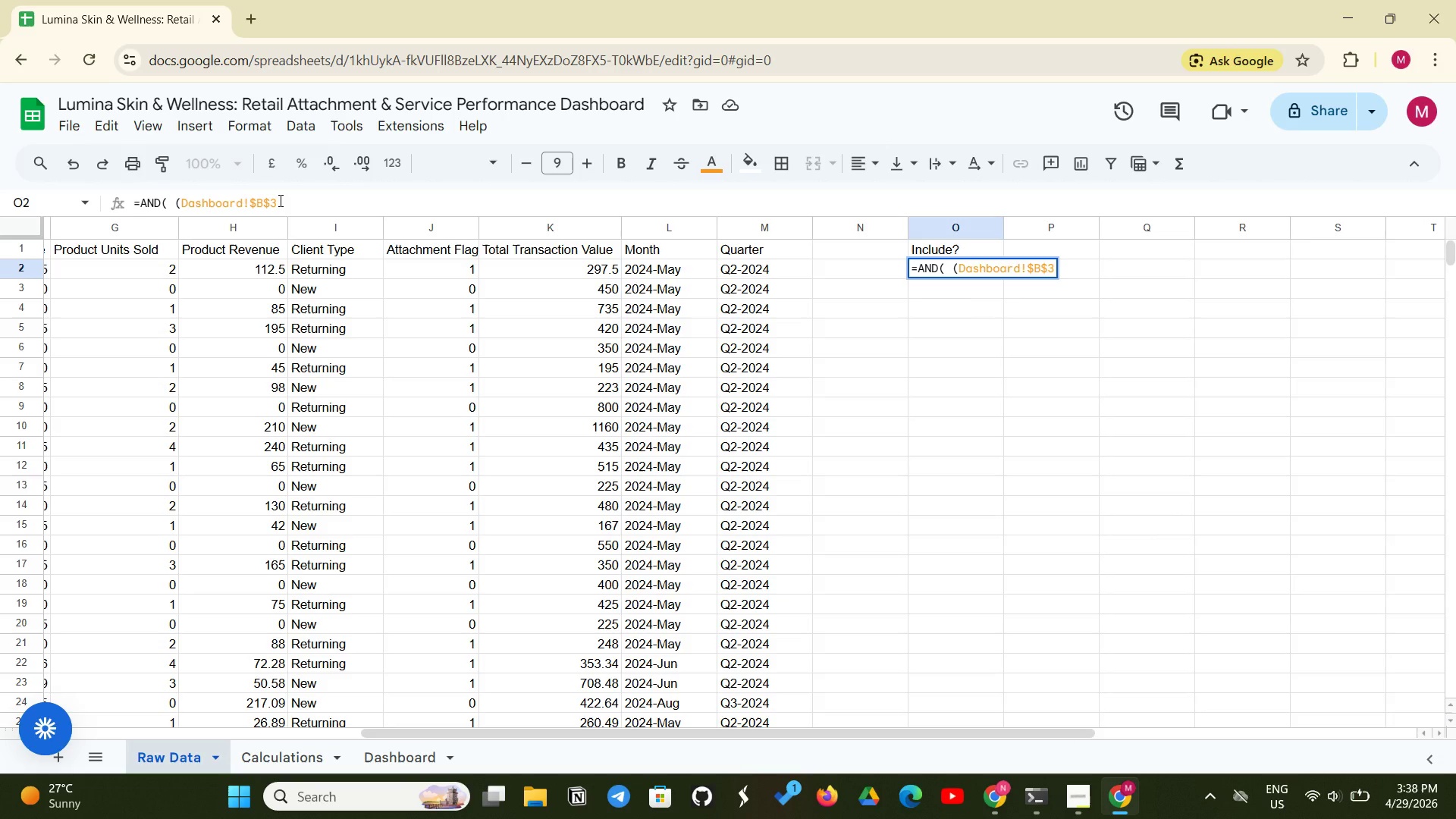 
type(="All Locations") OR (C2)
 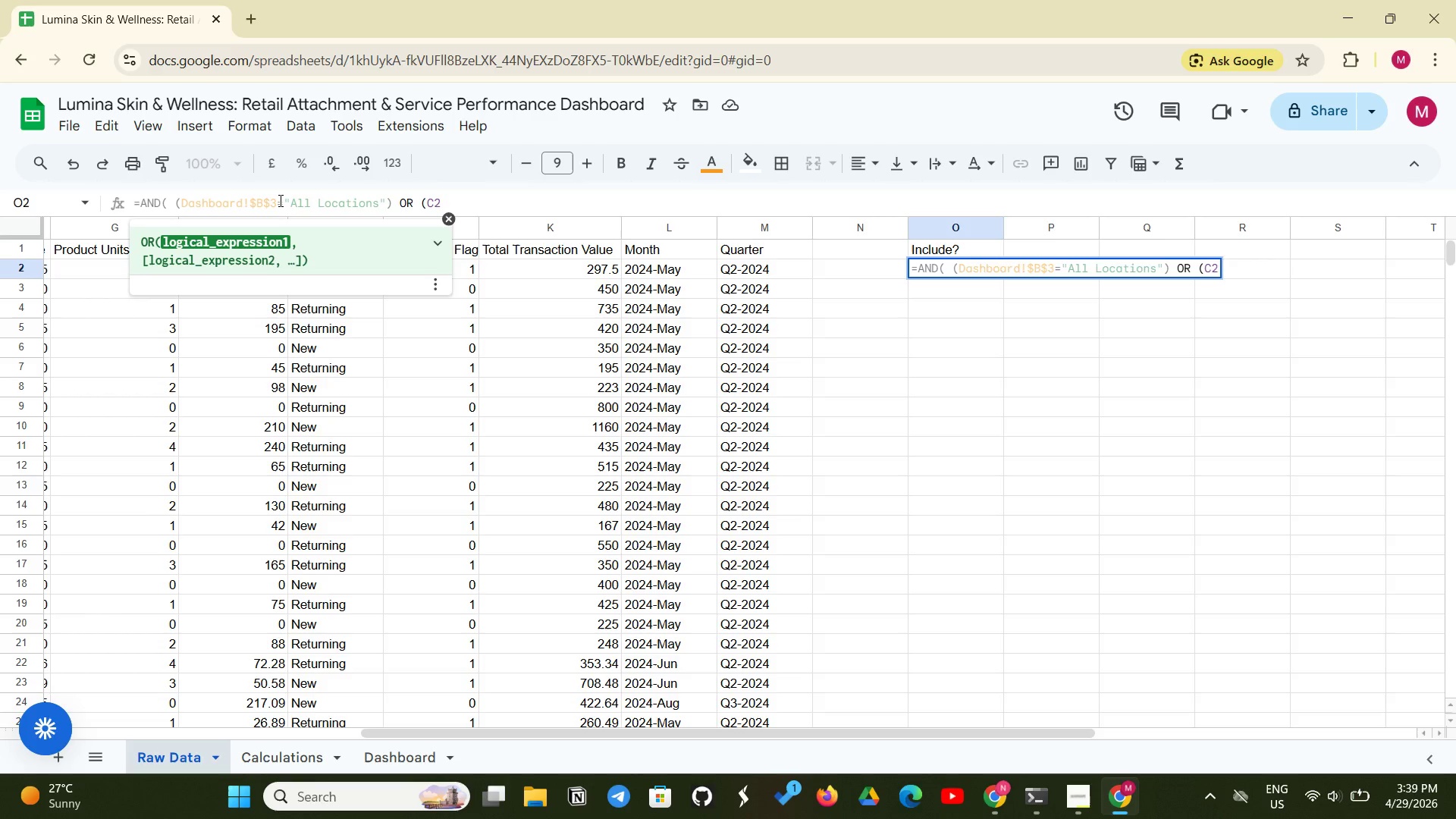 
wait(24.52)
 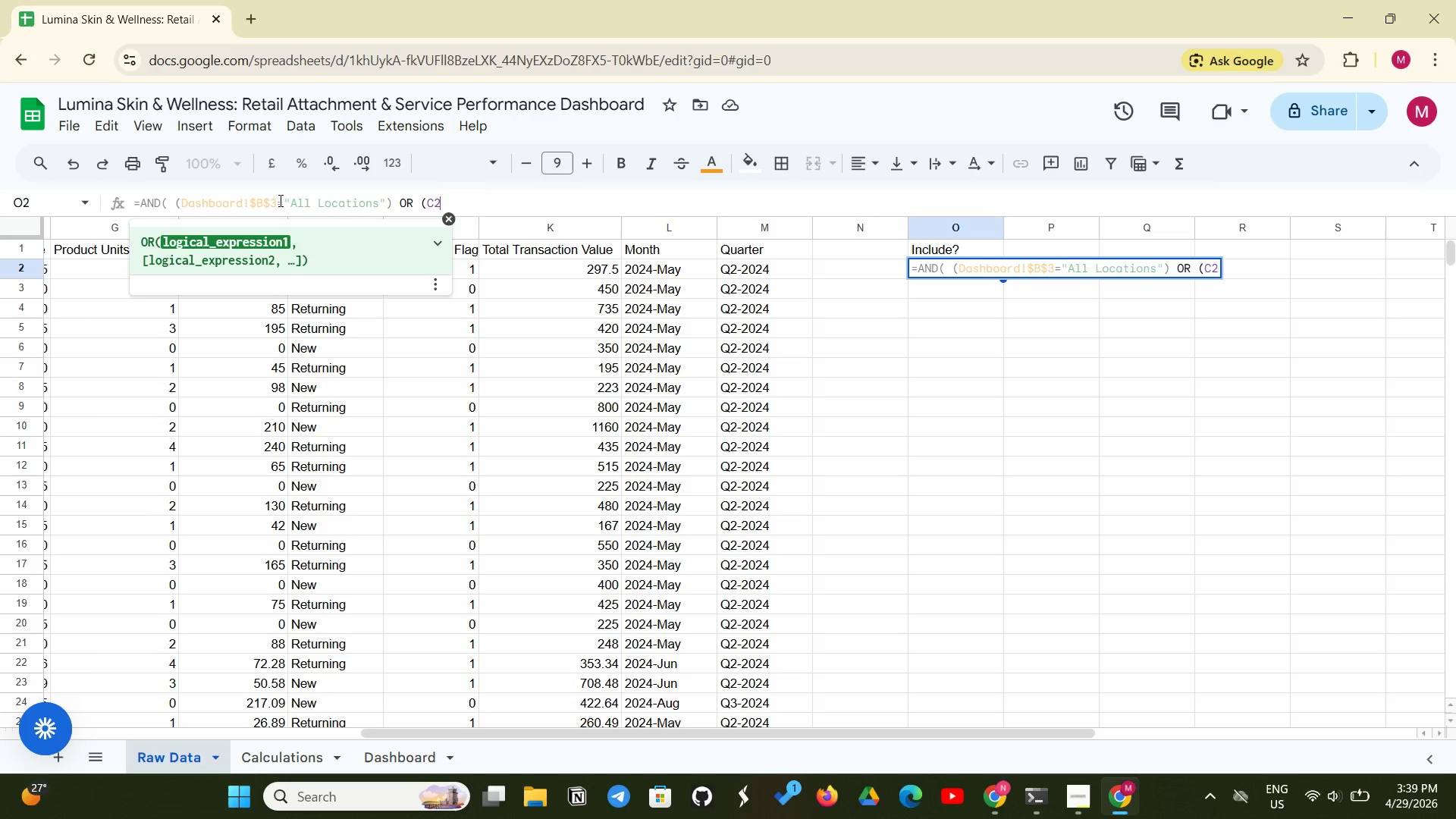 
type( = Dashboar)
 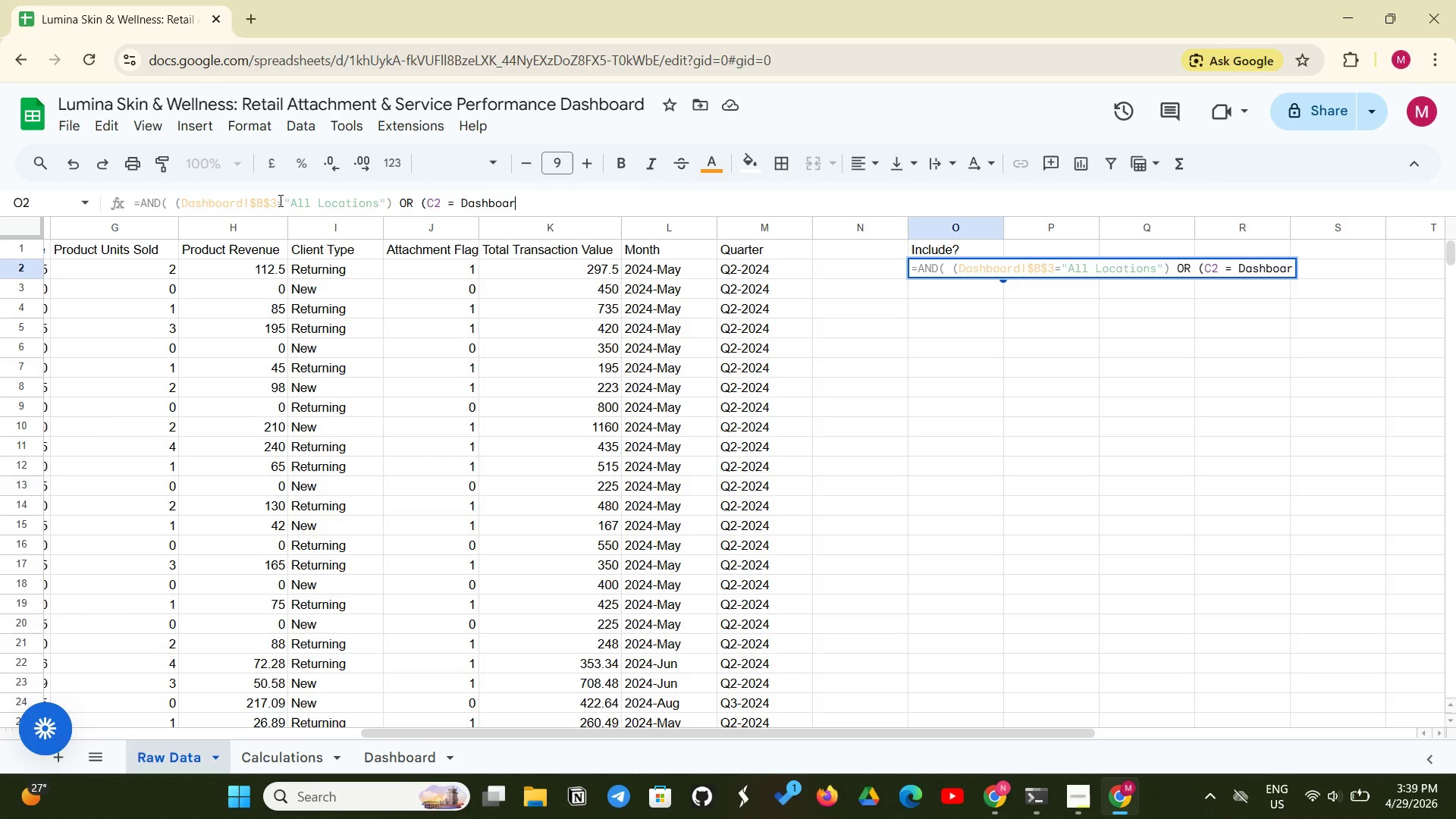 
wait(7.06)
 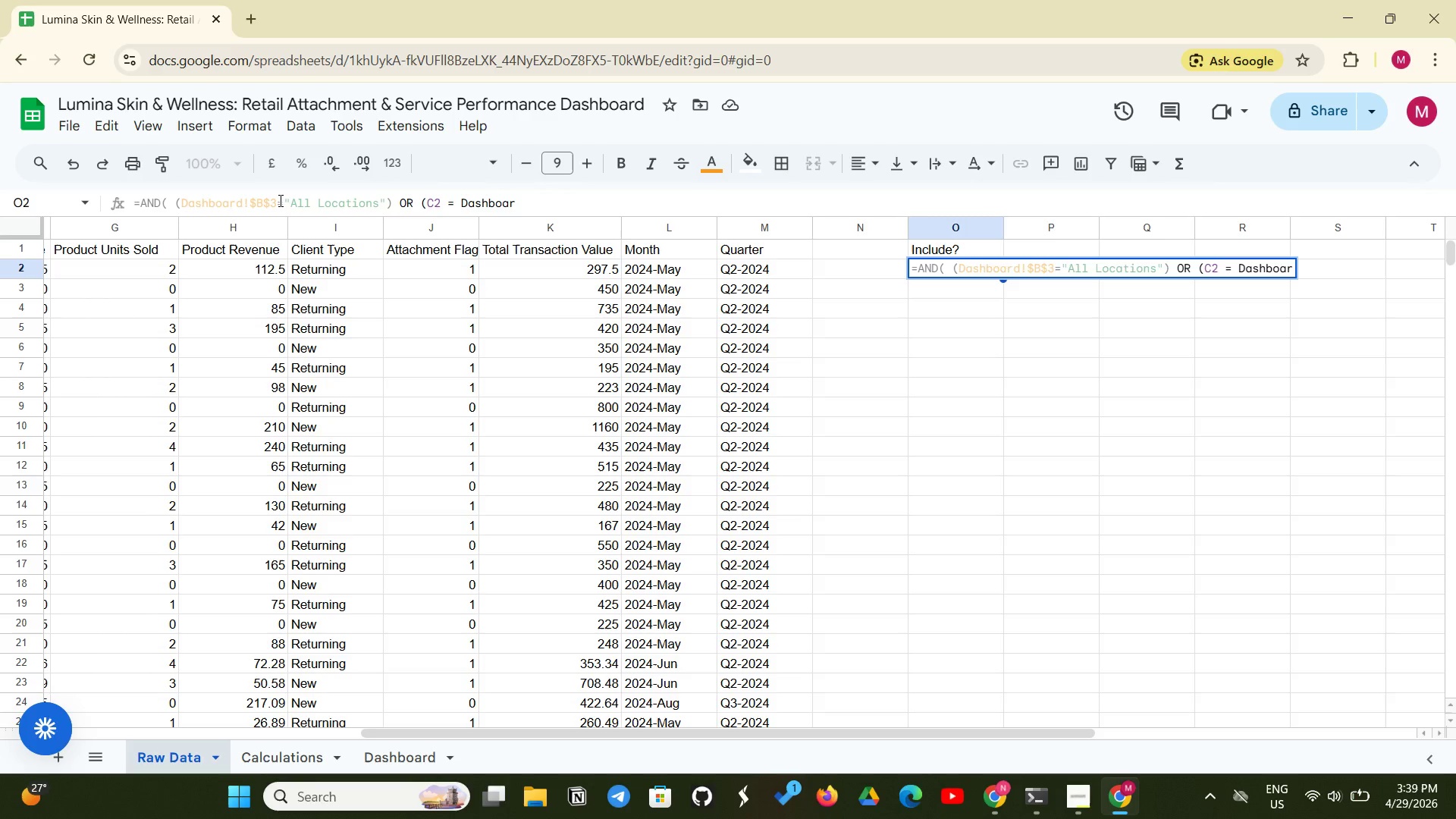 
key(D)
 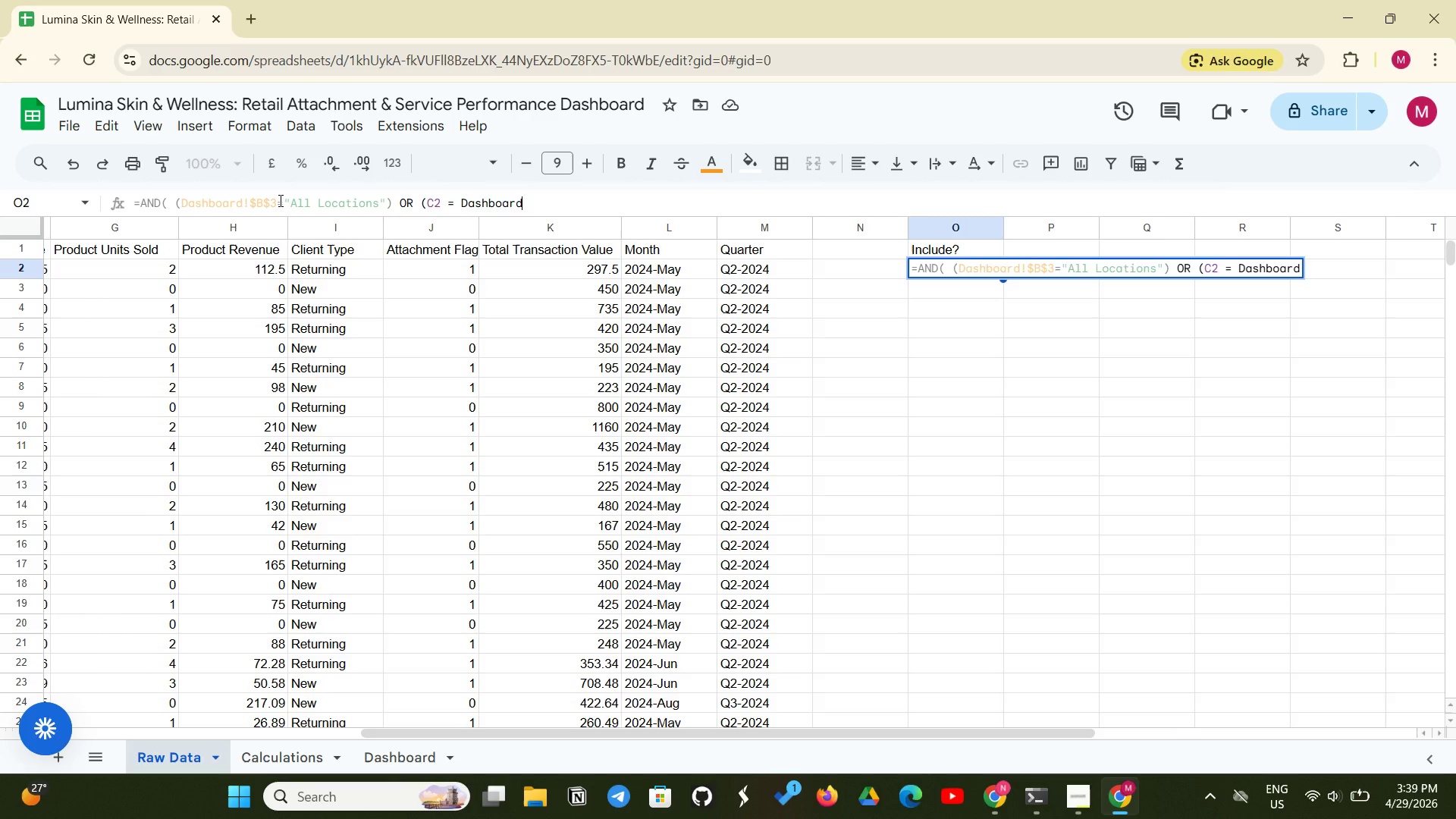 
type(!$B$3), (Dashboard!)
 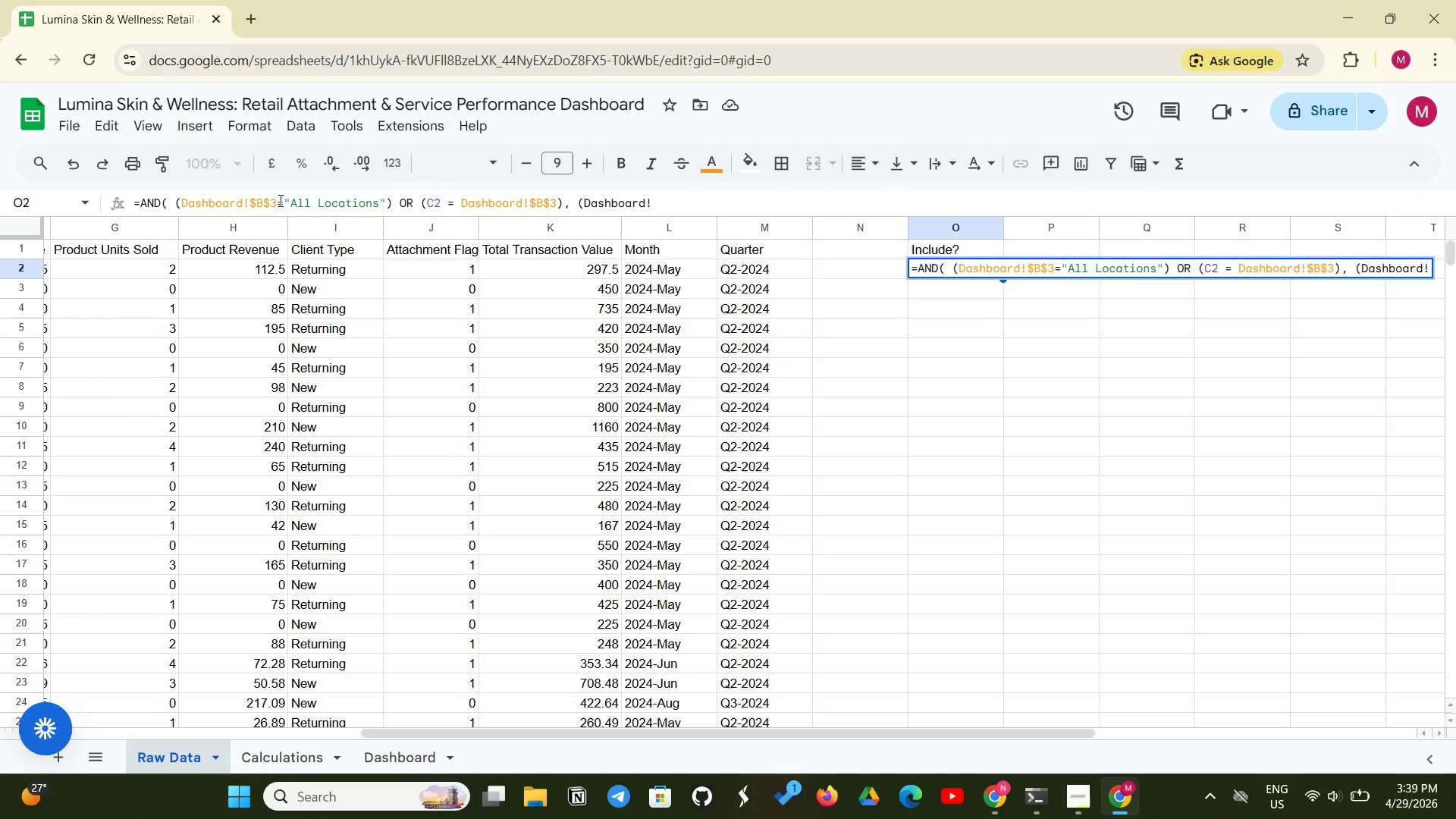 
wait(5.56)
 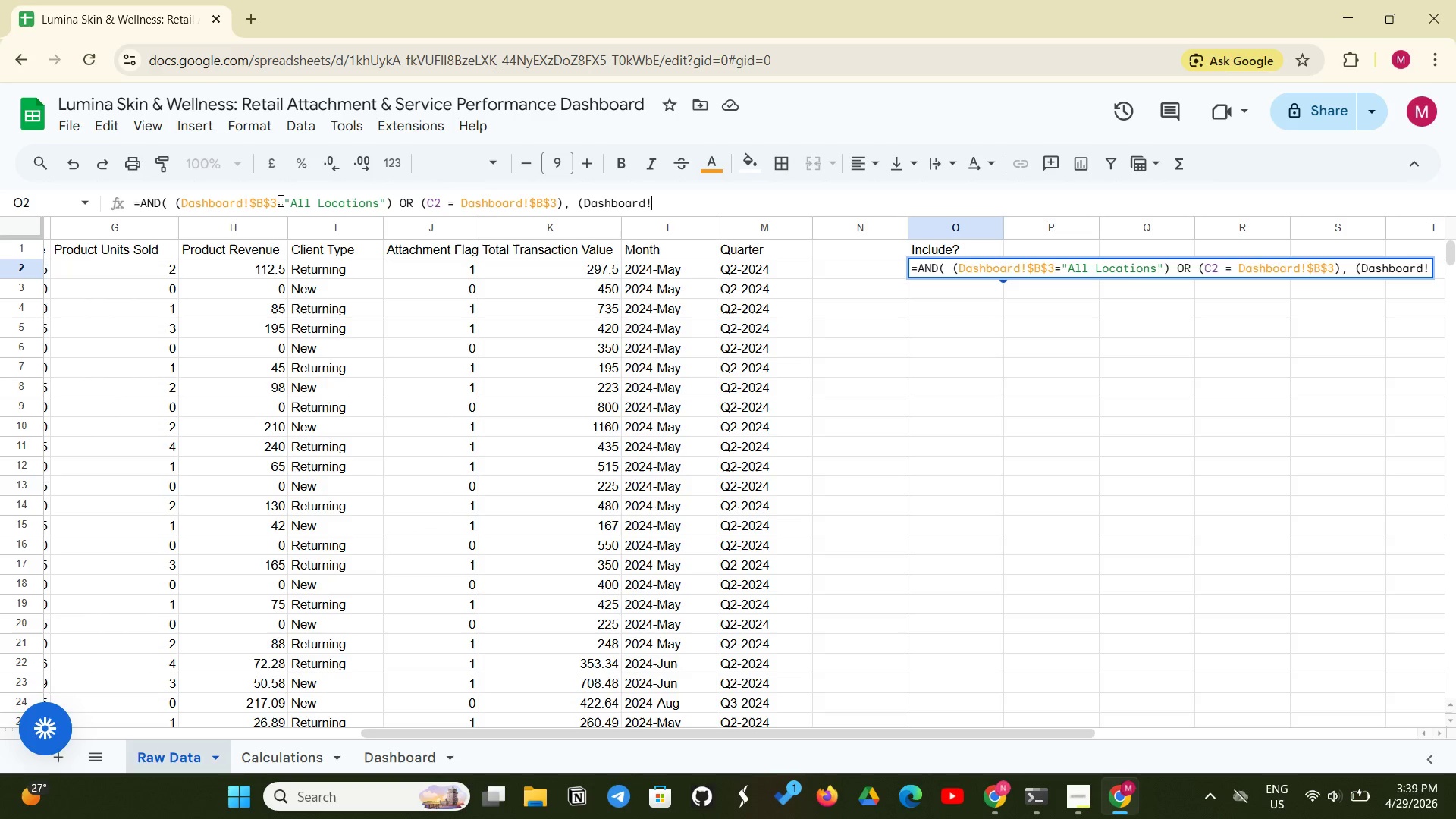 
type($B$4="") OR (B2)
 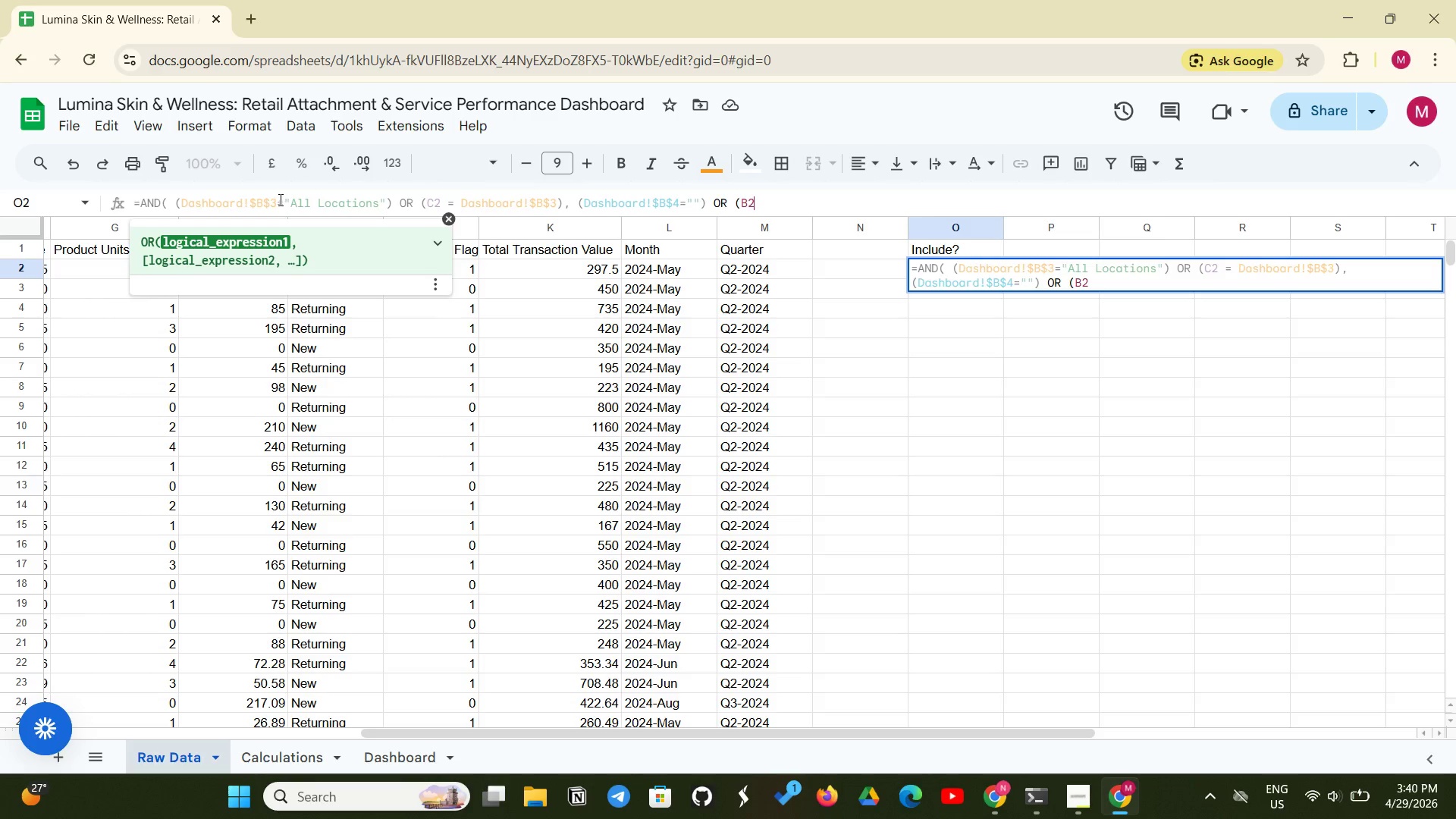 
type( >=Das)
key(Backspace)
key(Backspace)
key(Backspace)
type( Dashboard)
 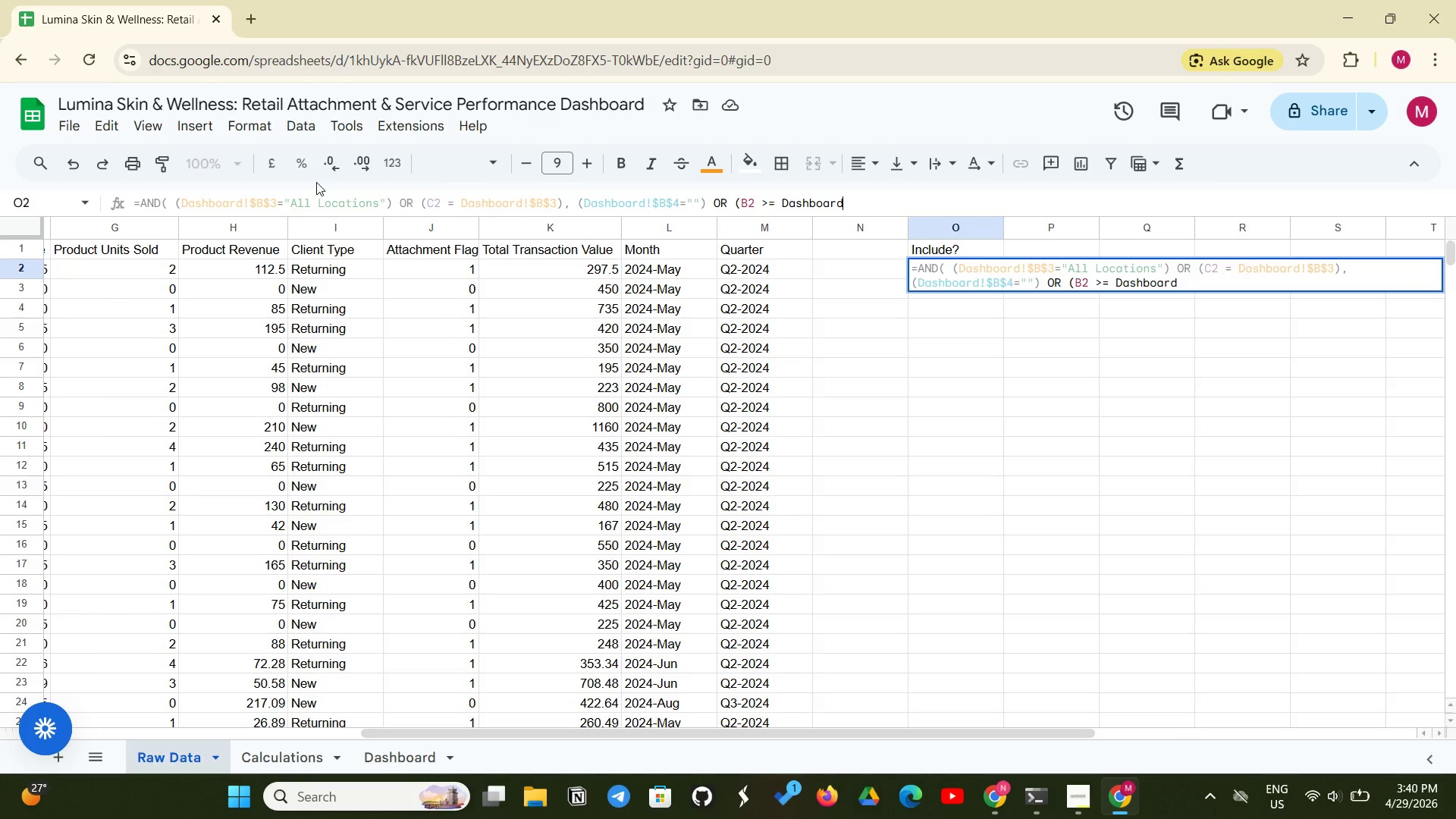 
type(!$B$4)
 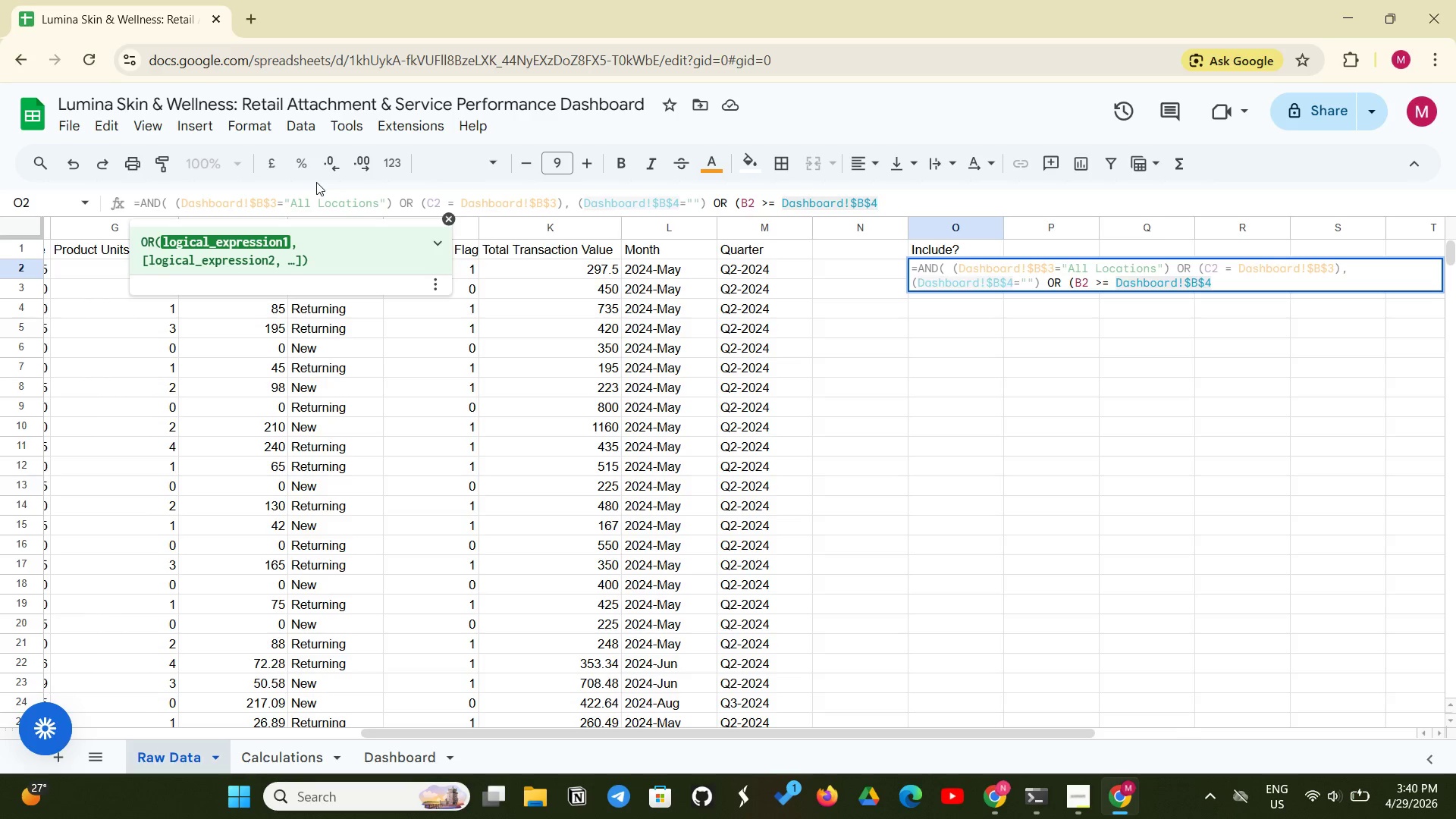 
wait(7.83)
 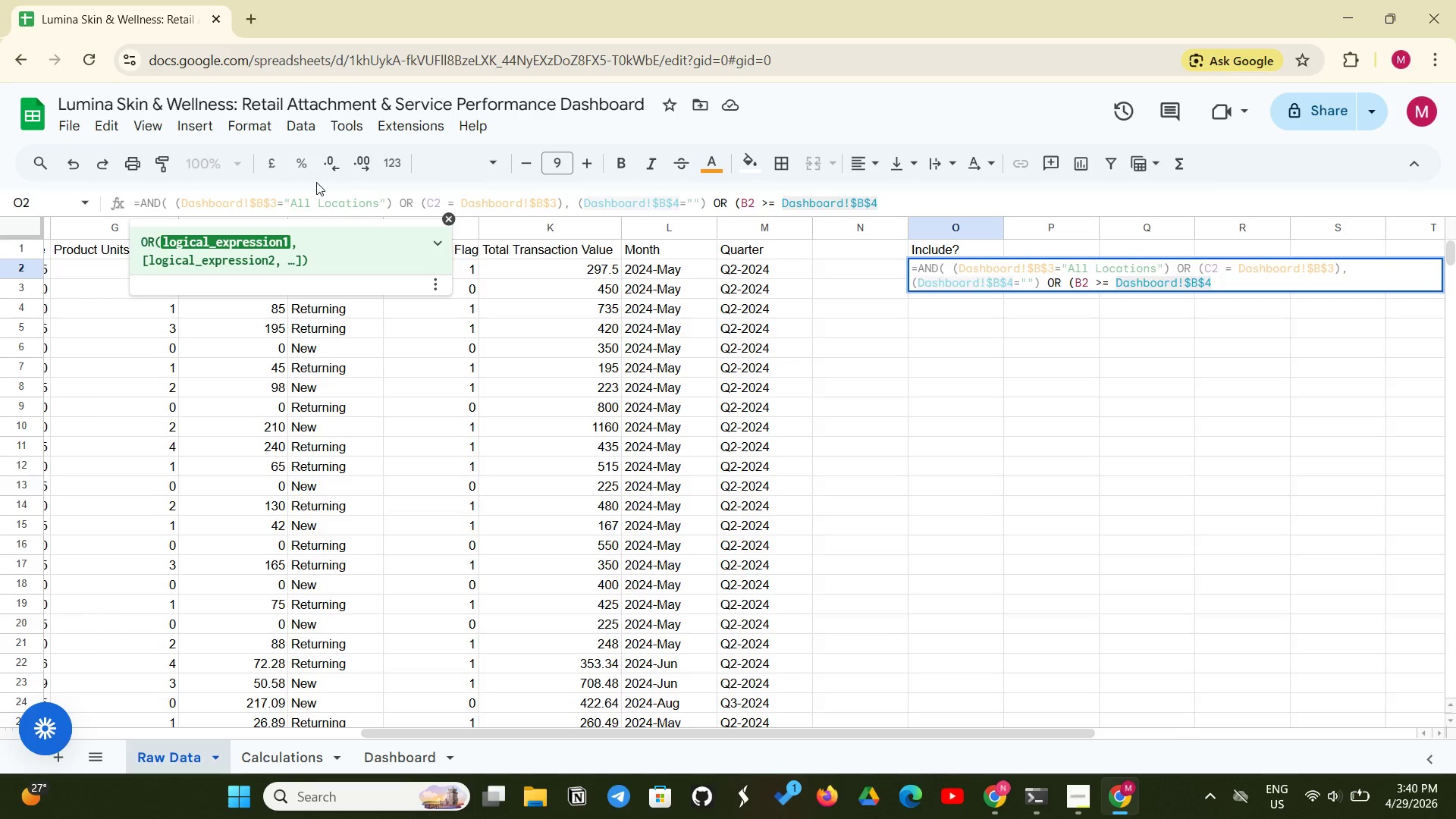 
key(Shift+0)
 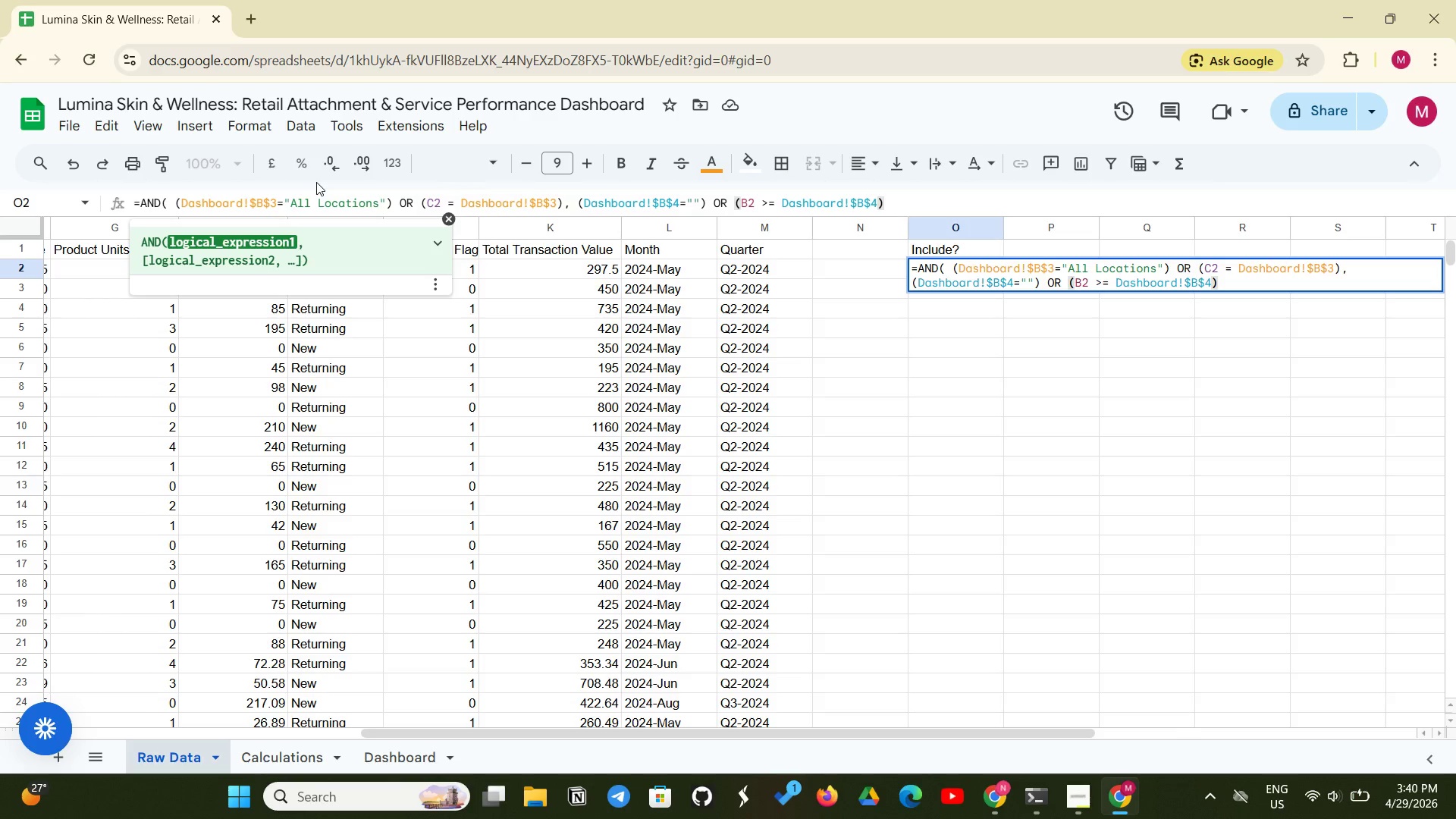 
key(Comma)
 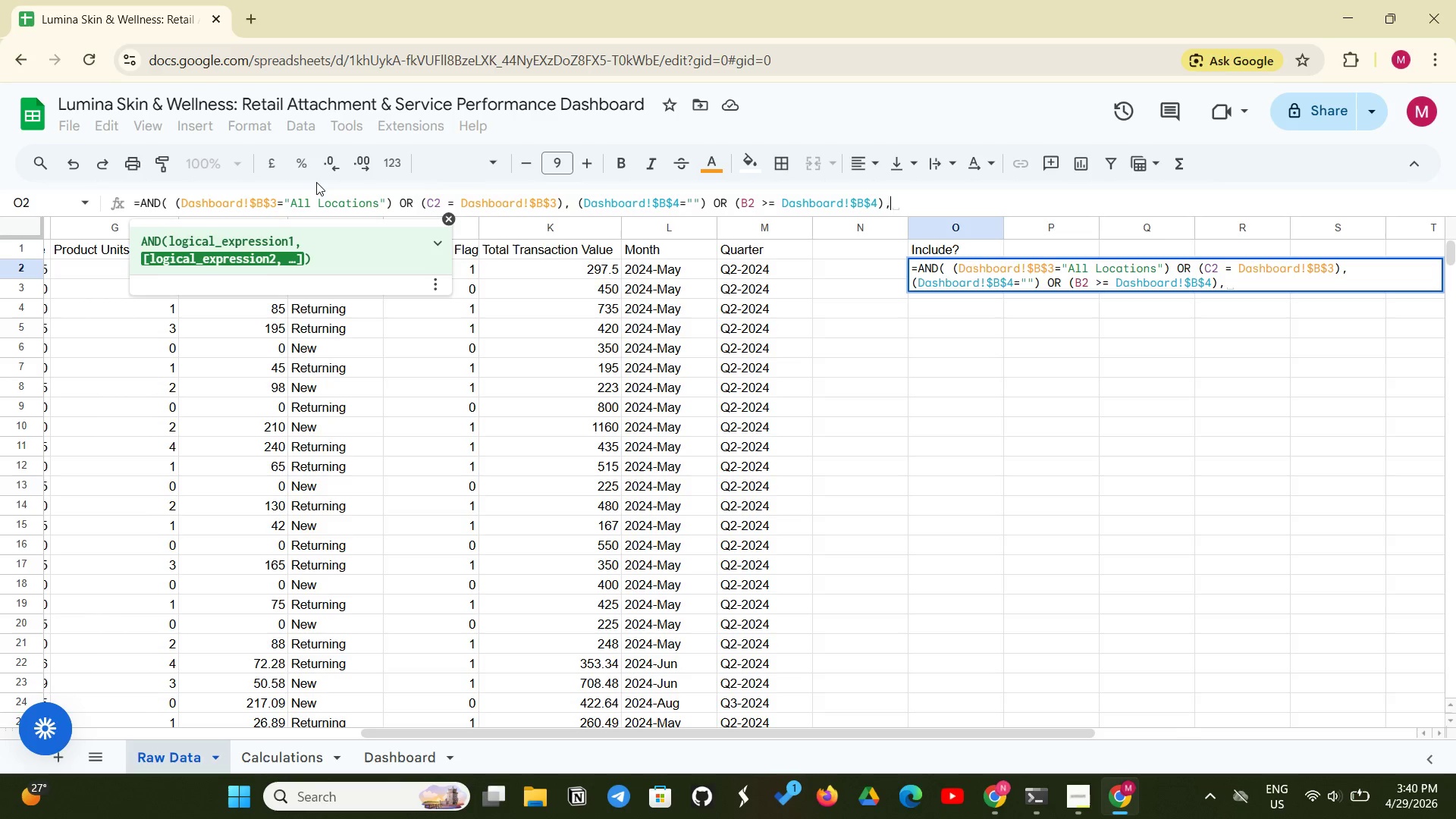 
key(Space)
 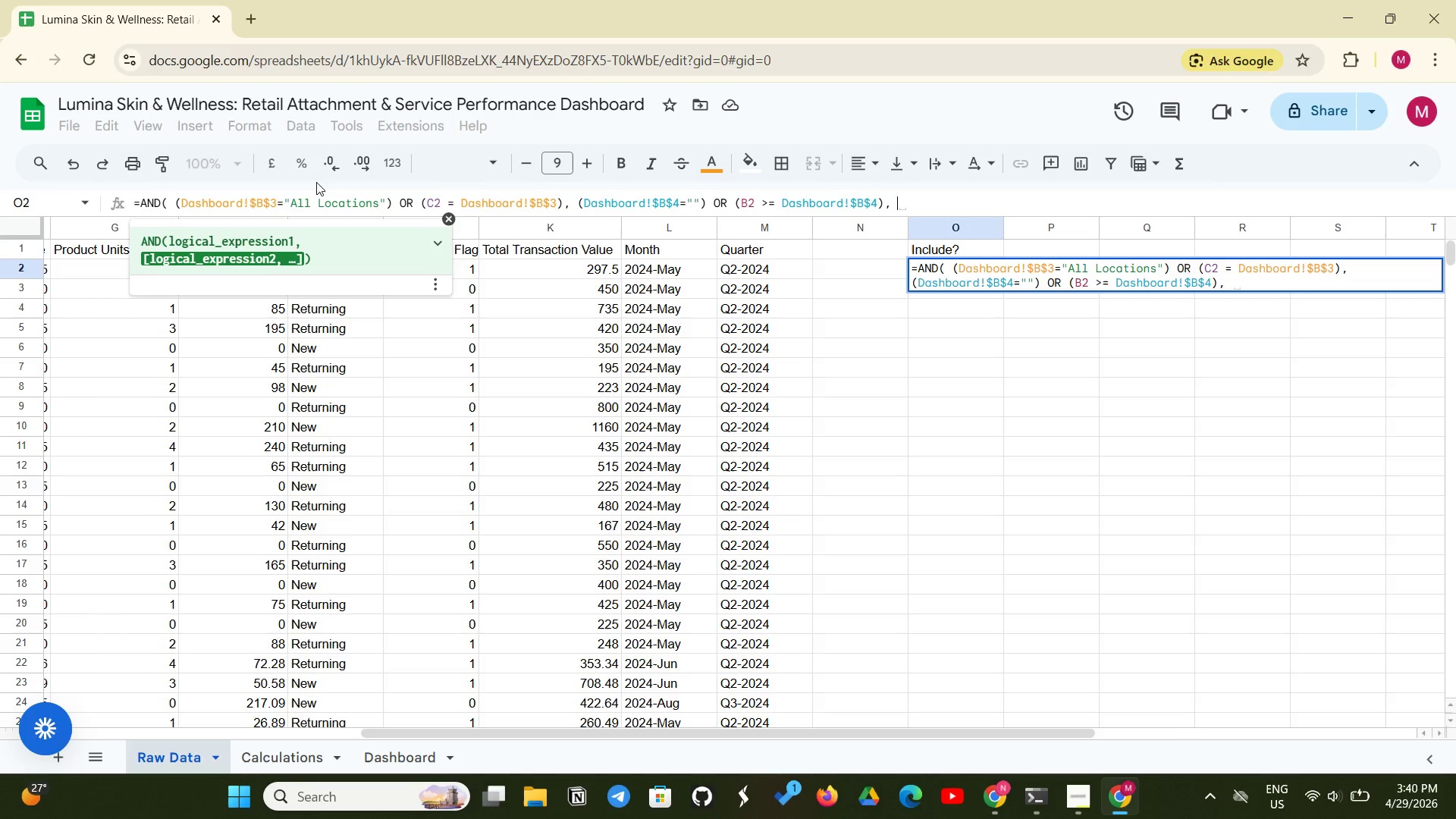 
type((Dashboard!$B$5="") OR(B2 <= Dashboard!)
 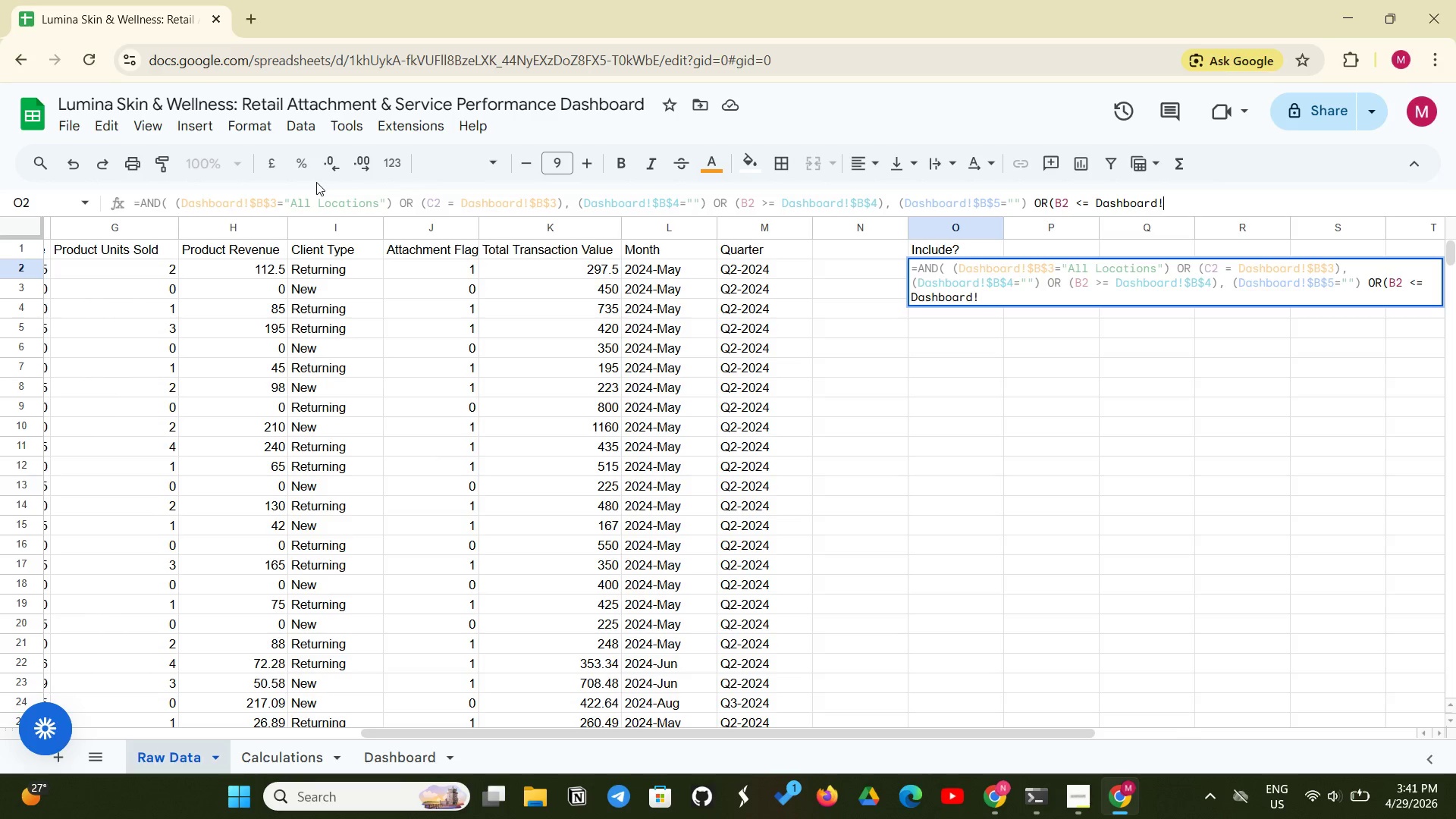 
type($B$5))
 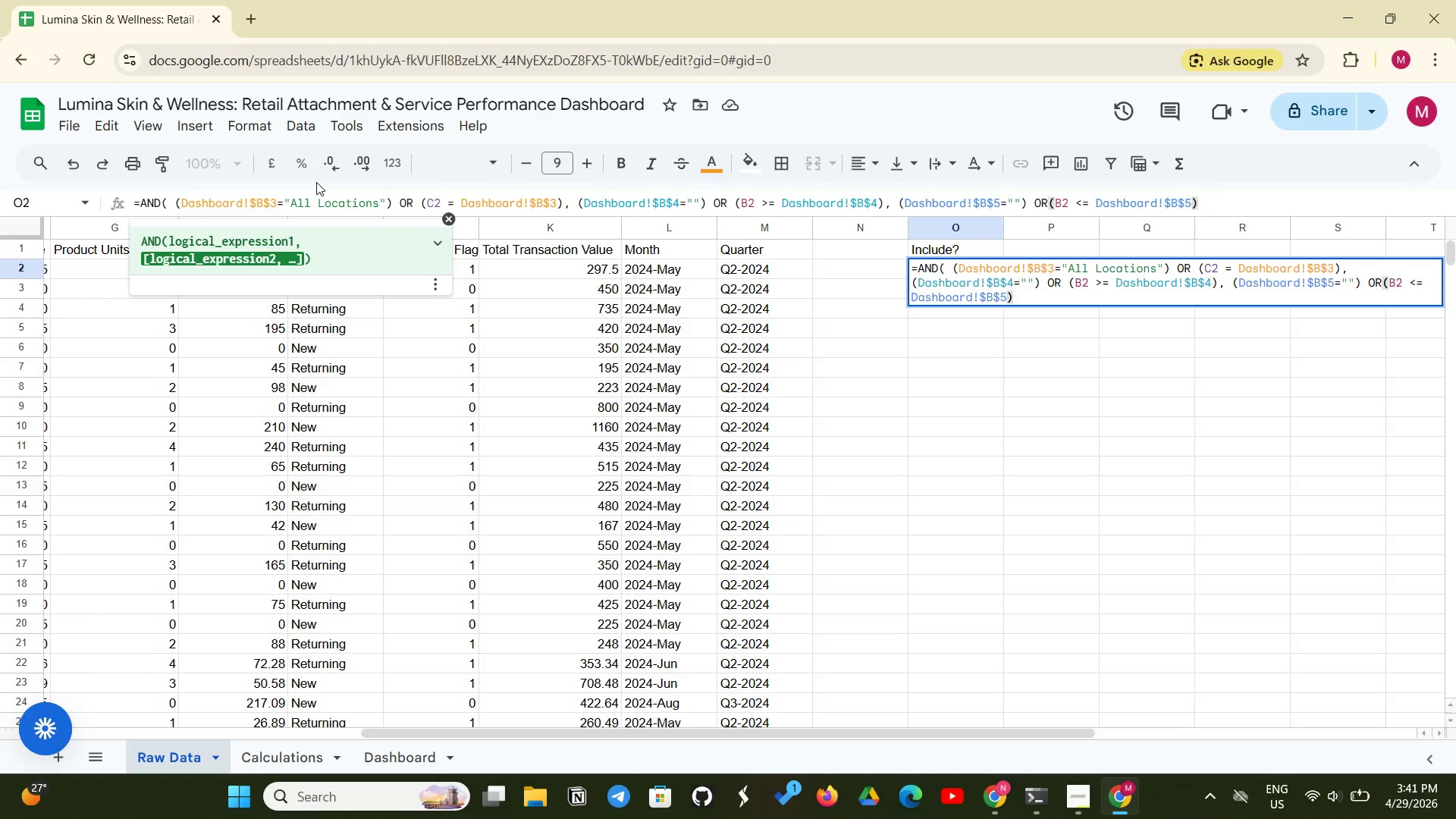 
key(Shift+ShiftLeft)
 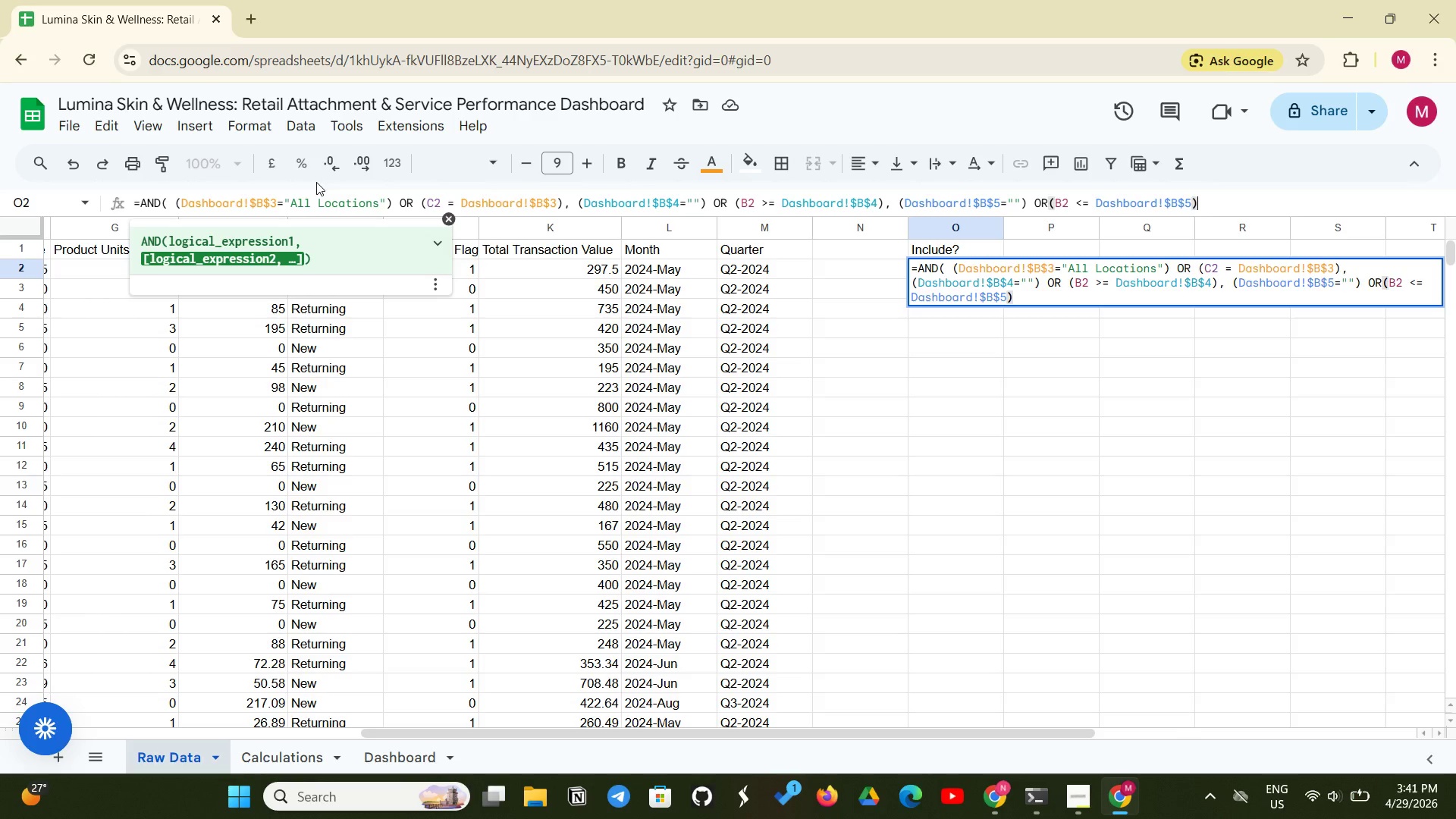 
key(Space)
 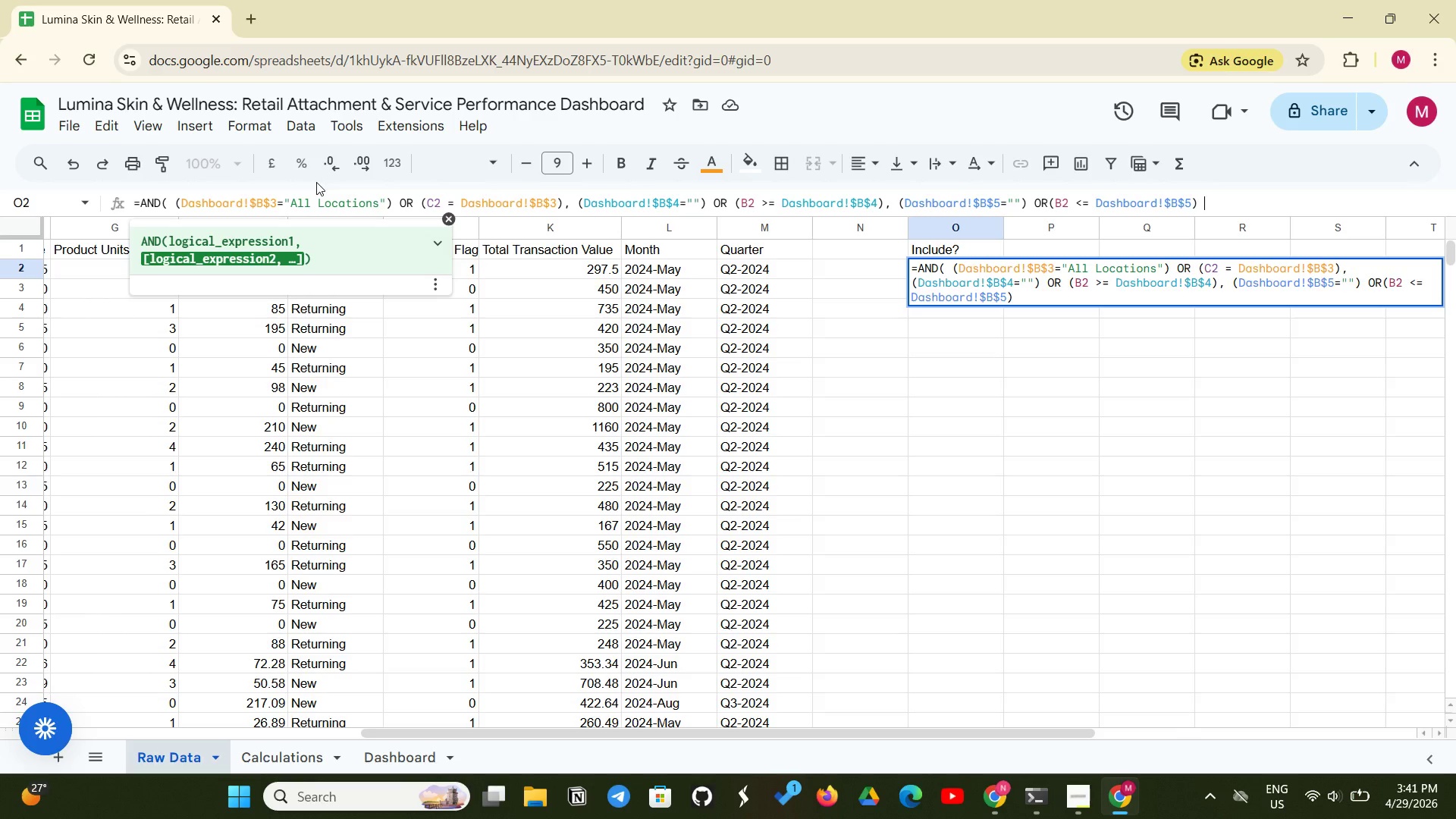 
key(Shift+0)
 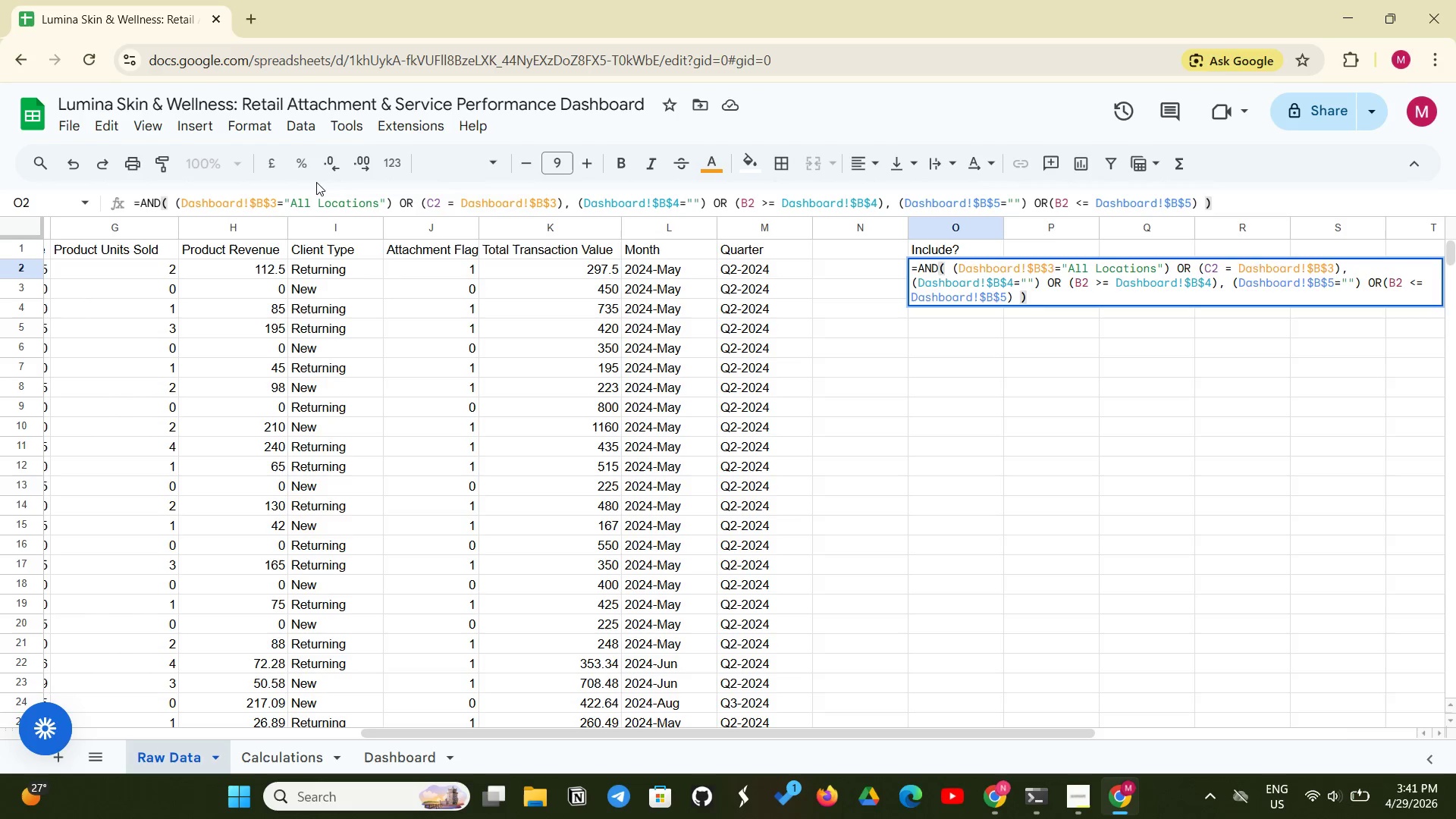 
key(Enter)
 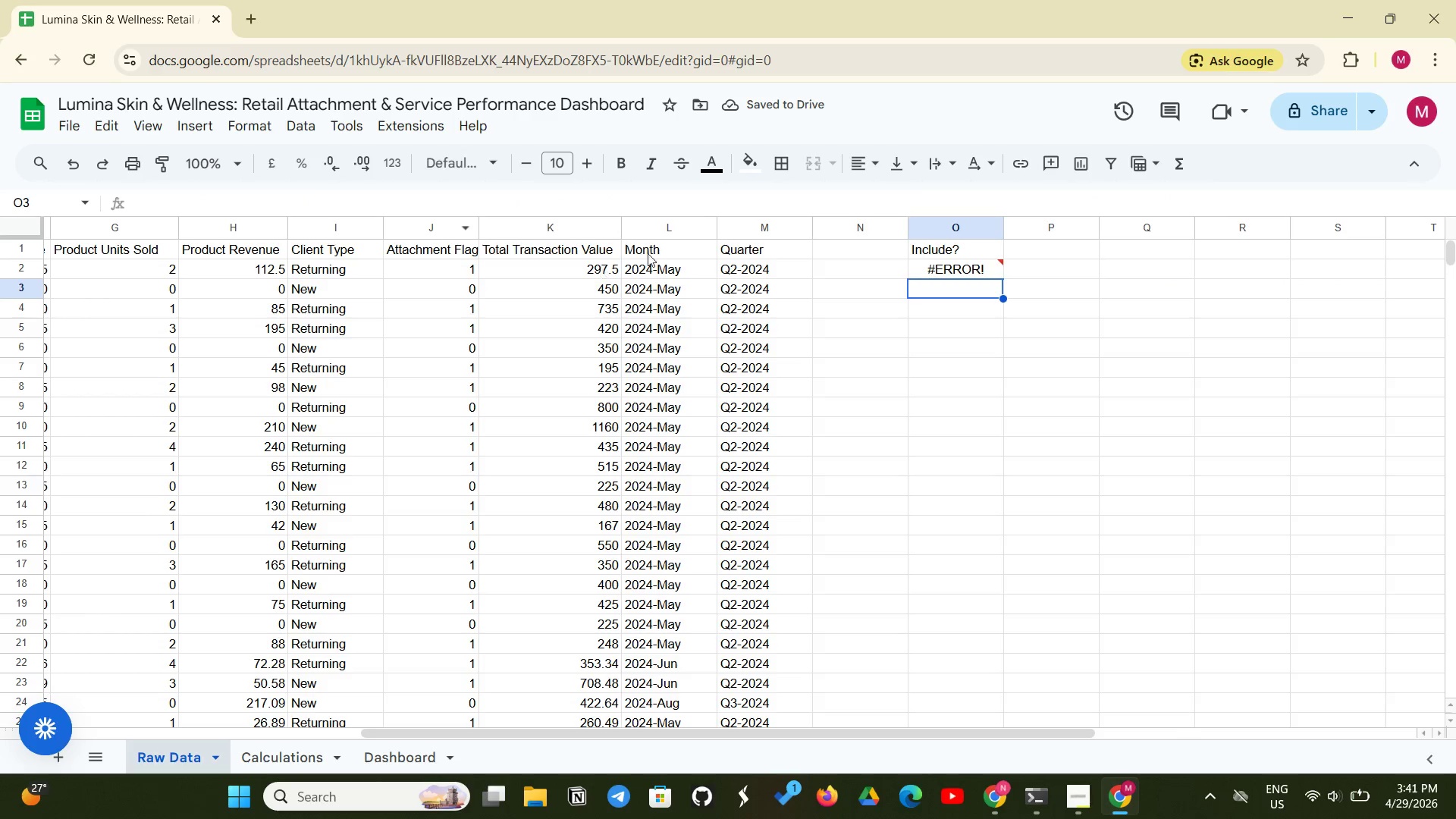 
left_click([933, 272])
 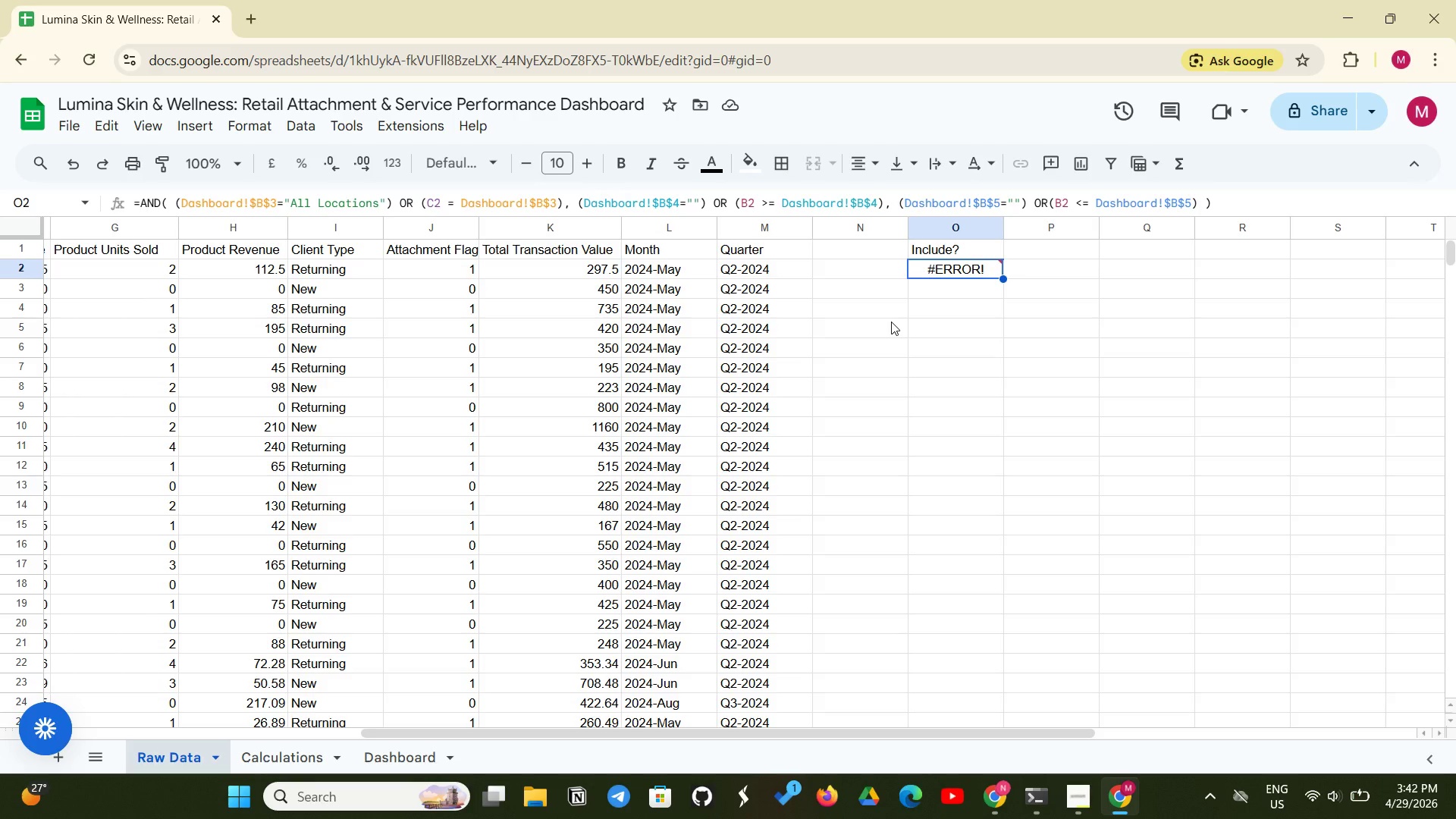 
wait(53.22)
 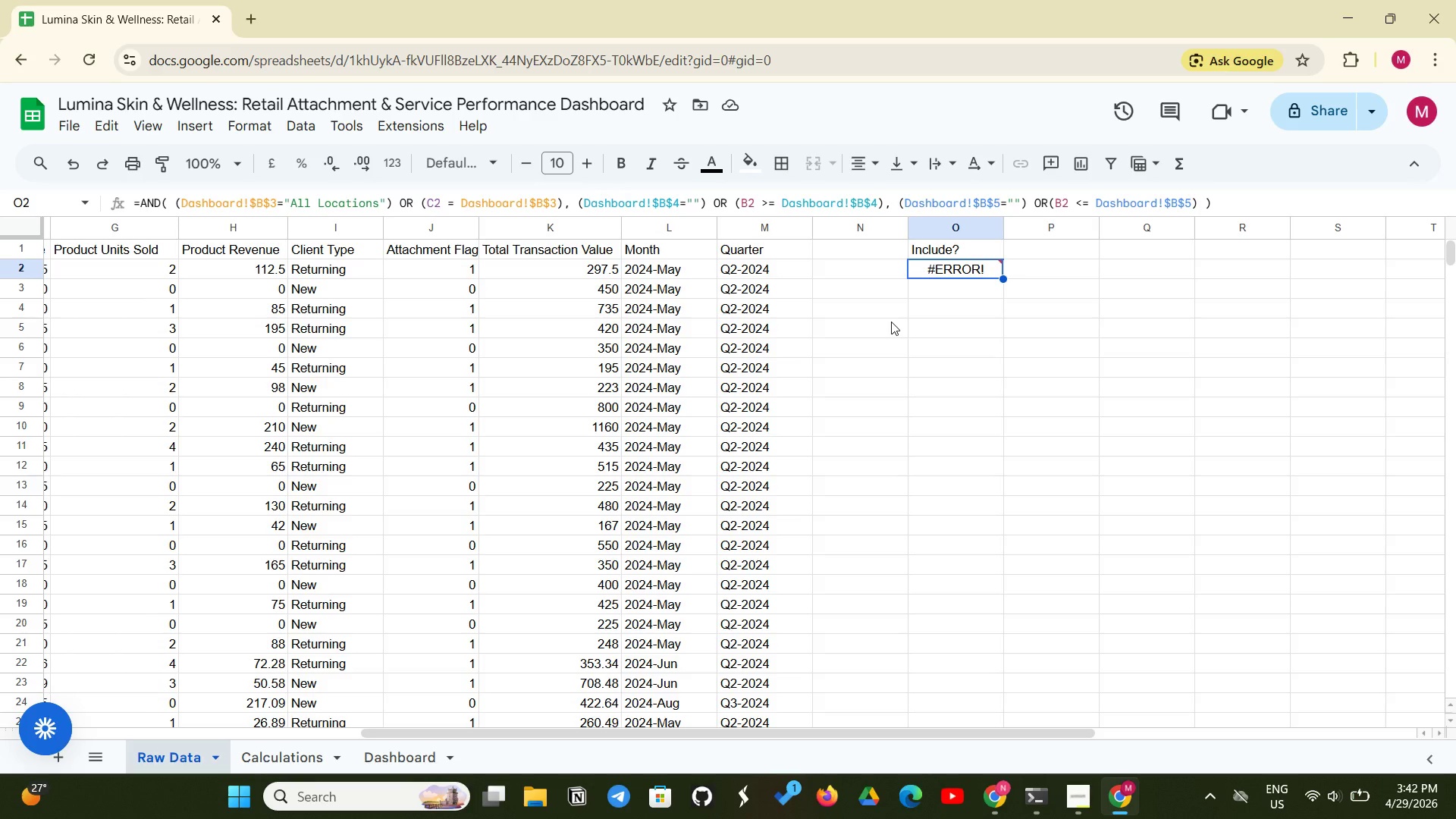 
left_click([1216, 189])
 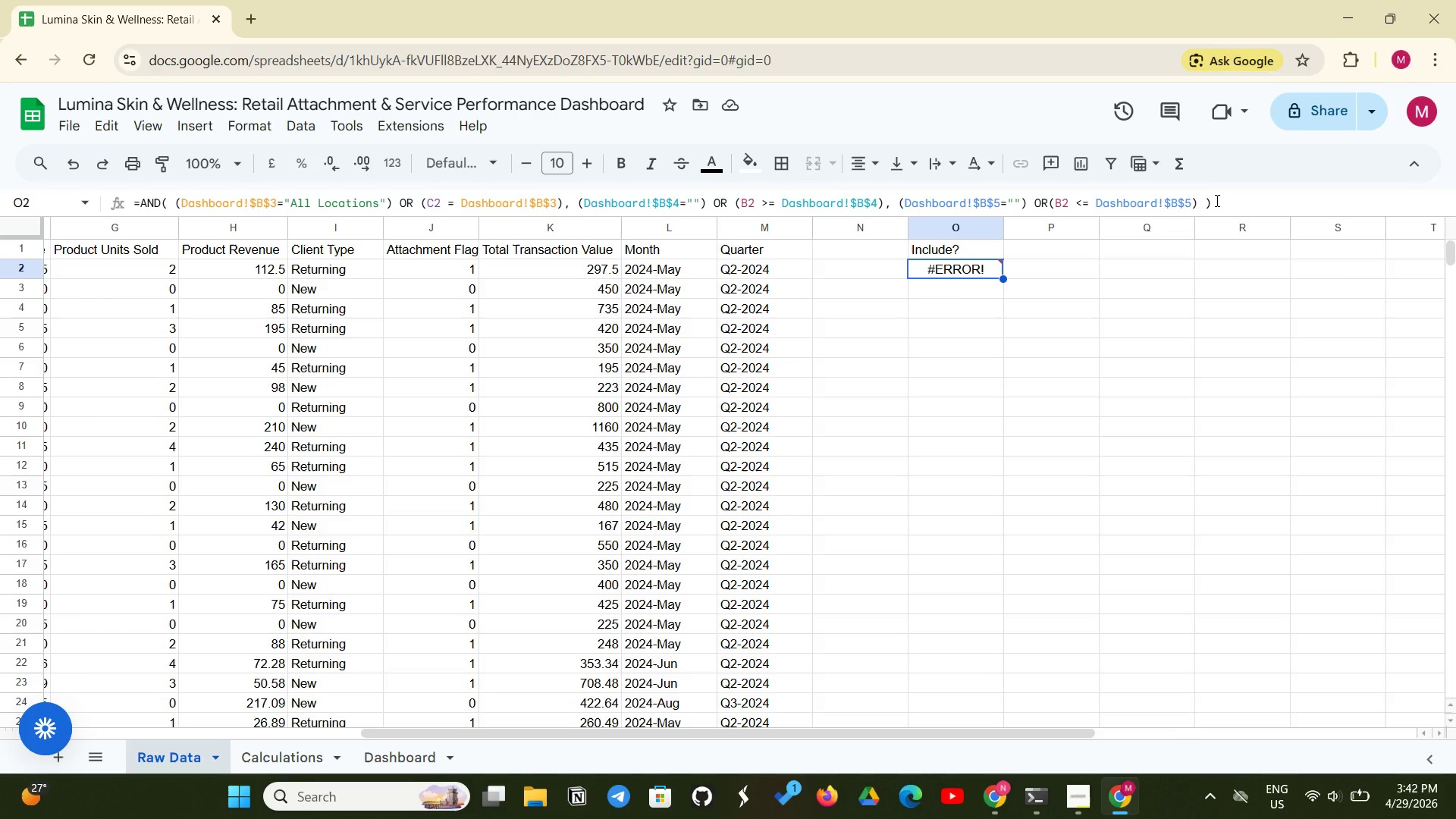 
left_click([1216, 200])
 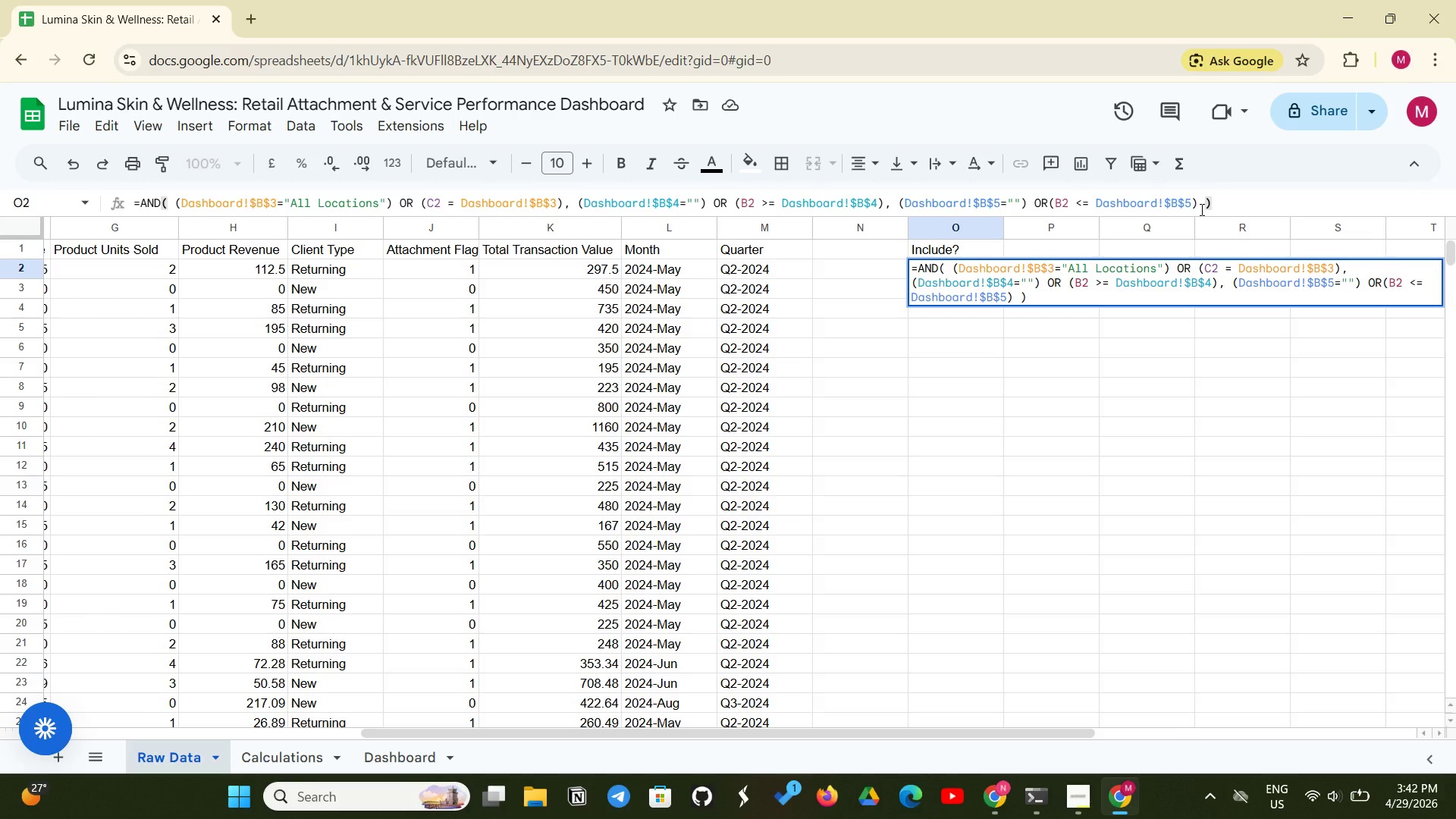 
key(Enter)
 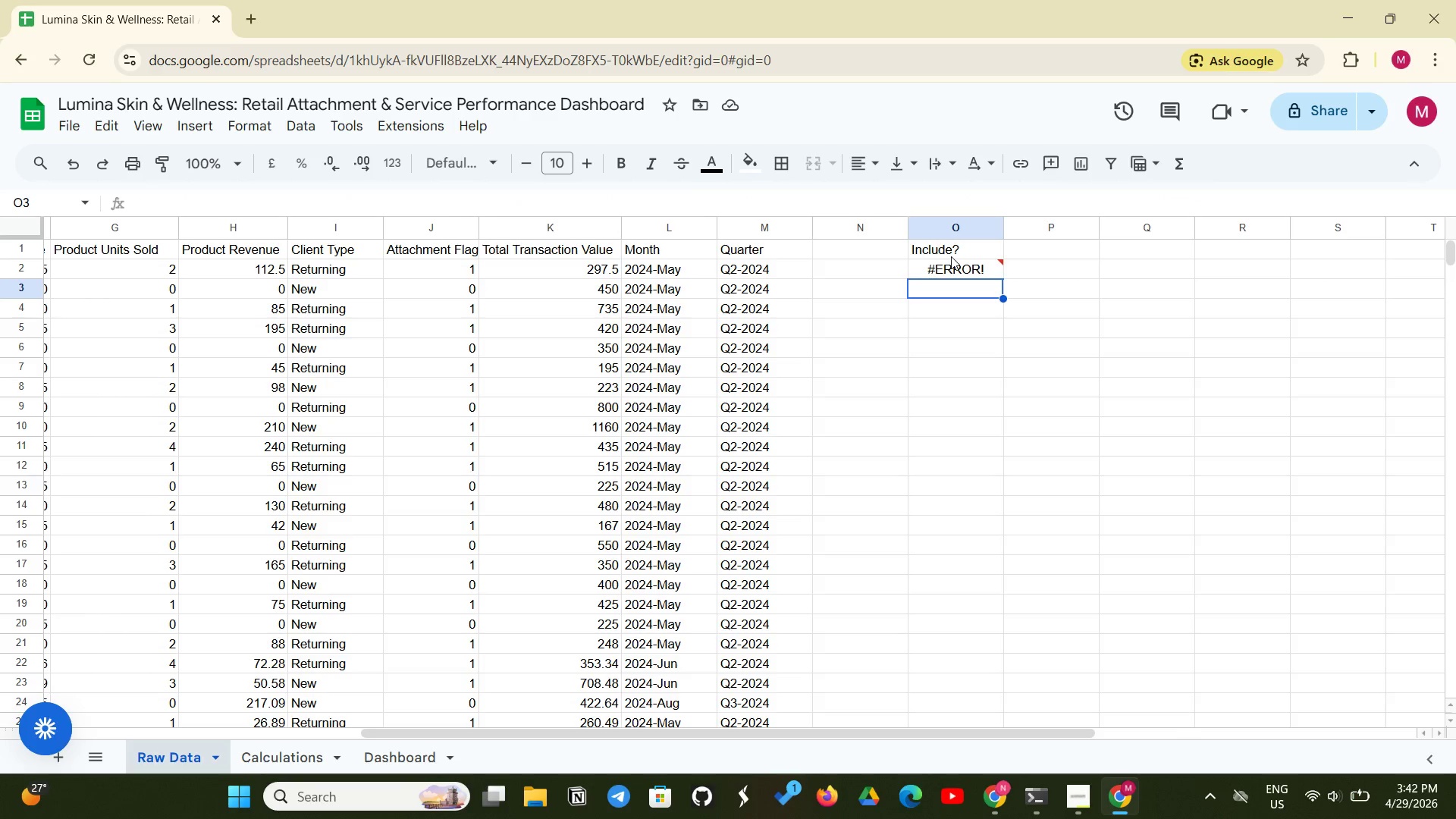 
left_click([949, 263])
 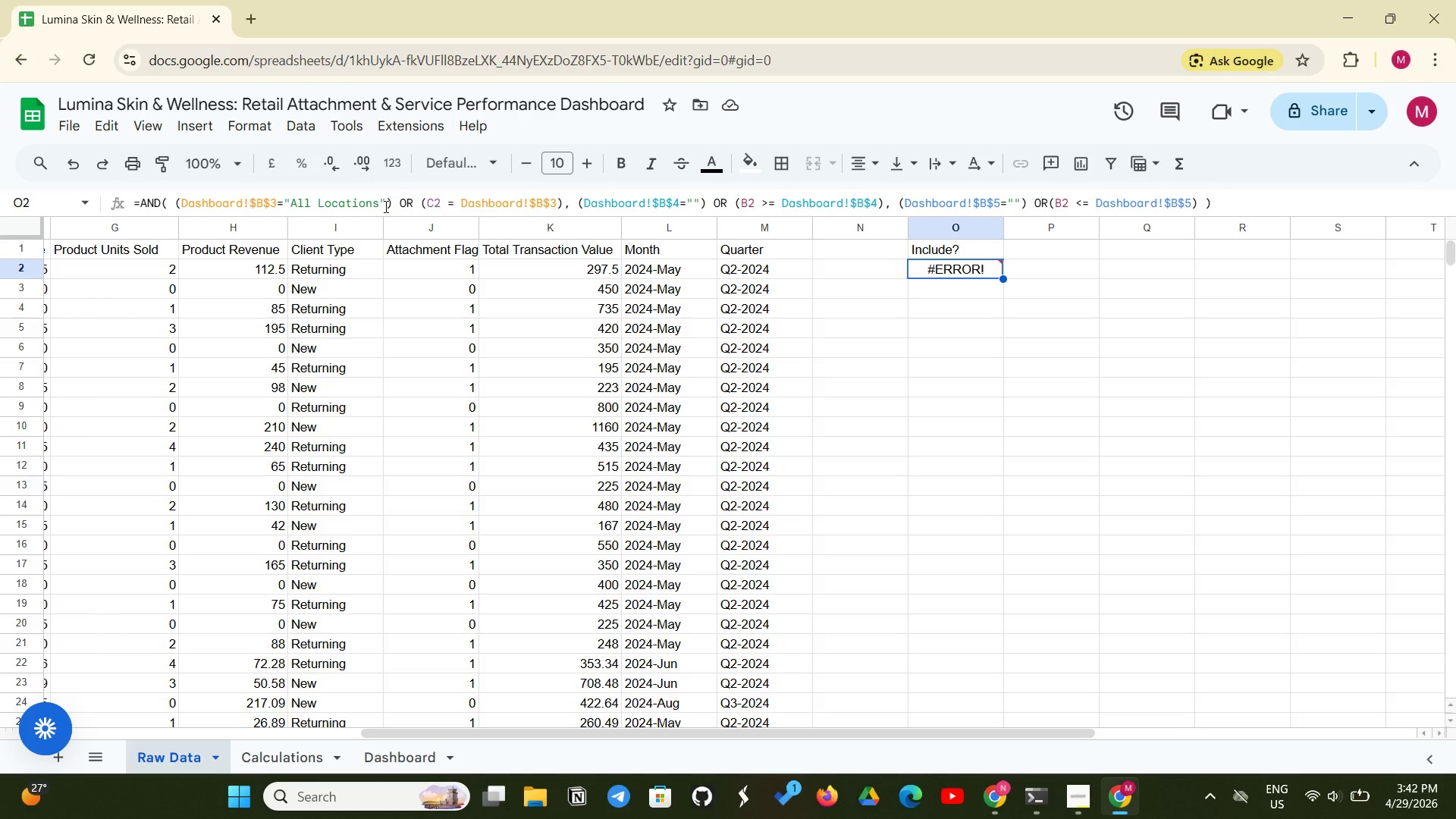 
wait(5.77)
 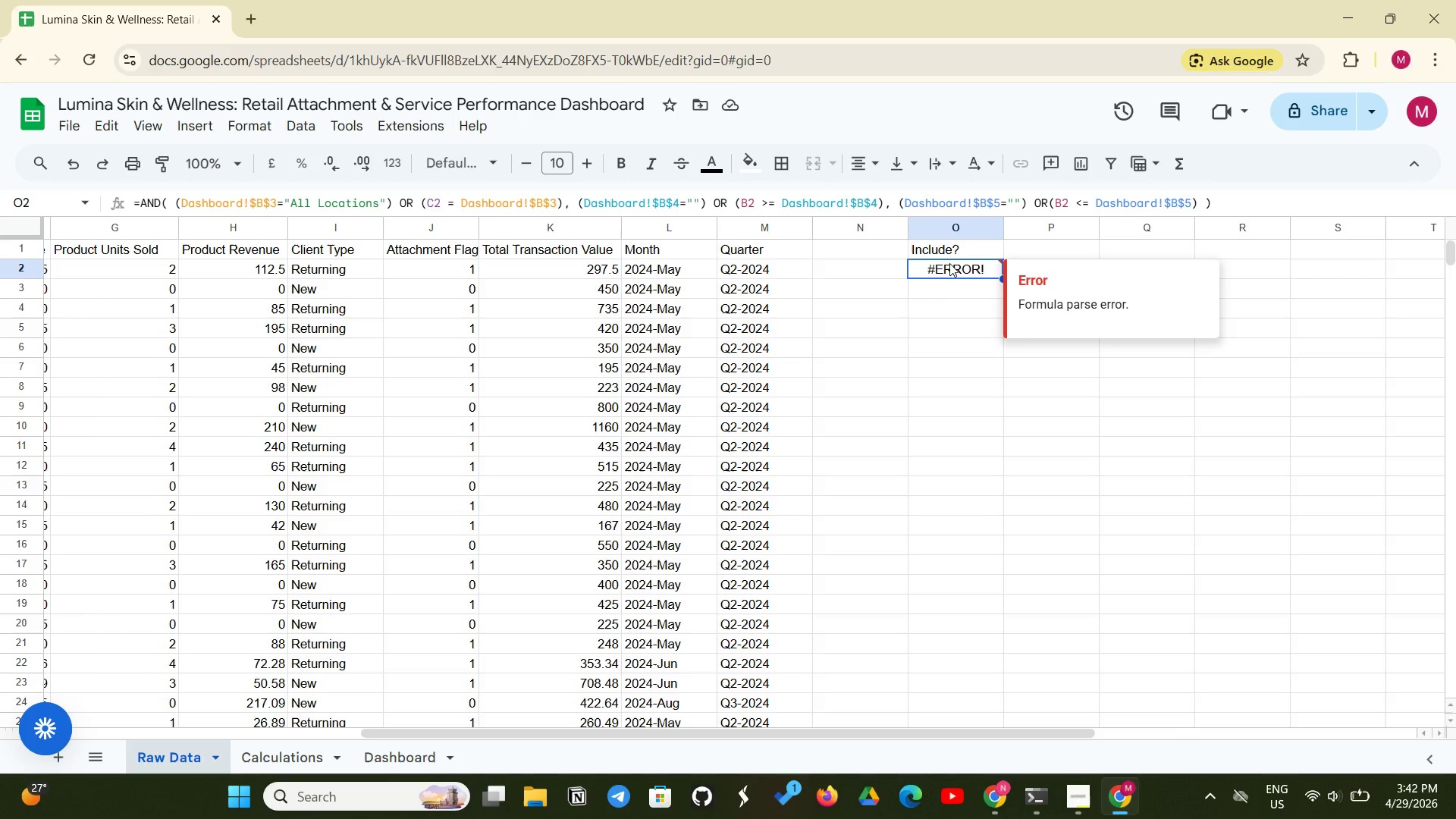 
left_click([419, 203])
 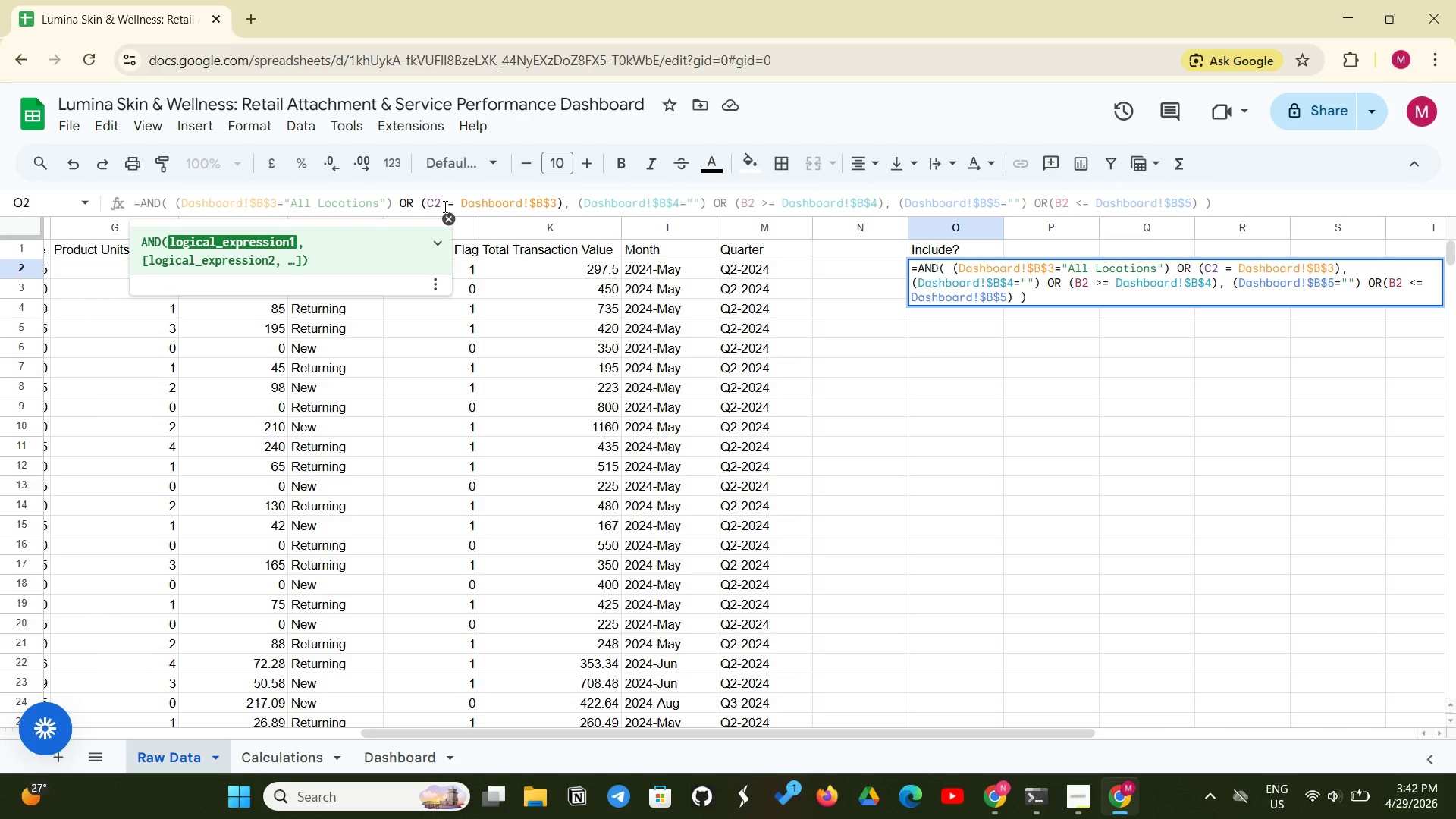 
wait(5.78)
 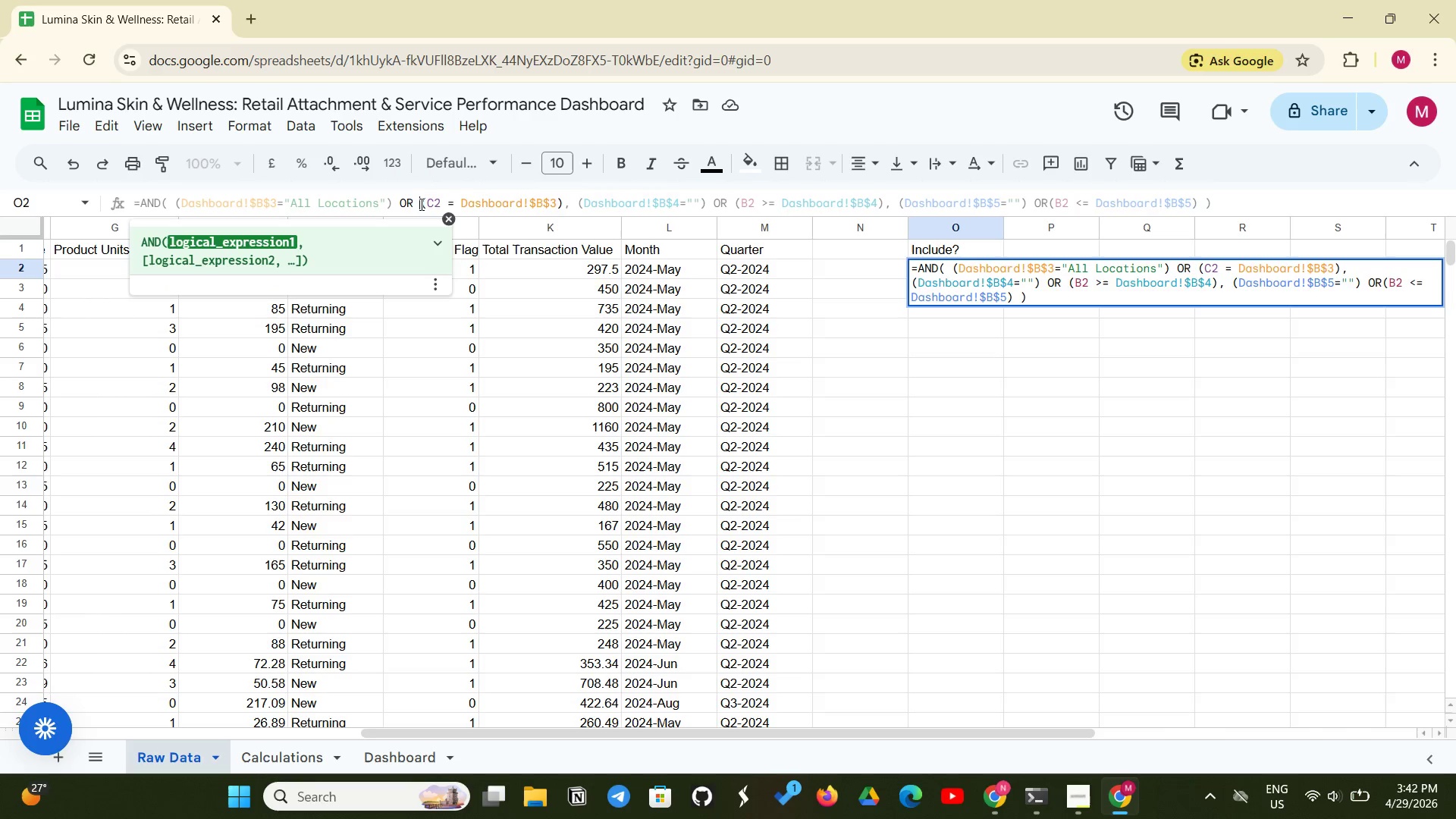 
left_click([177, 202])
 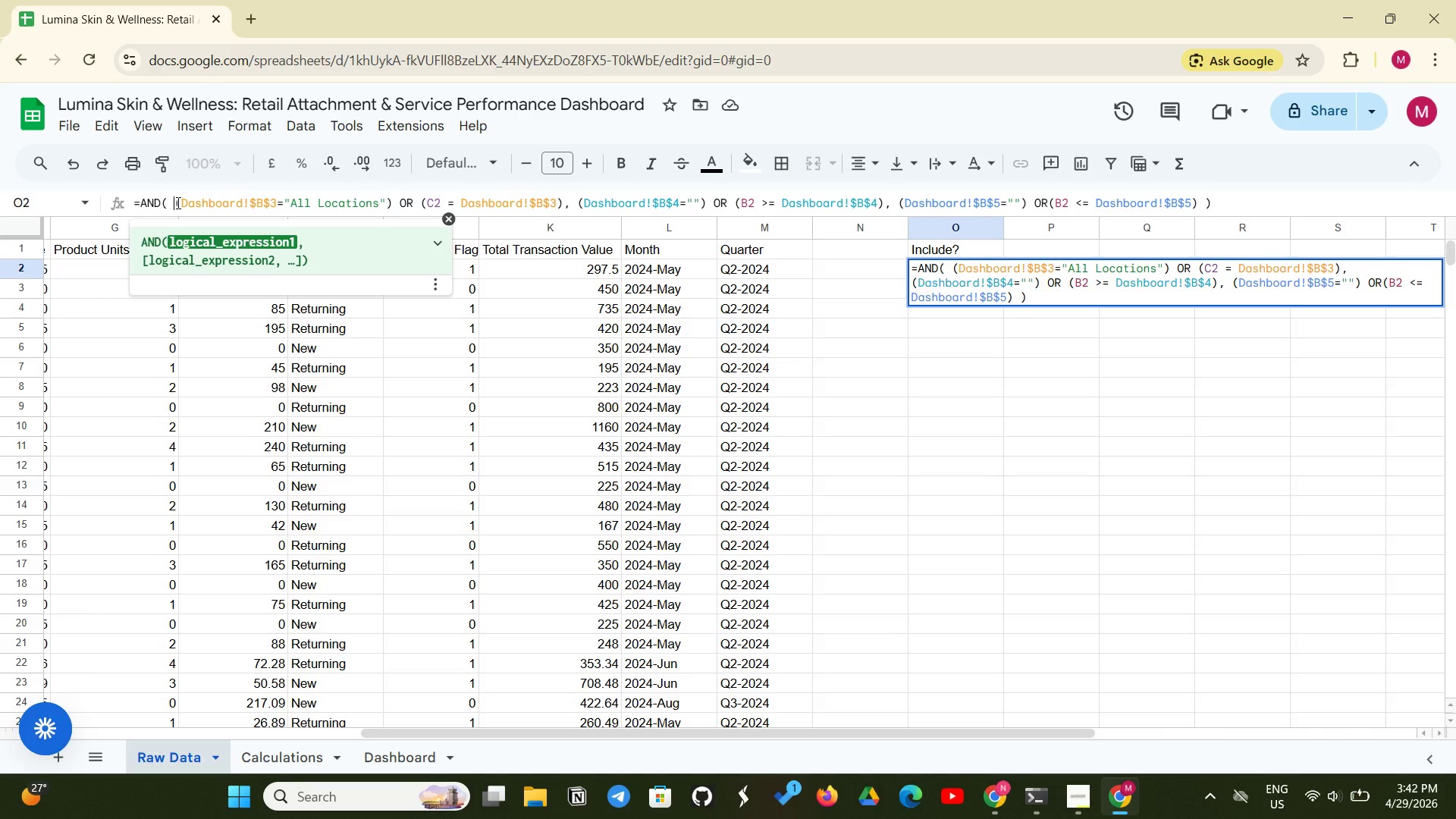 
key(Backspace)
 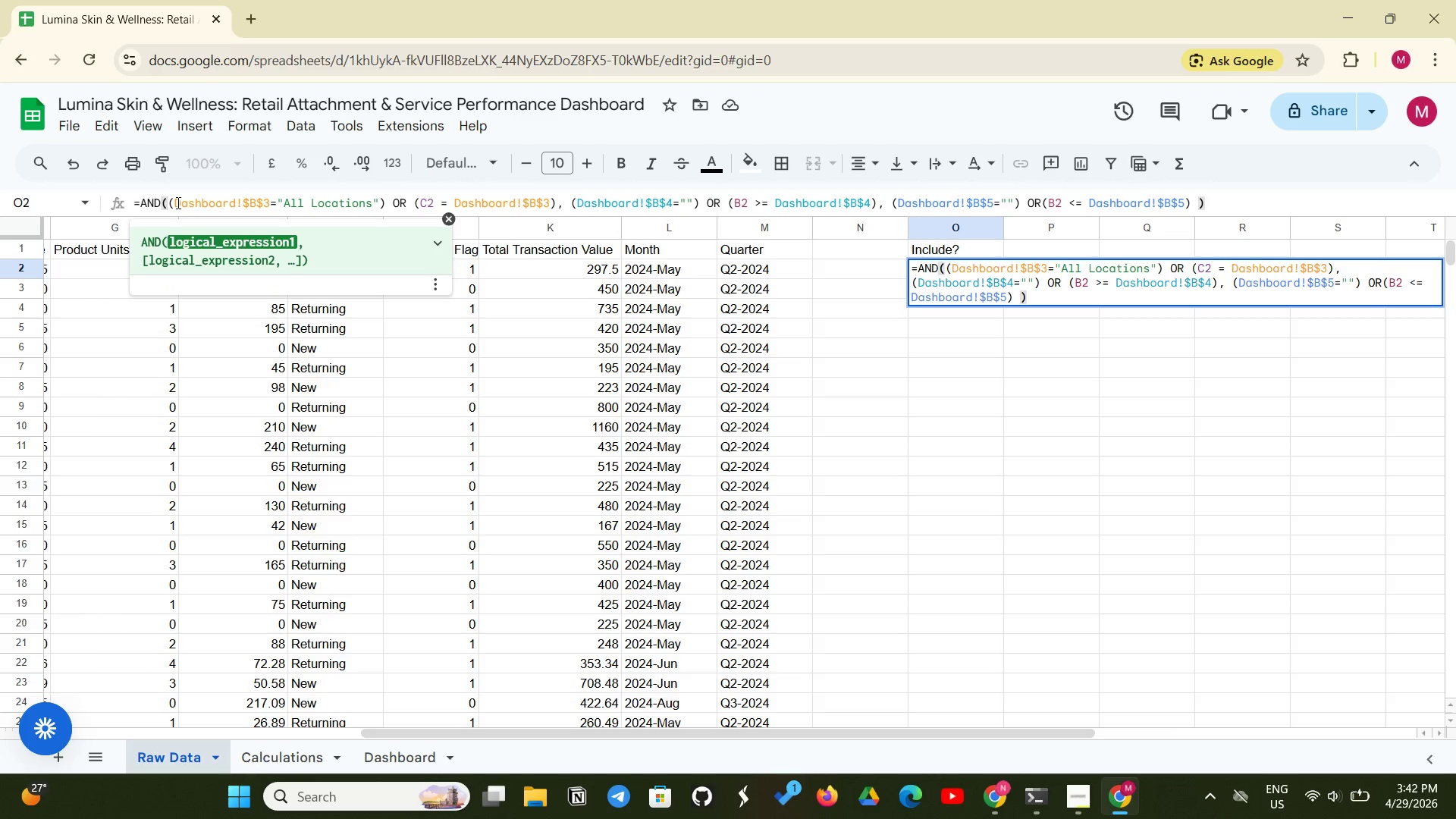 
key(Enter)
 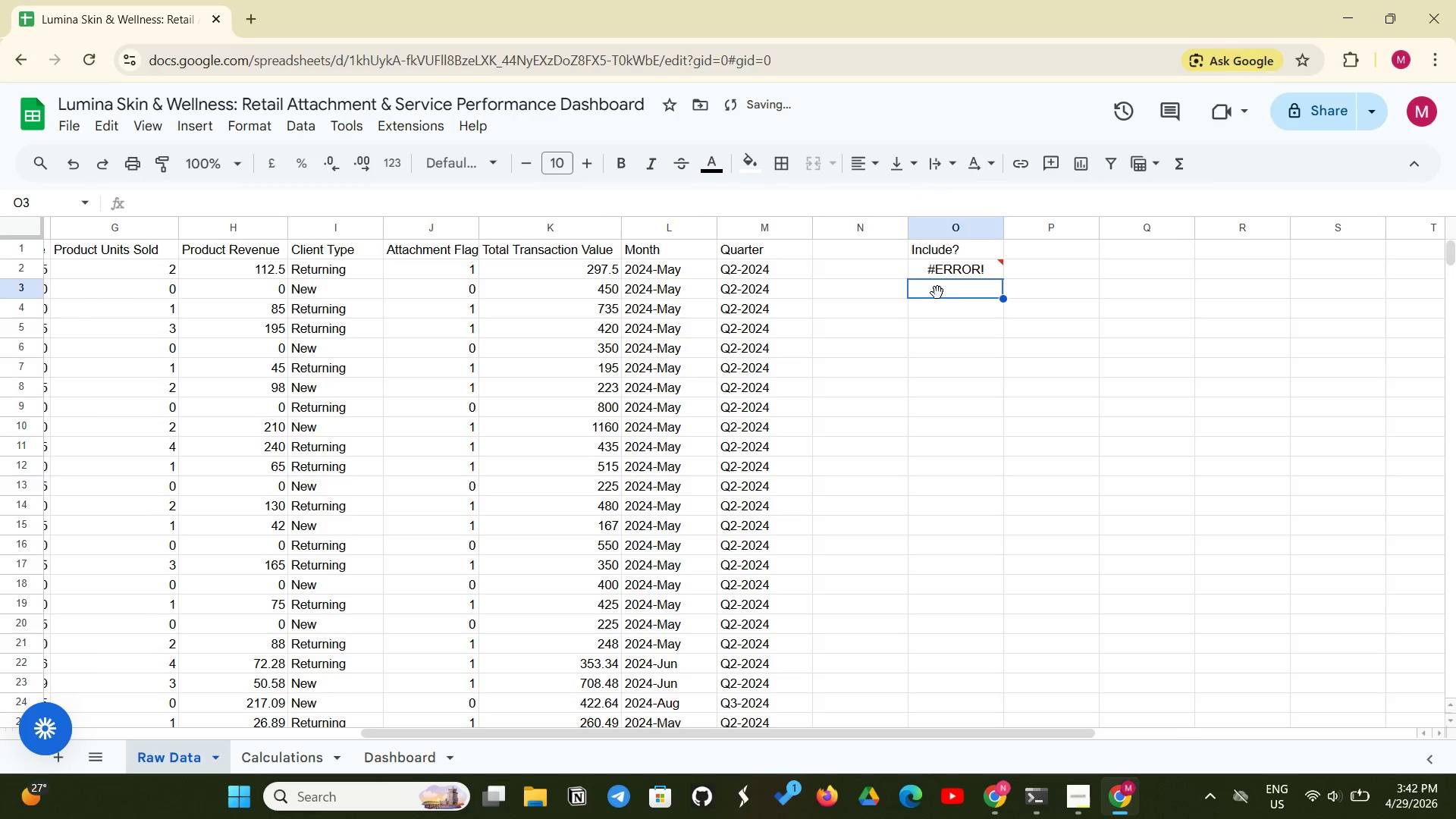 
left_click([958, 276])
 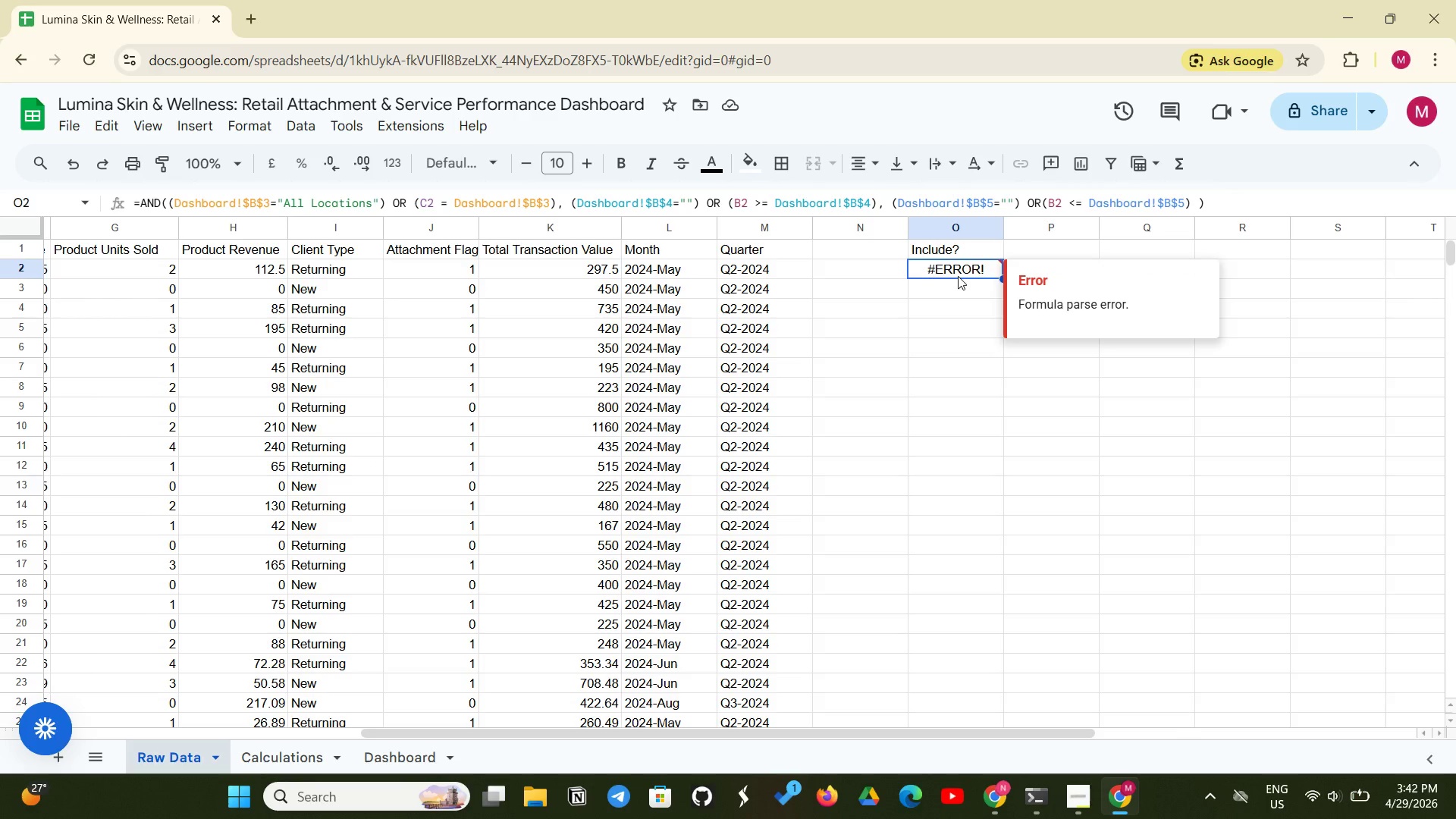 
wait(6.11)
 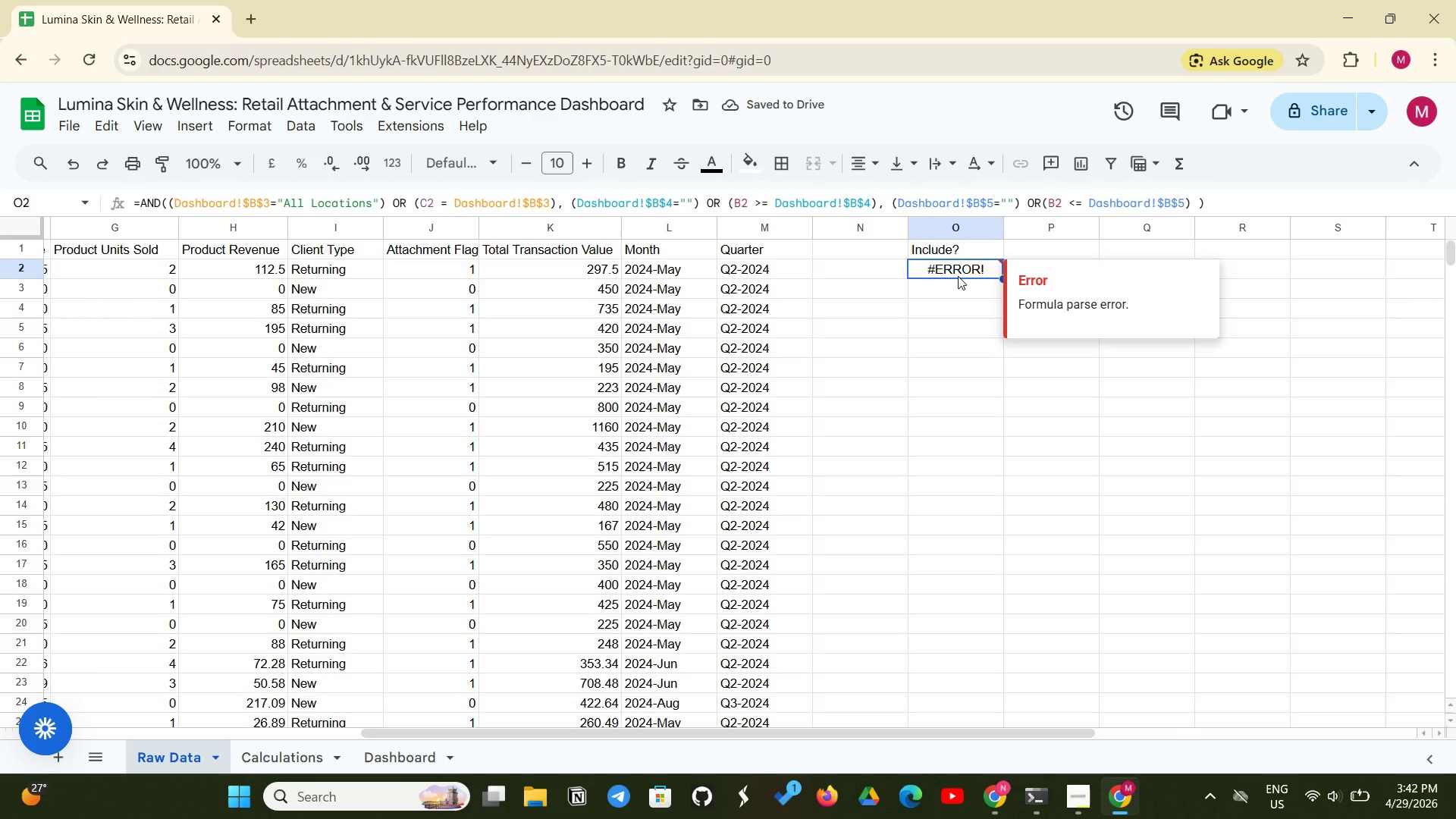 
key(Backspace)
type(+A)
key(Backspace)
key(Backspace)
type(=AND())
key(Backspace)
type((Dashboard!$B$3="All Locations") OR (C2 = Dashbp)
key(Backspace)
type(oard!$B$3), (Dashboard!$B$4="") OR )
 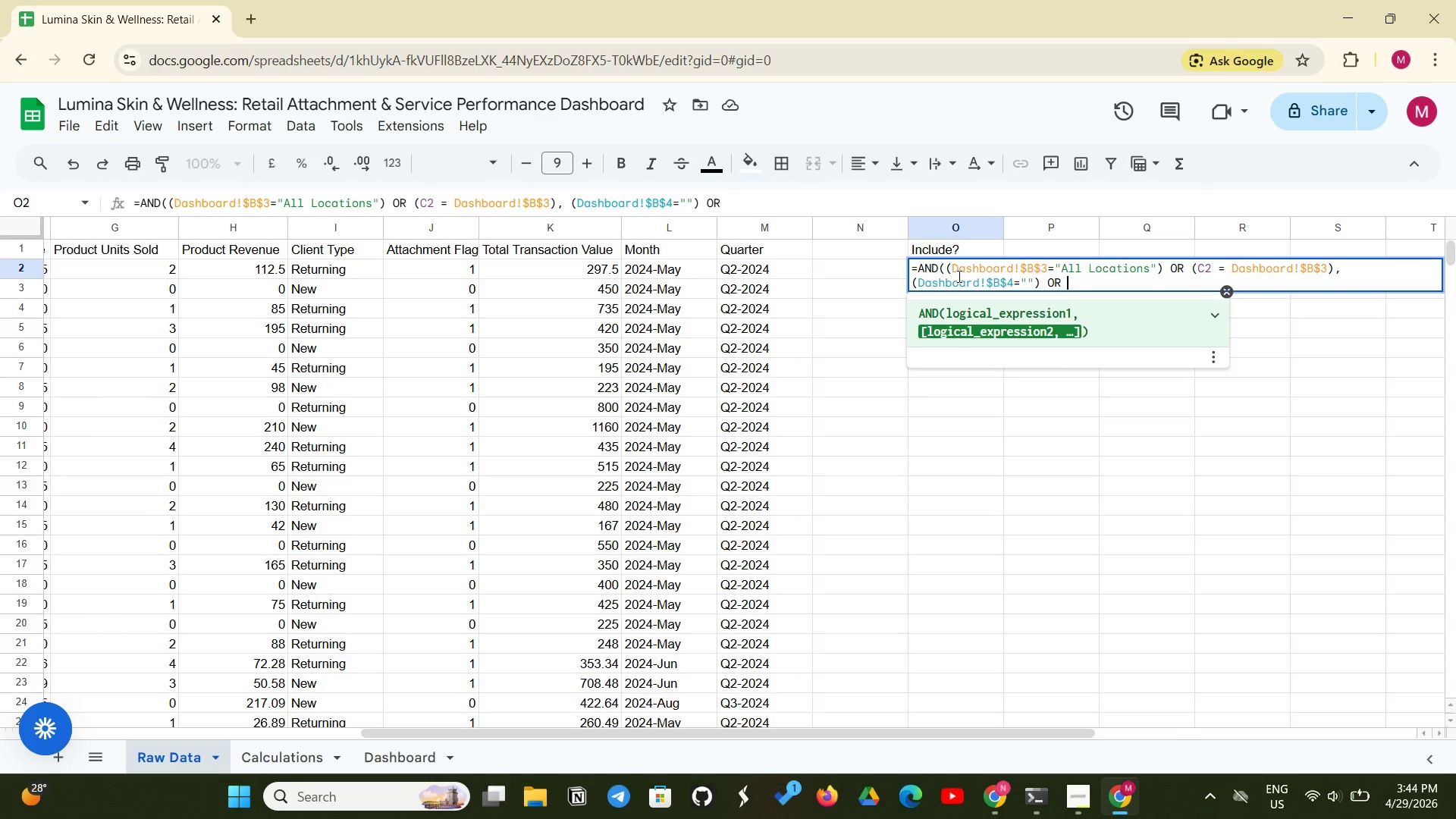 
type((B2 >= Dashboars)
key(Backspace)
type(d)
 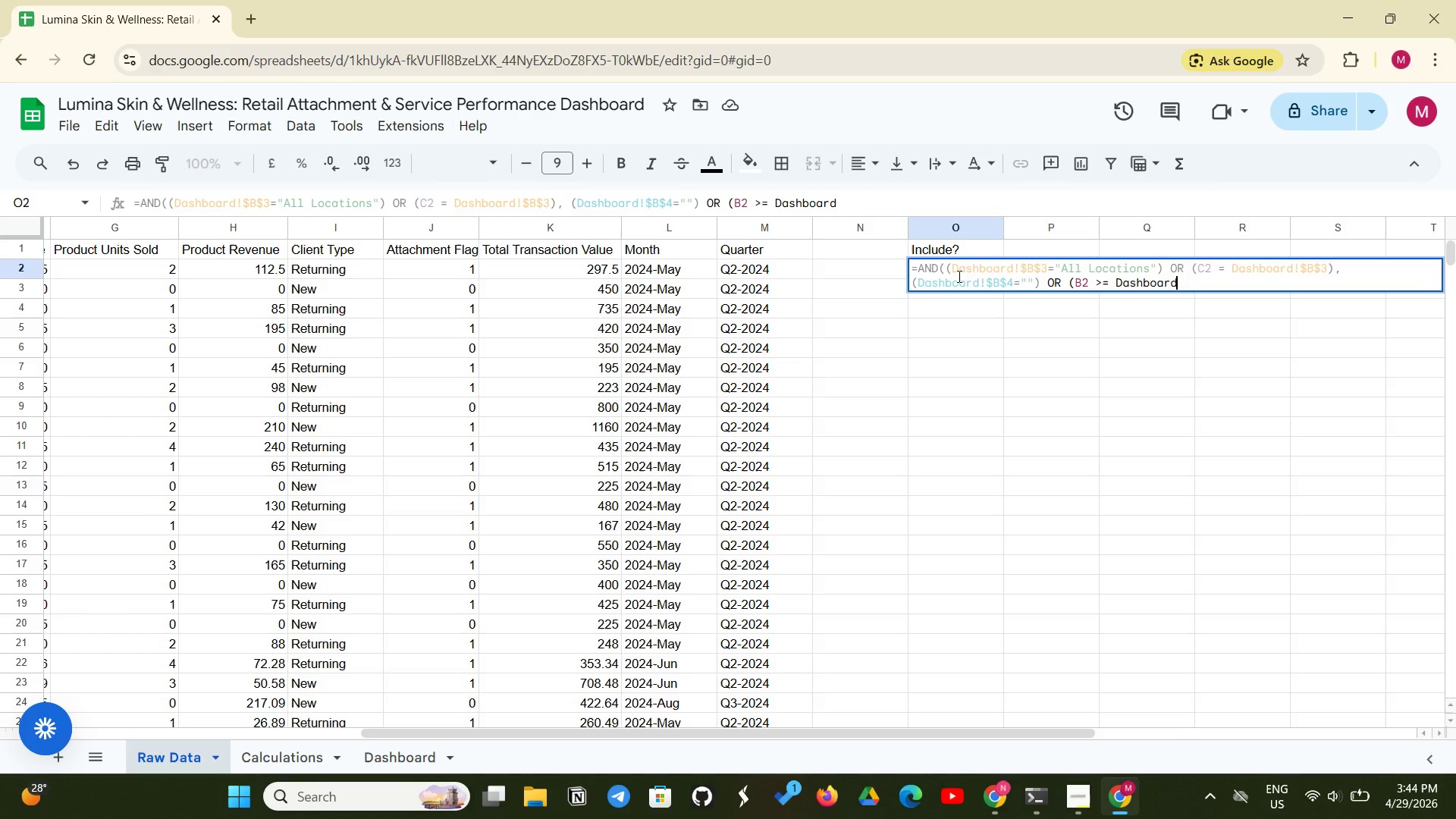 
type(!$B$4),)
 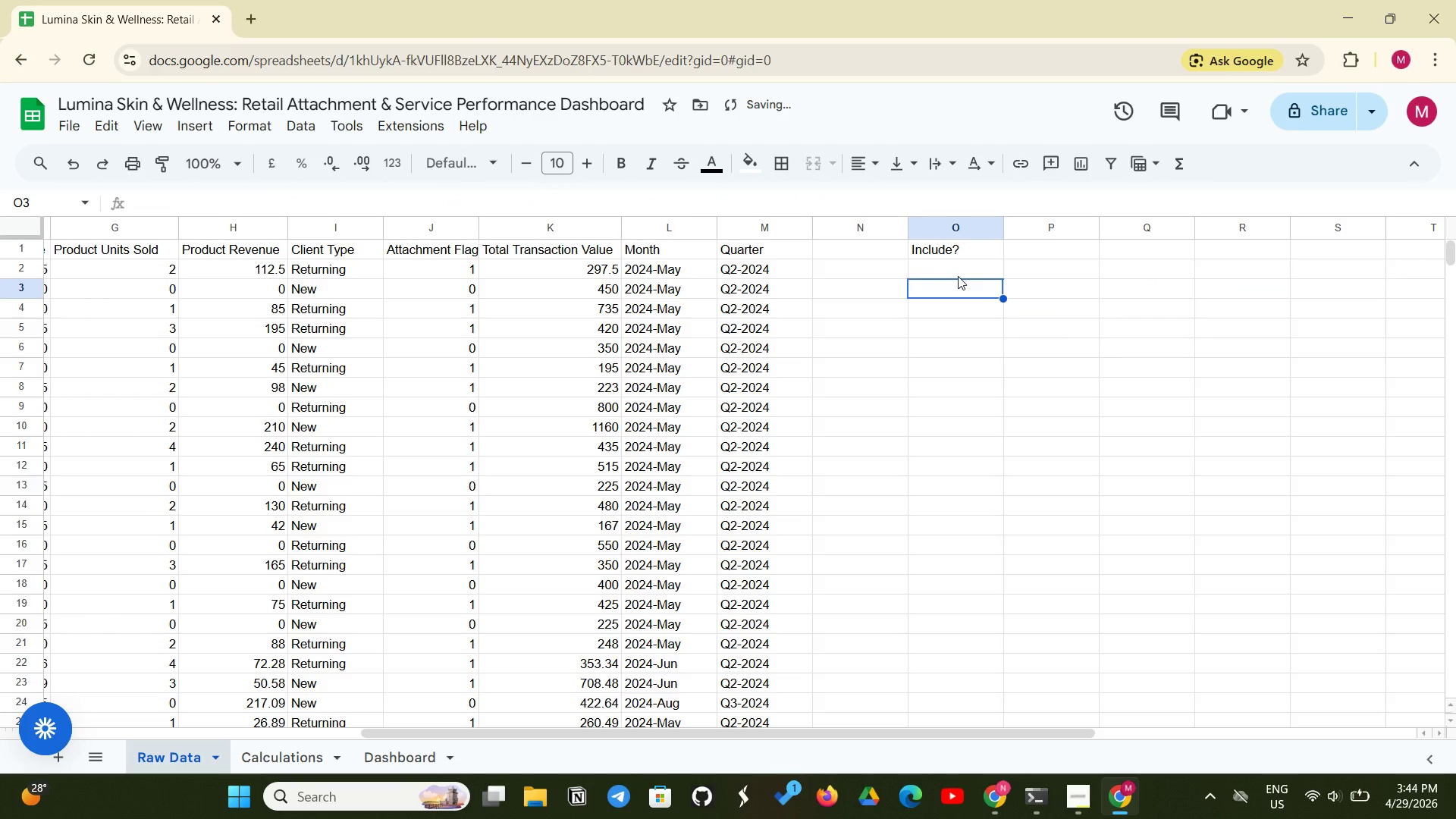 
 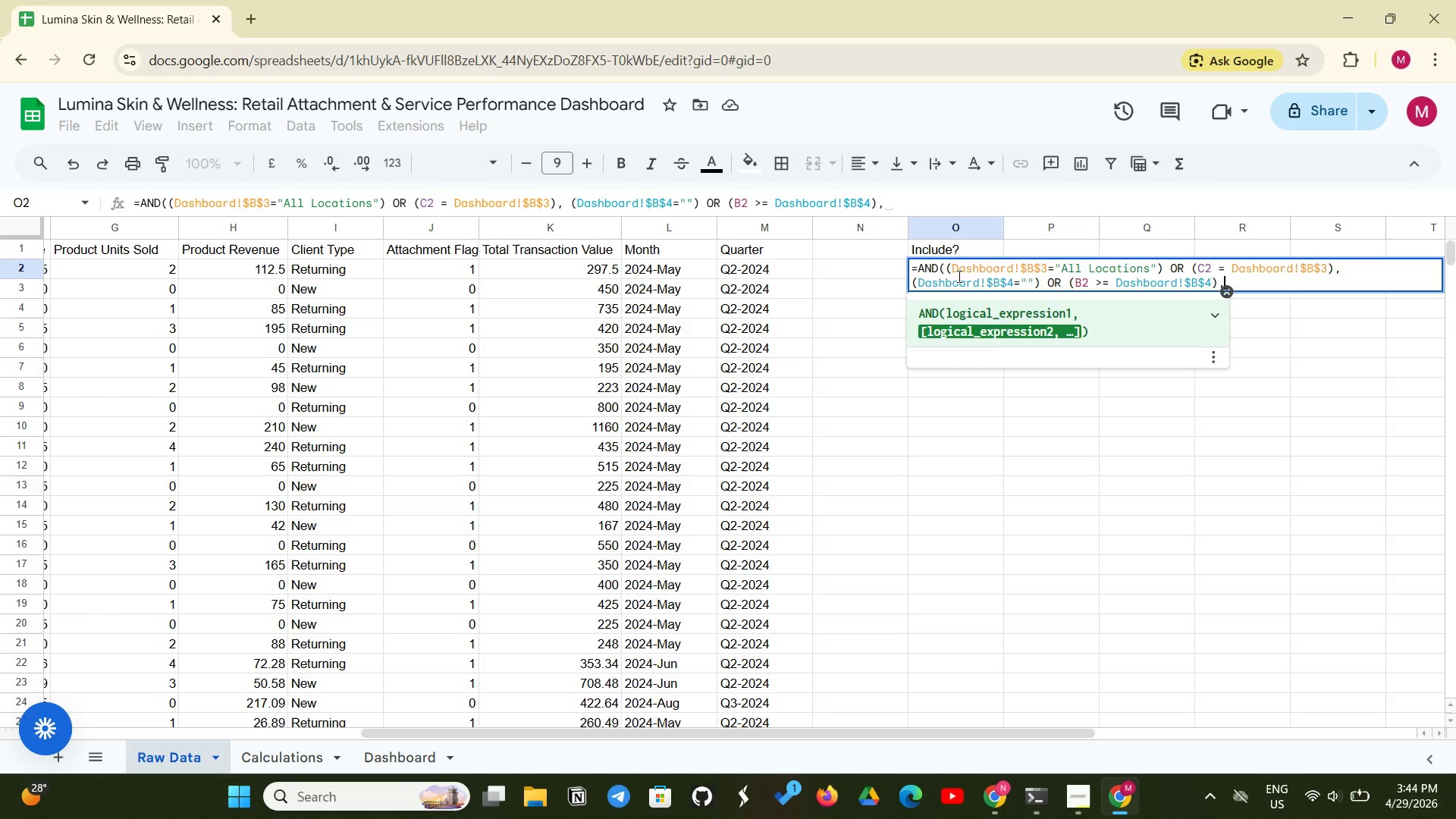 
key(Enter)
 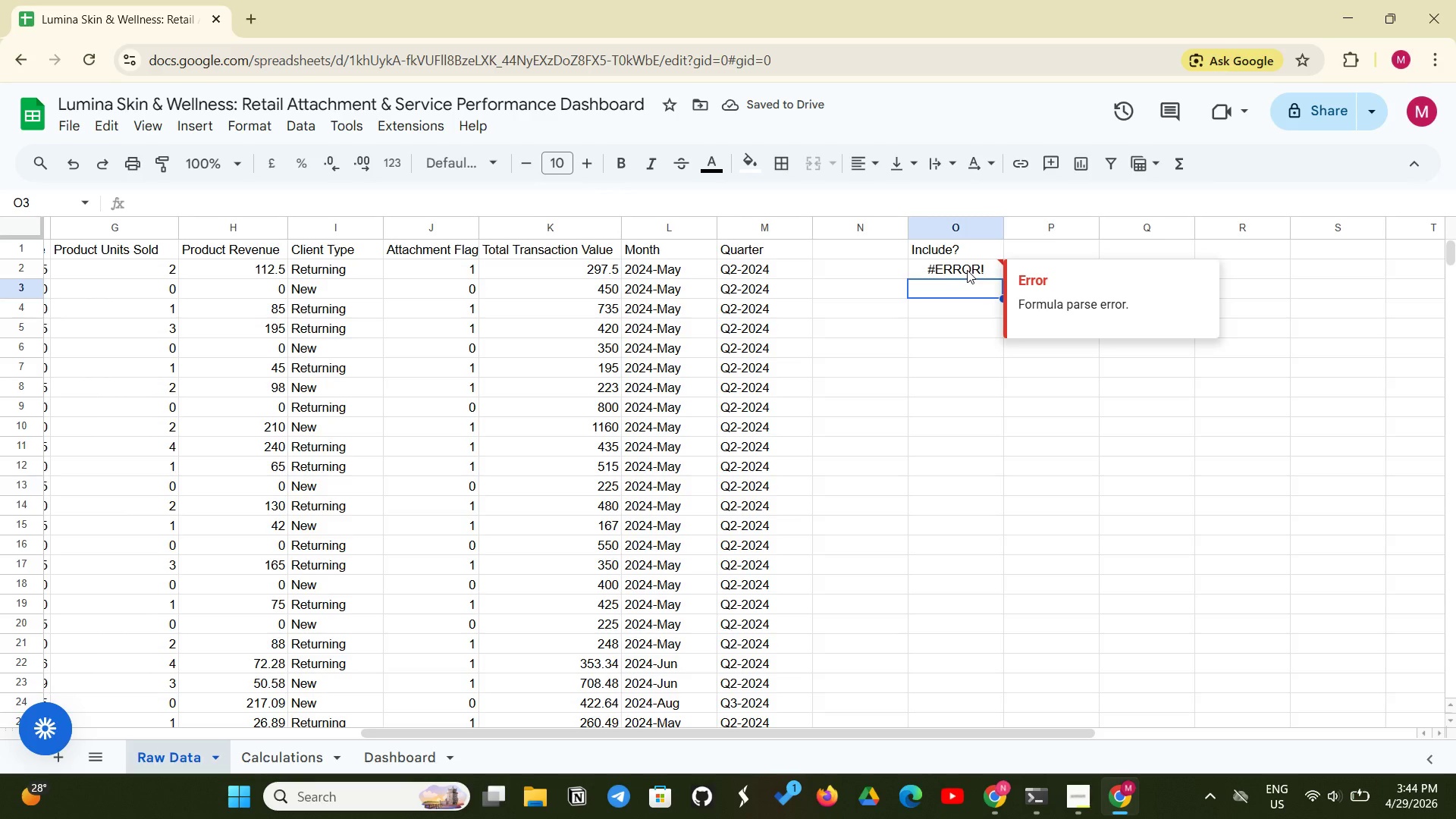 
left_click([963, 263])
 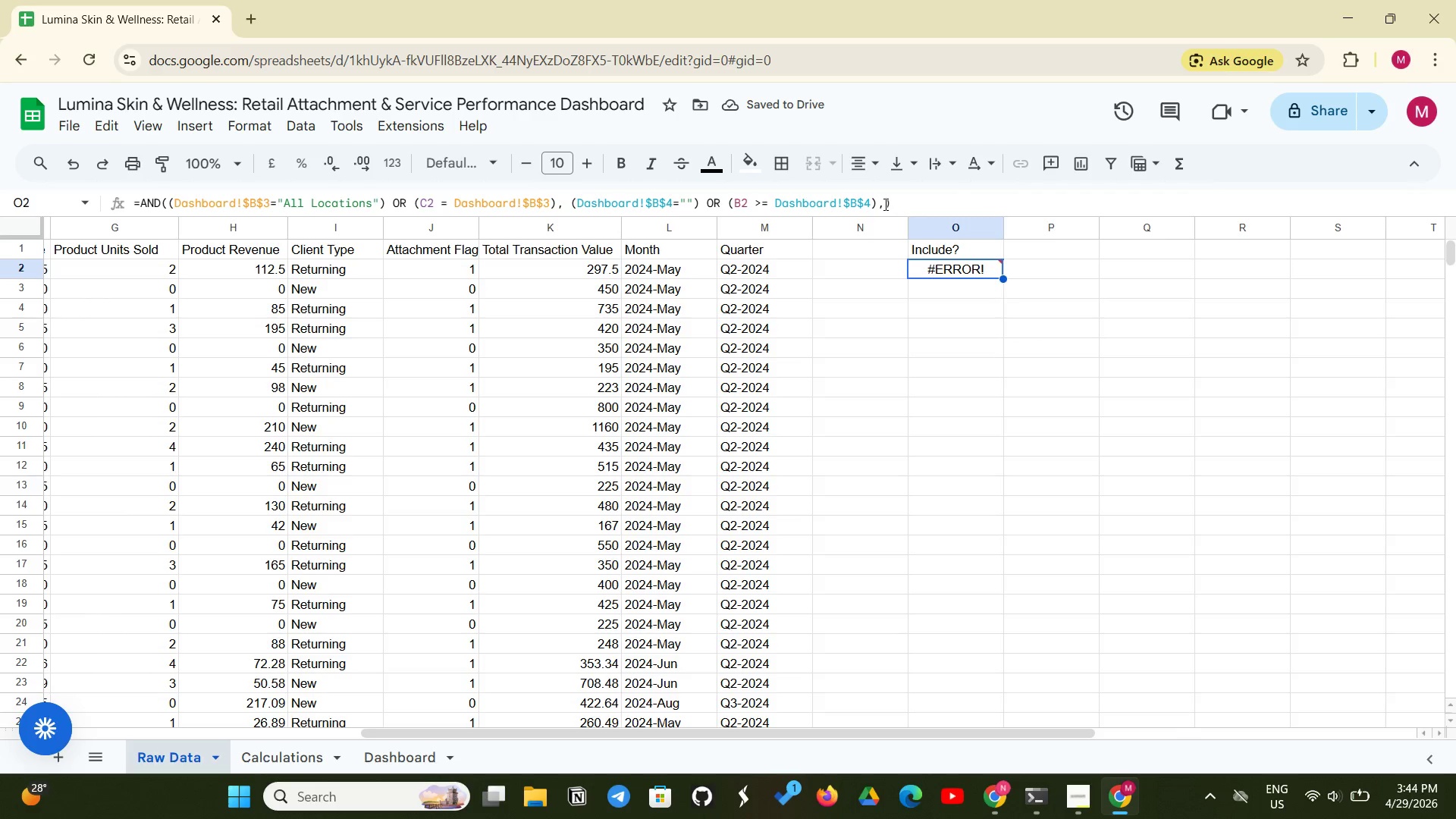 
left_click([882, 202])
 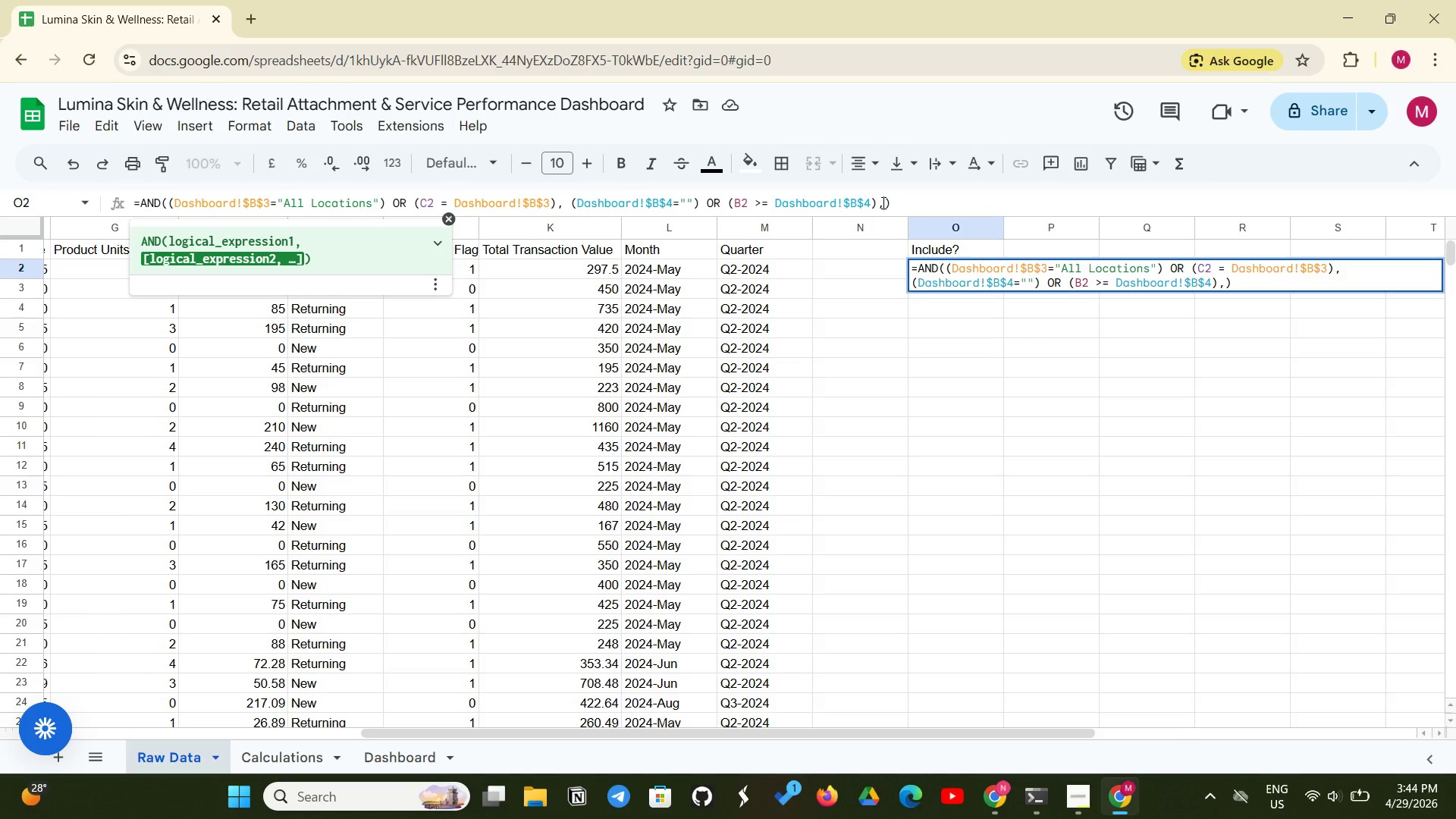 
key(Space)
 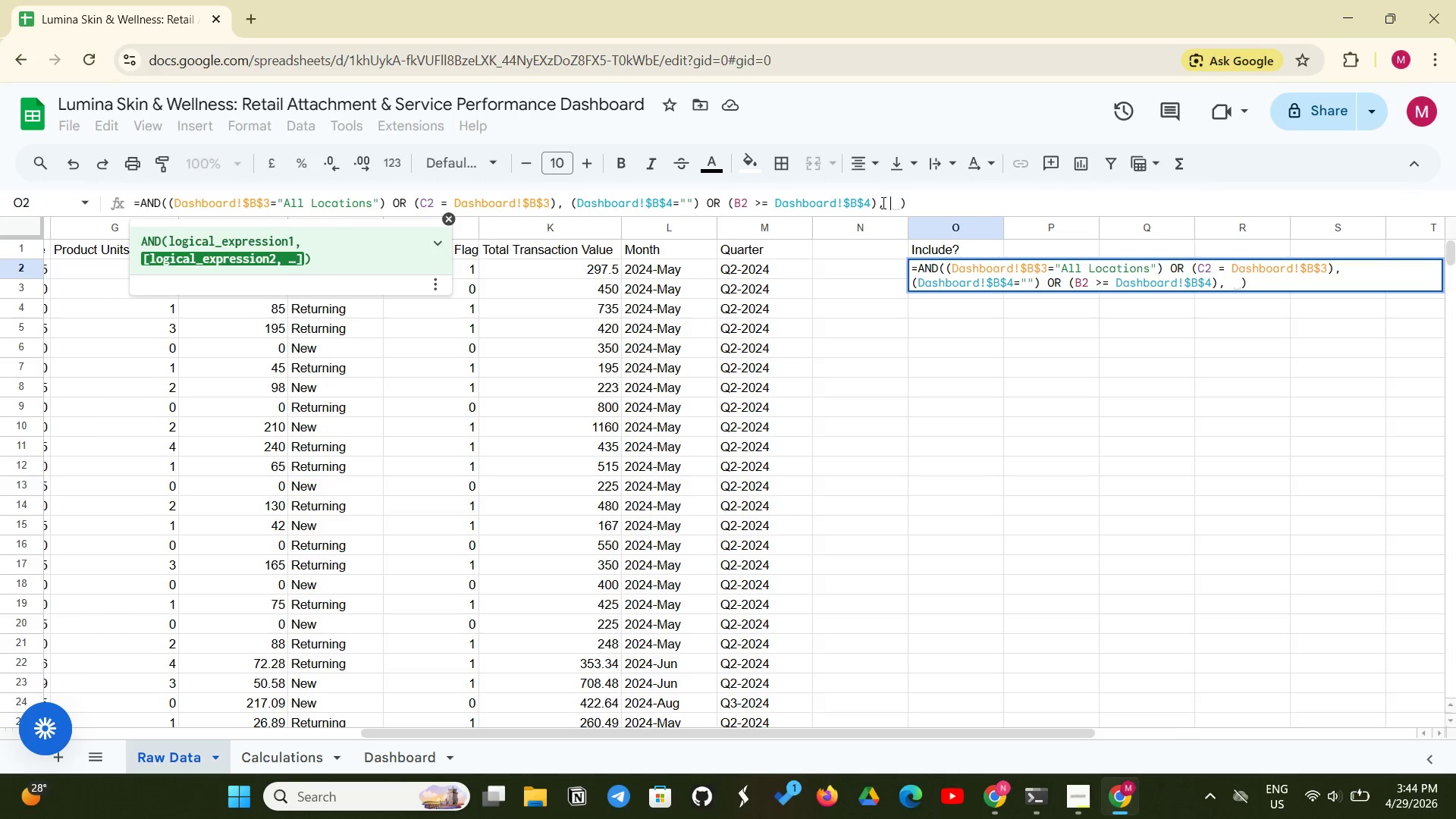 
wait(13.95)
 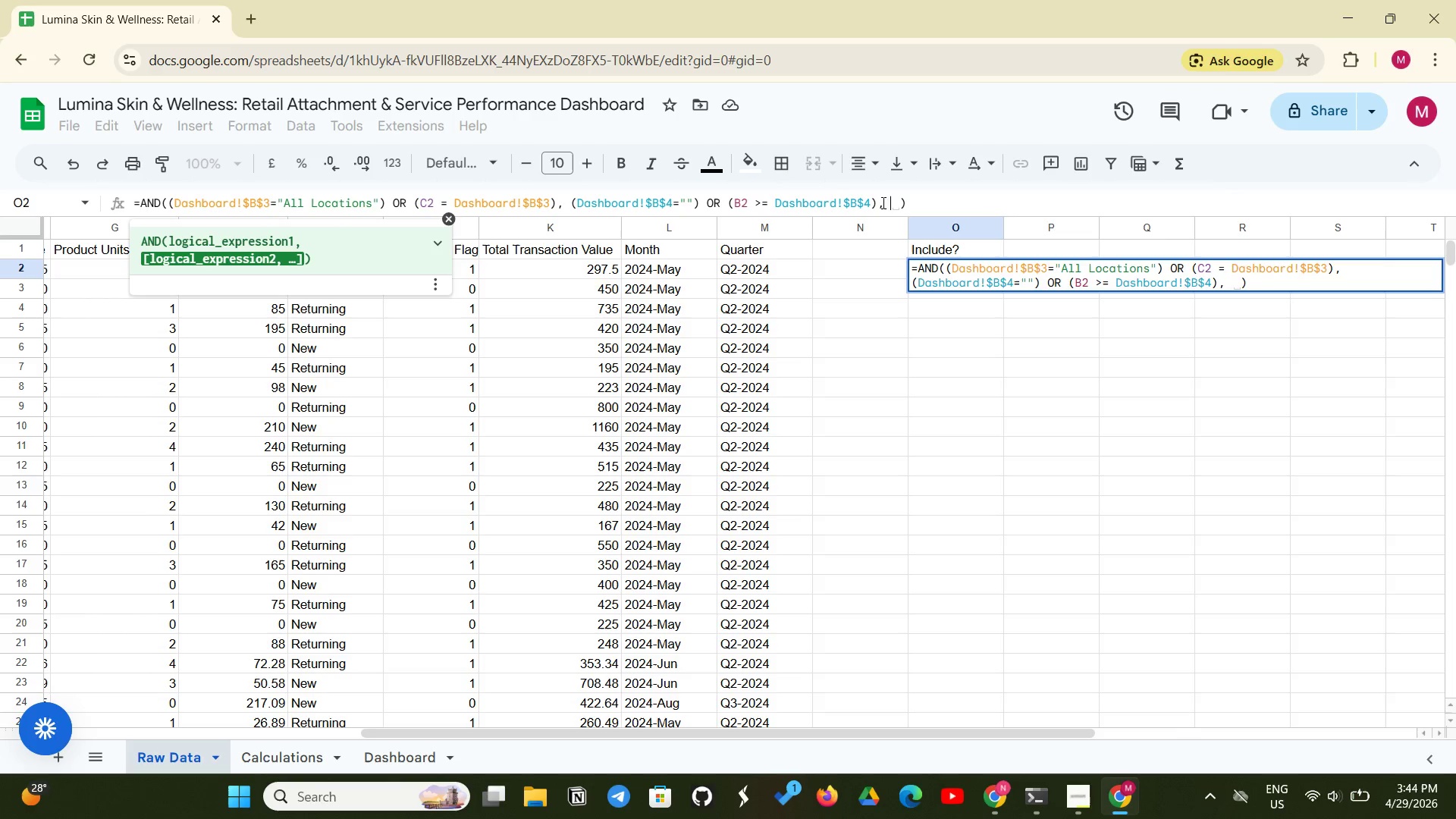 
type((Dashboard)
 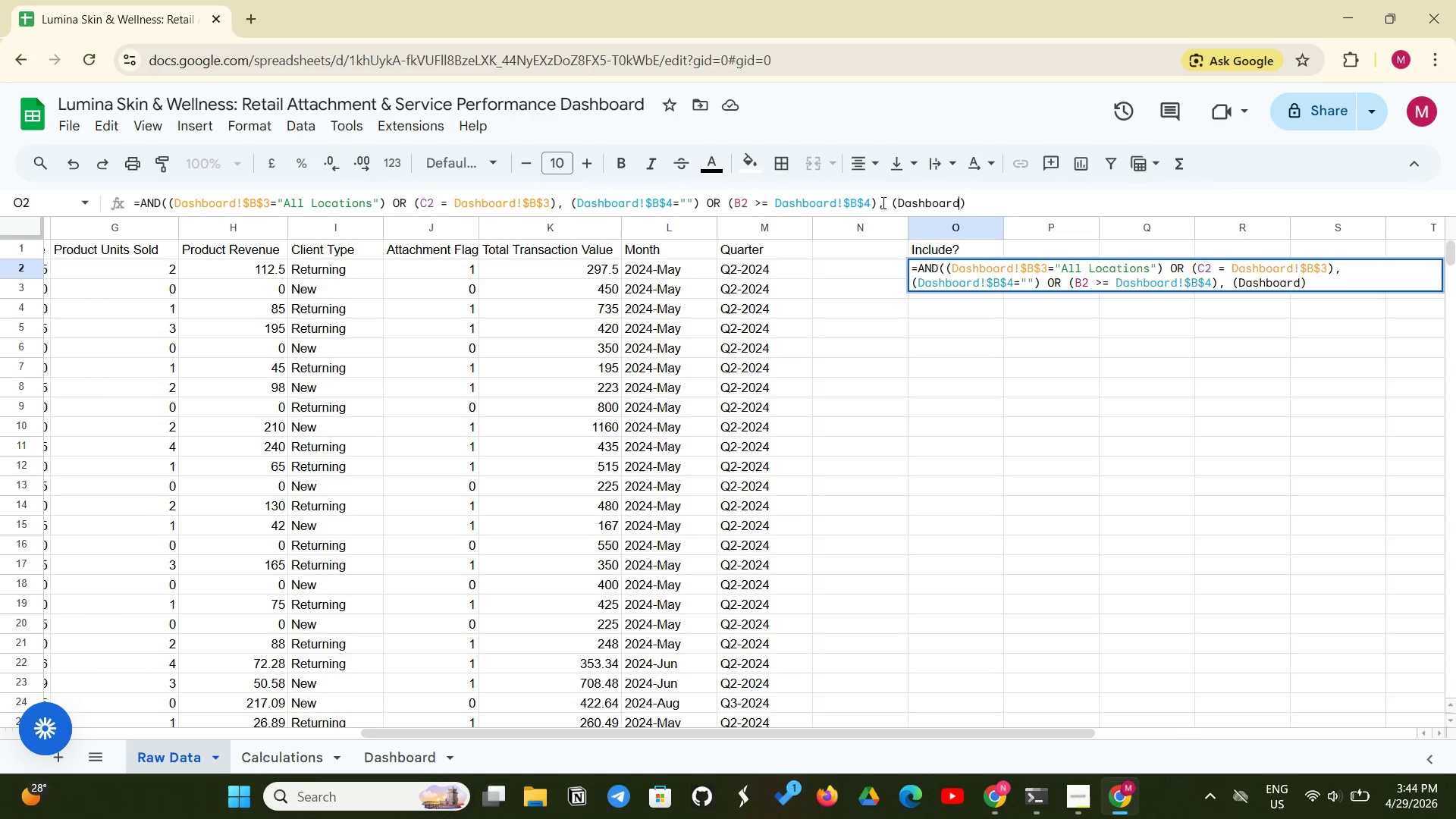 
type(!$B$5="" )
key(Backspace)
 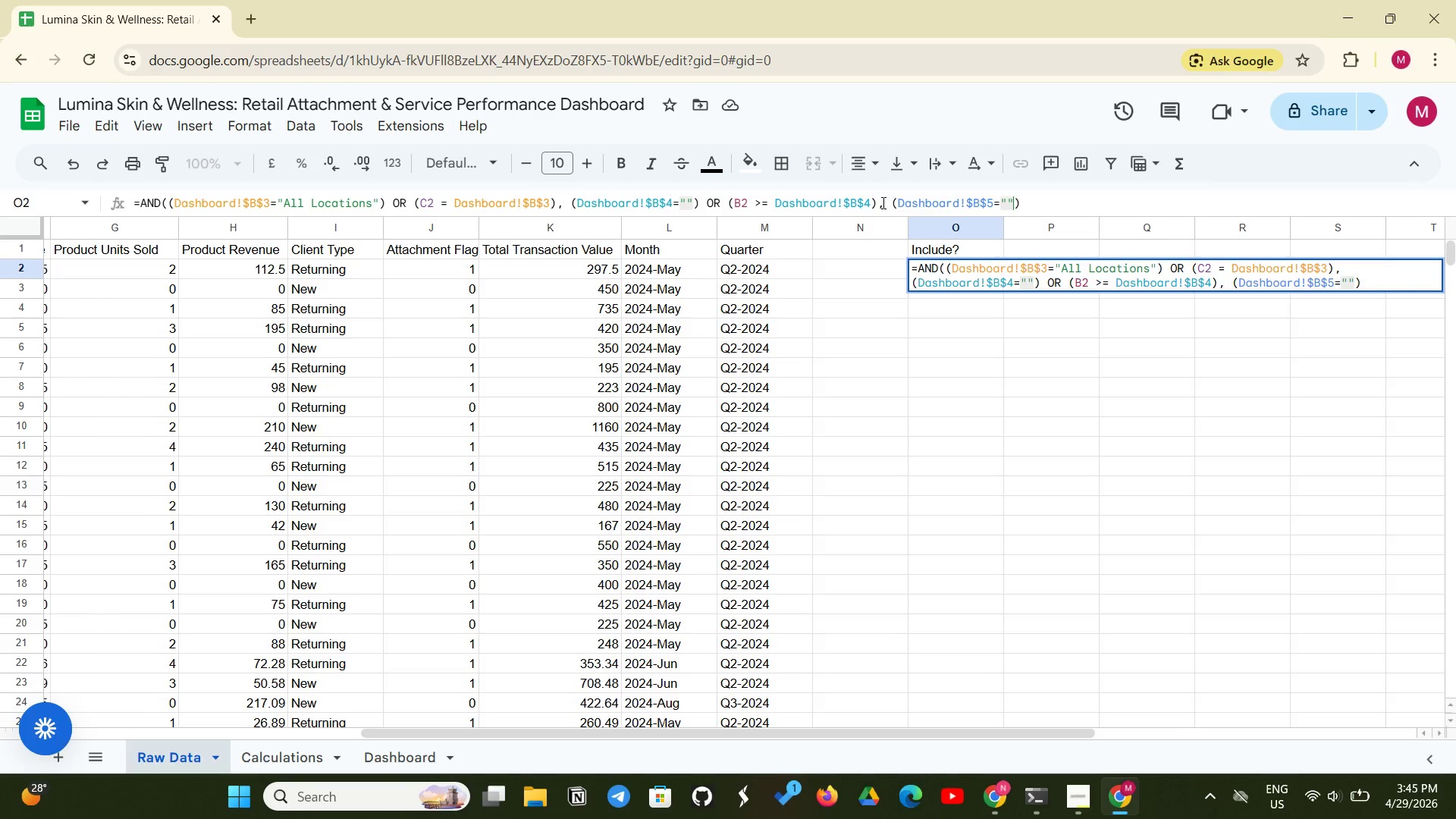 
left_click([1018, 211])
 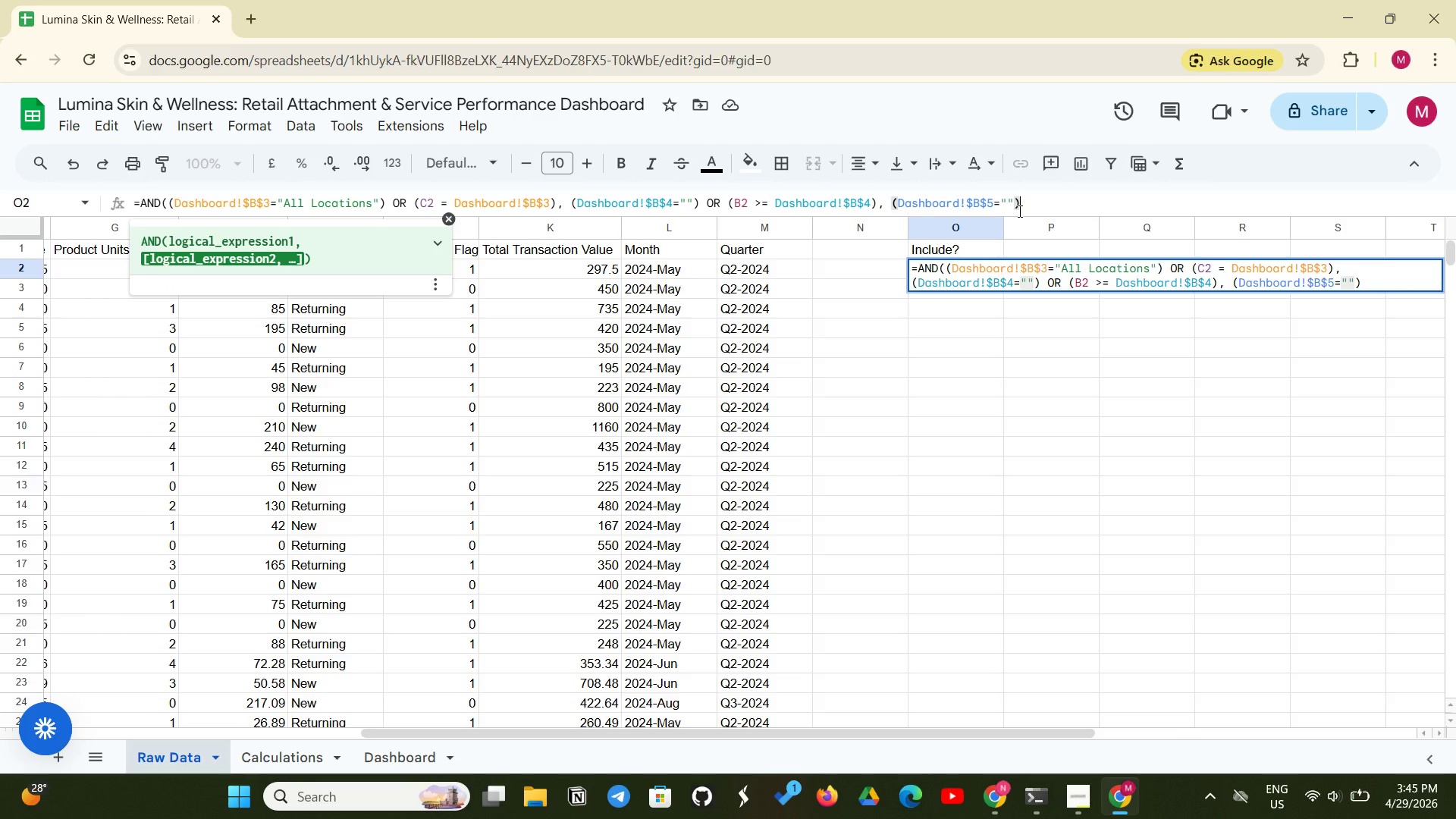 
type( OR (B2 <= Dashboard!%)
key(Backspace)
type($)
 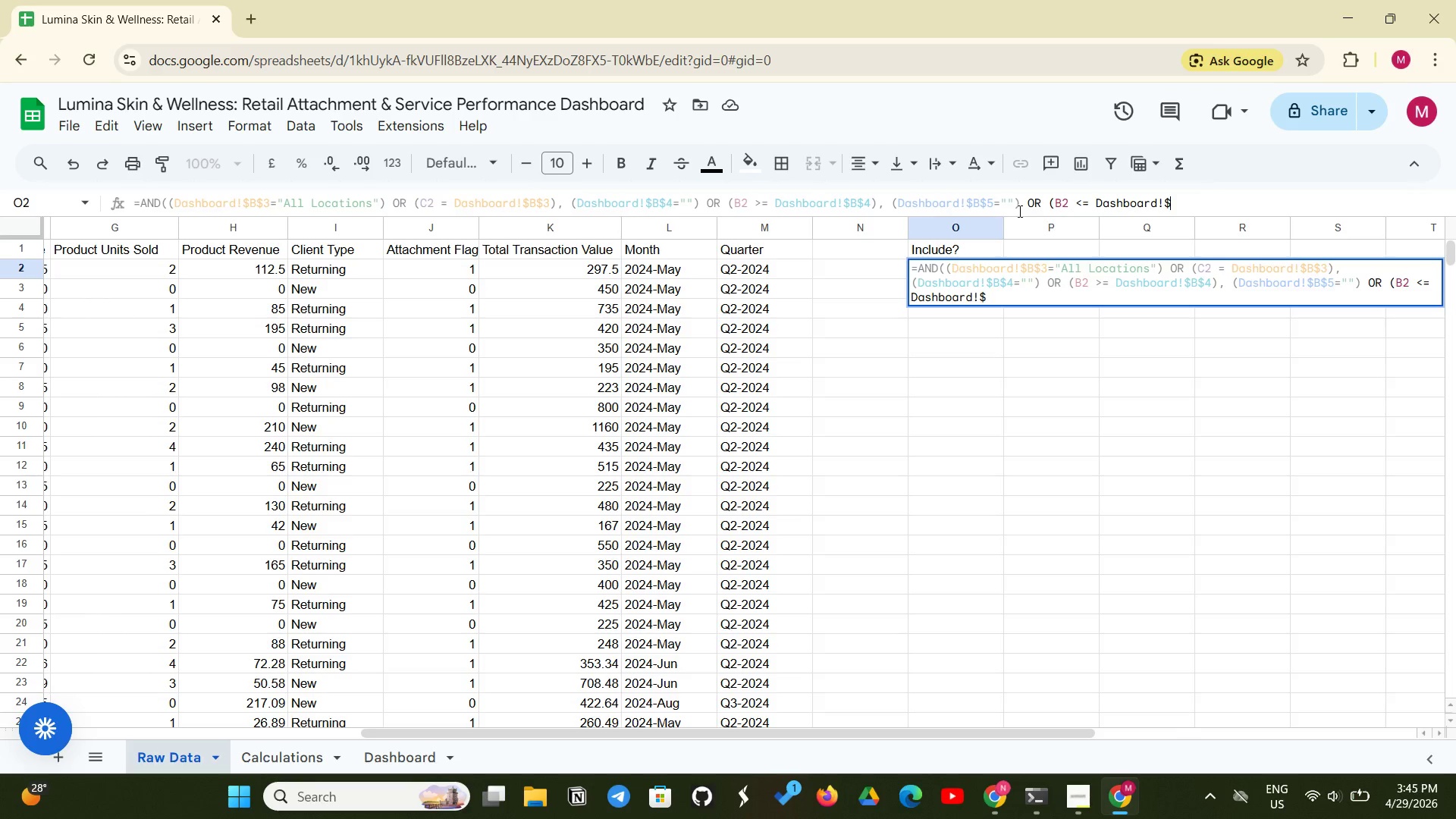 
type(B$5)
 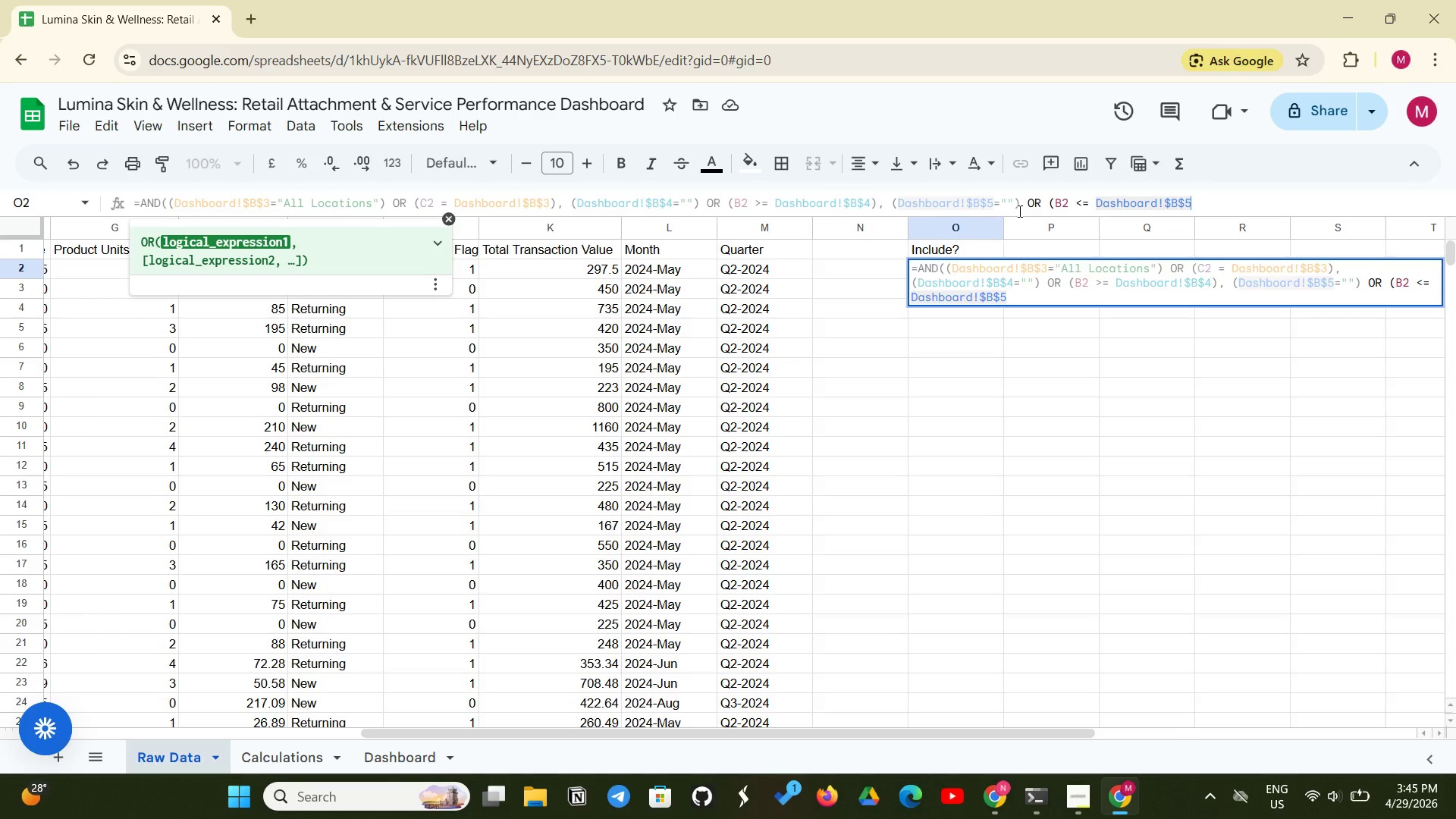 
key(Shift+0)
 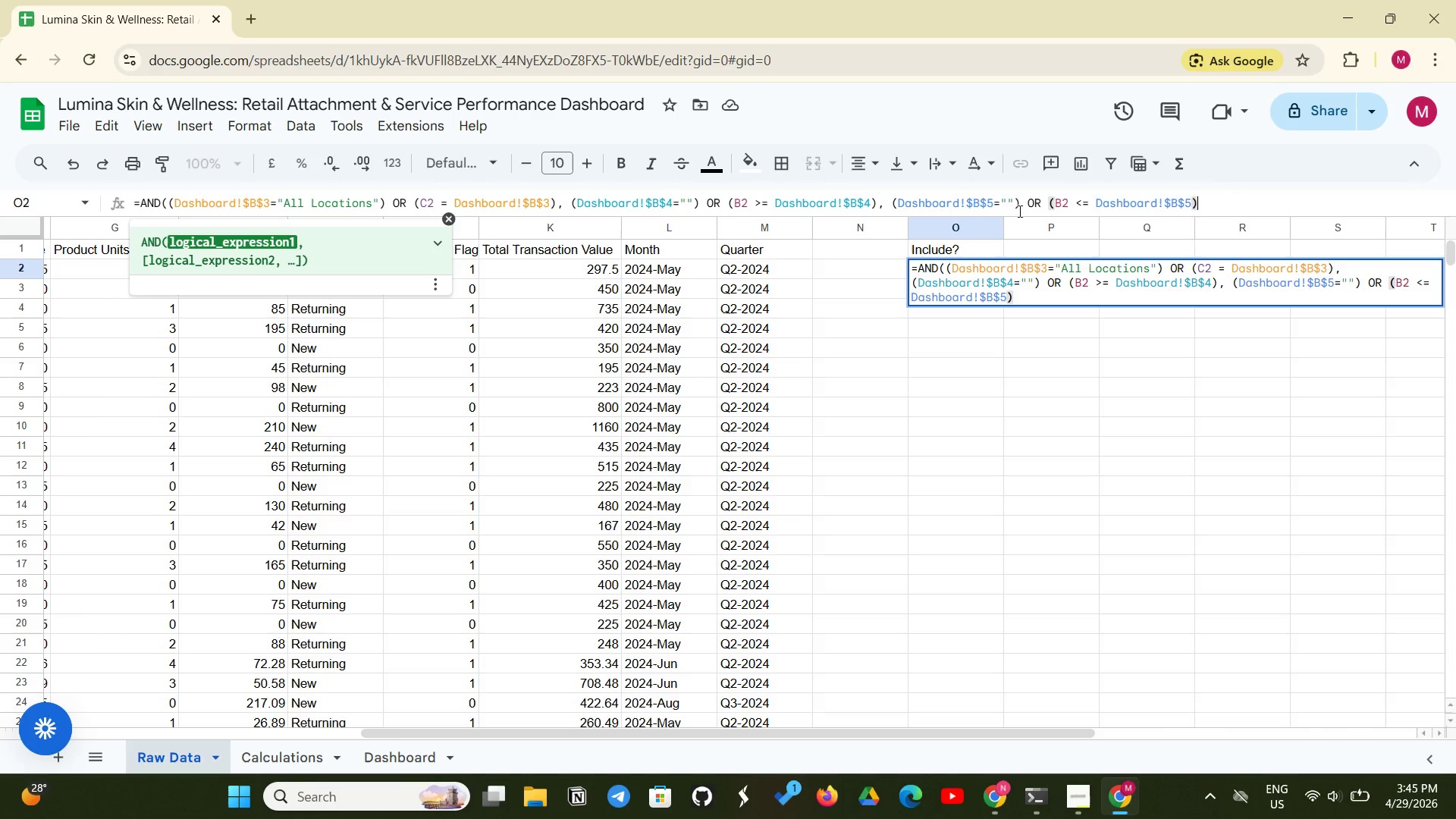 
key(Space)
 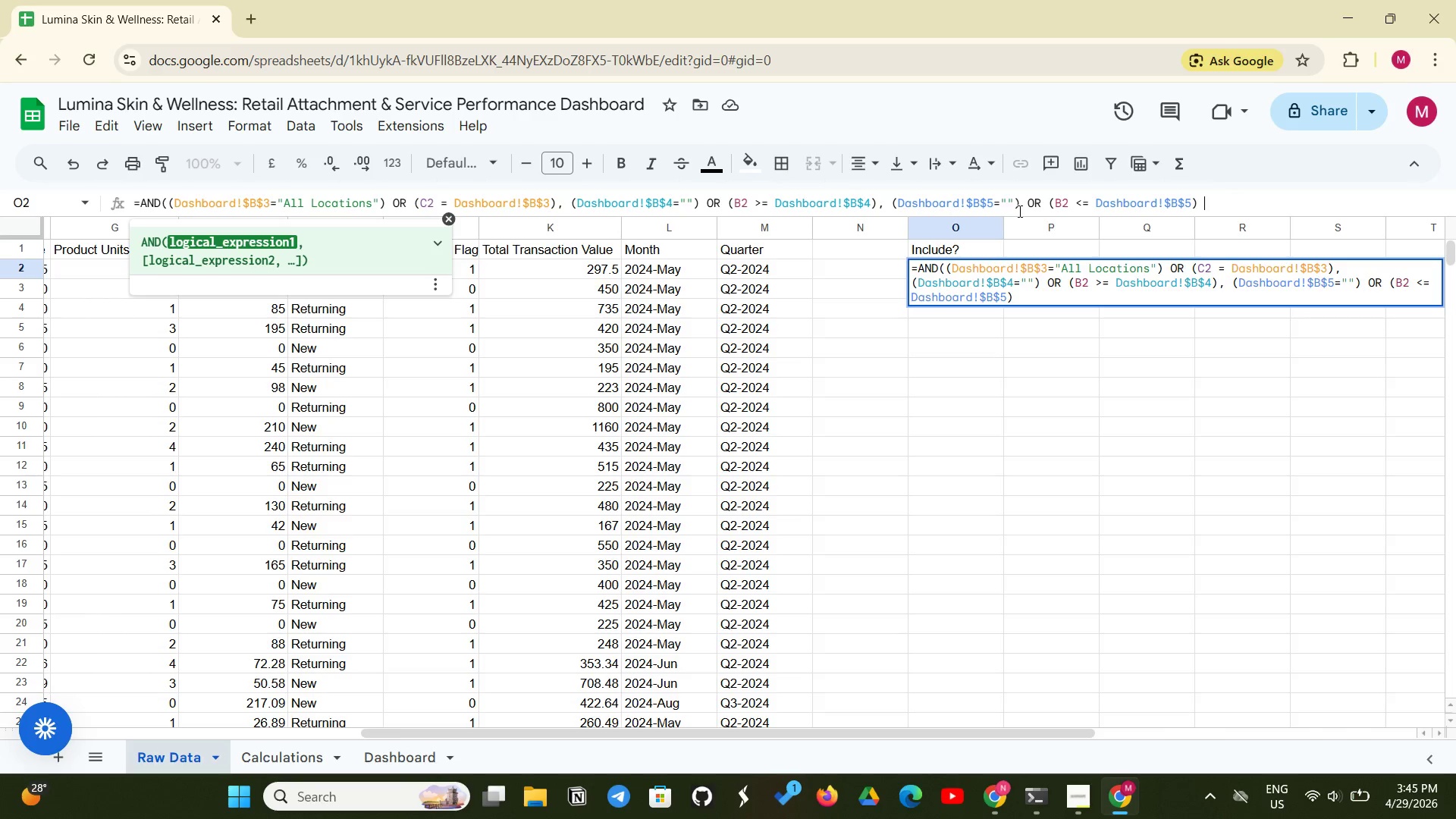 
key(Shift+0)
 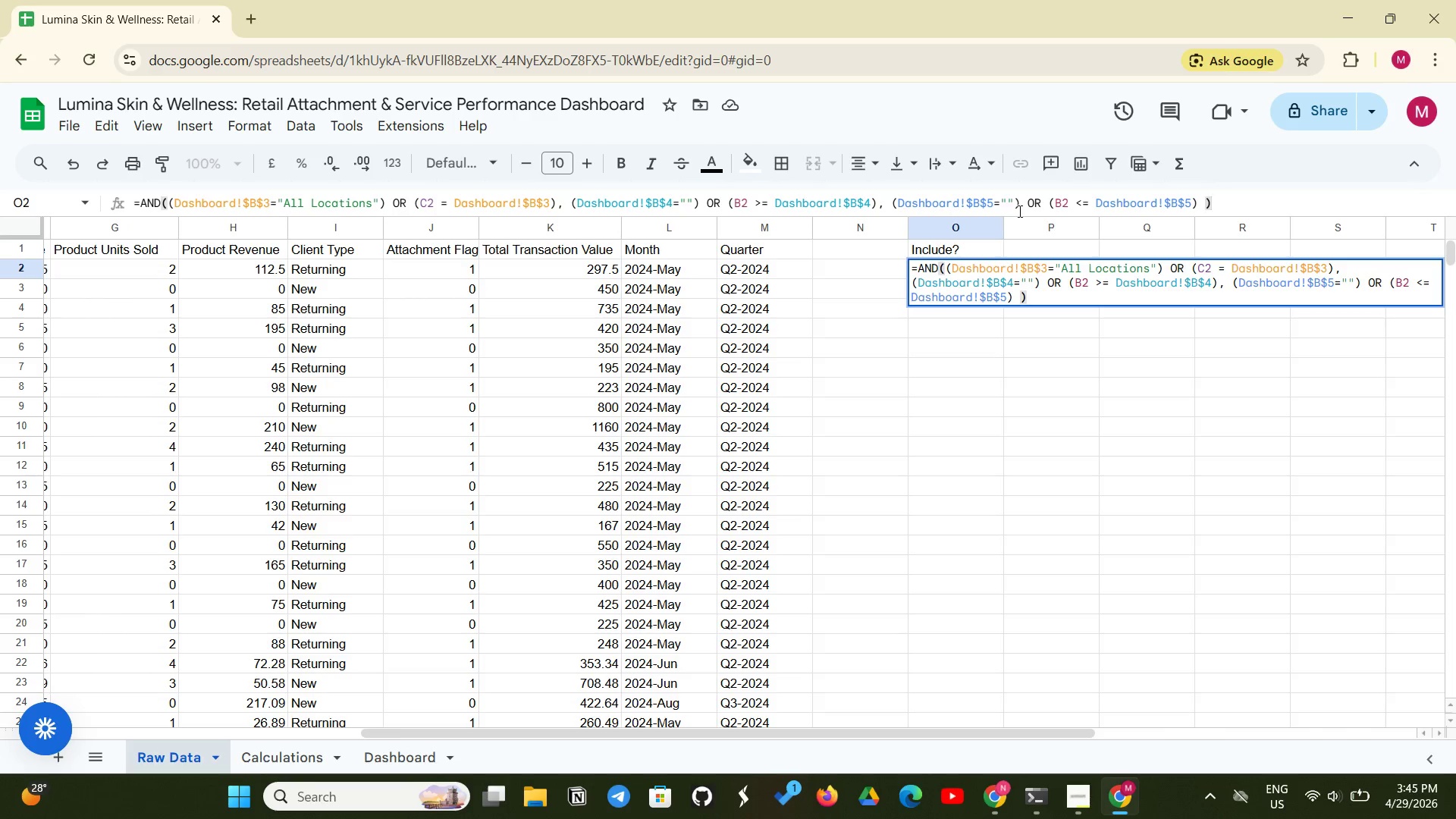 
key(Enter)
 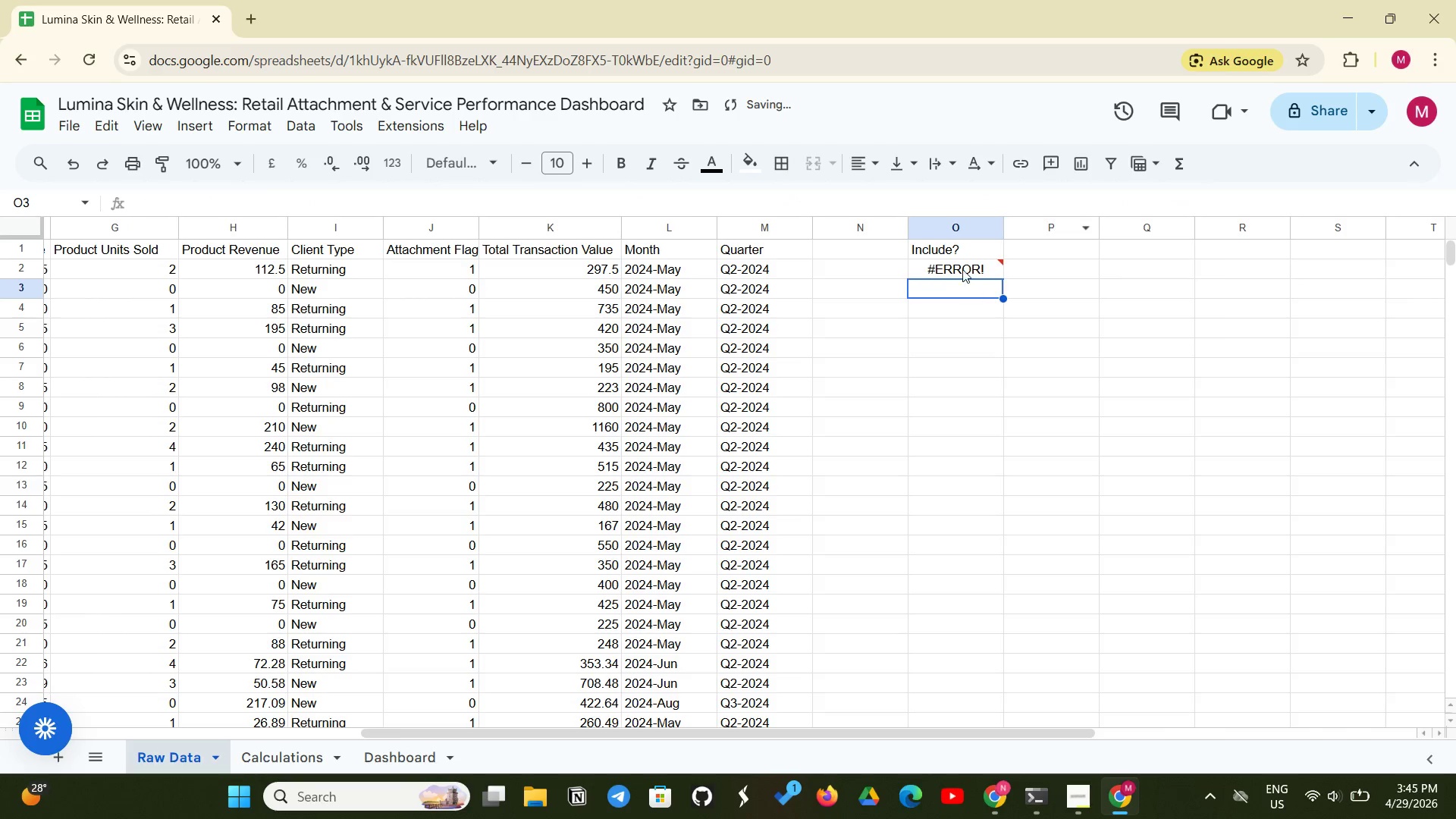 
left_click([962, 269])
 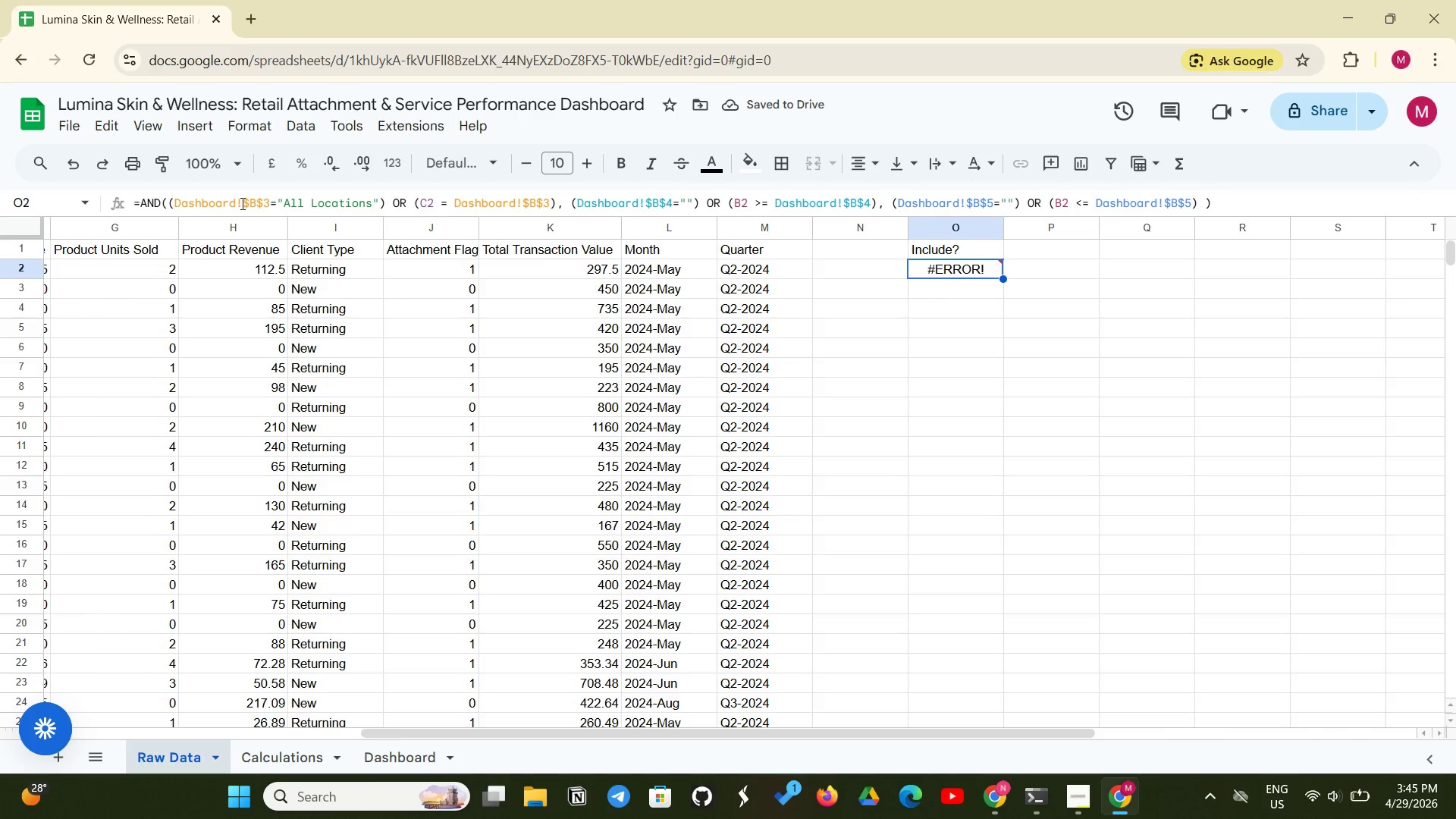 
left_click([235, 202])
 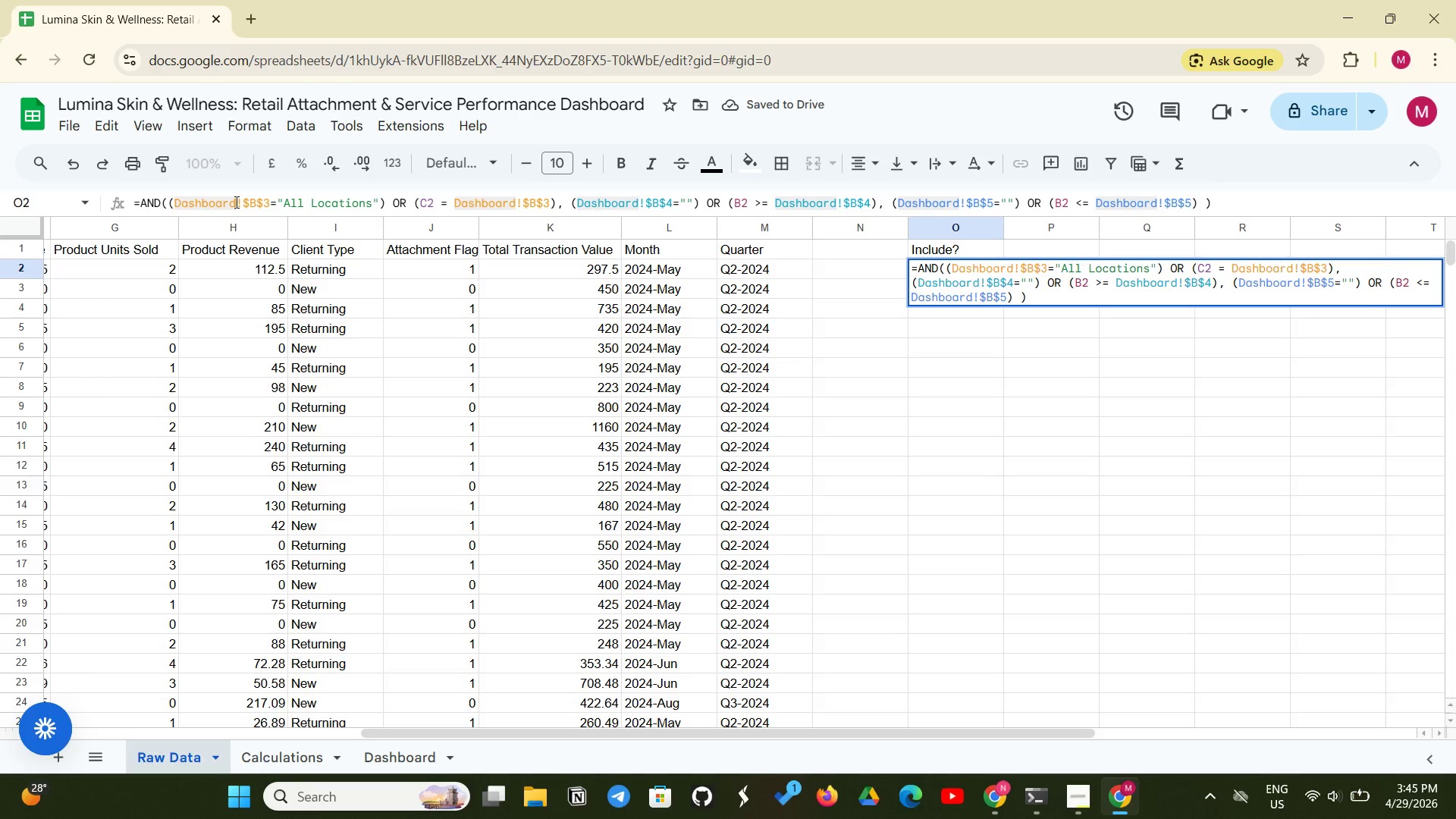 
key(Quote)
 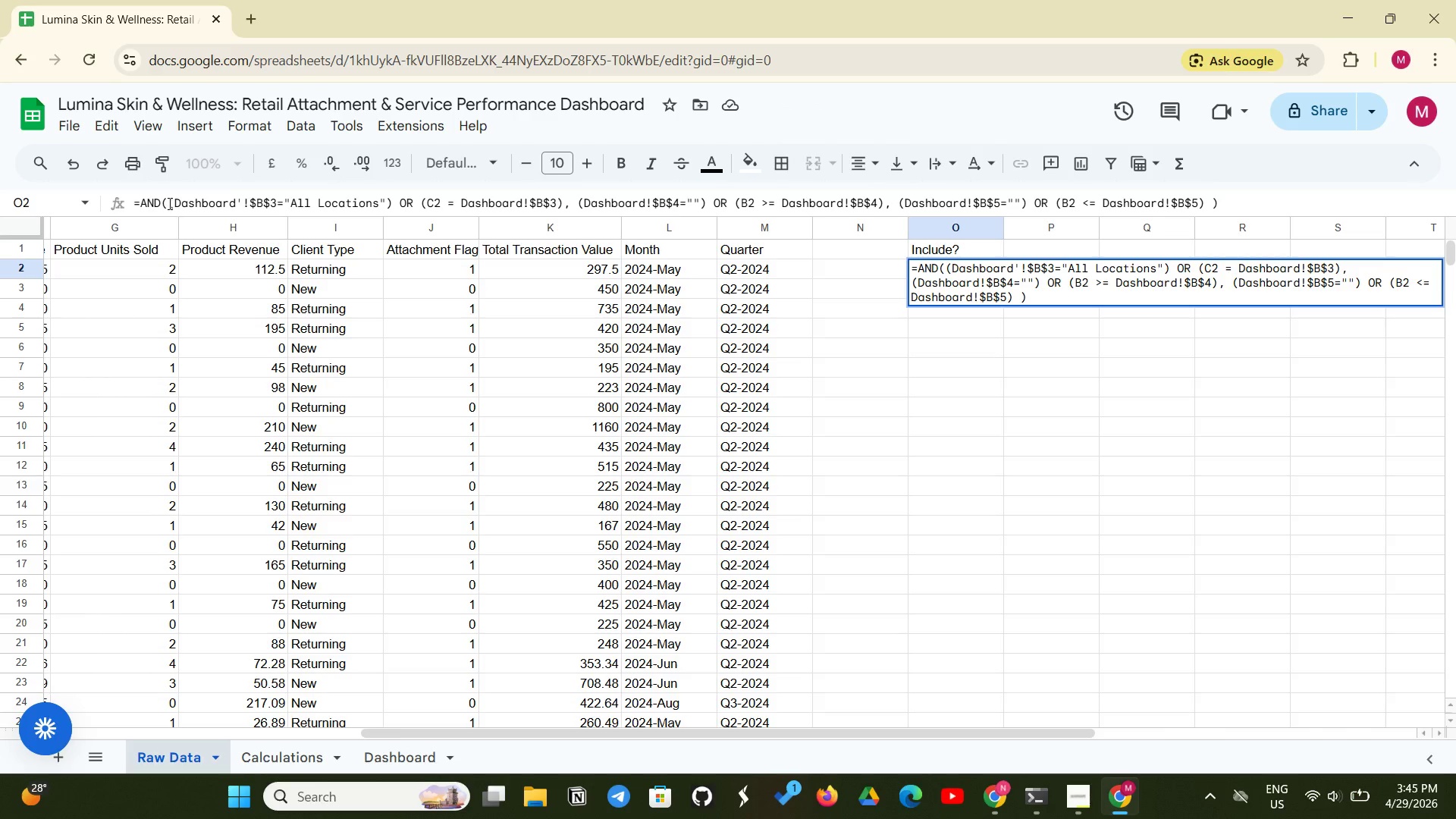 
left_click([172, 203])
 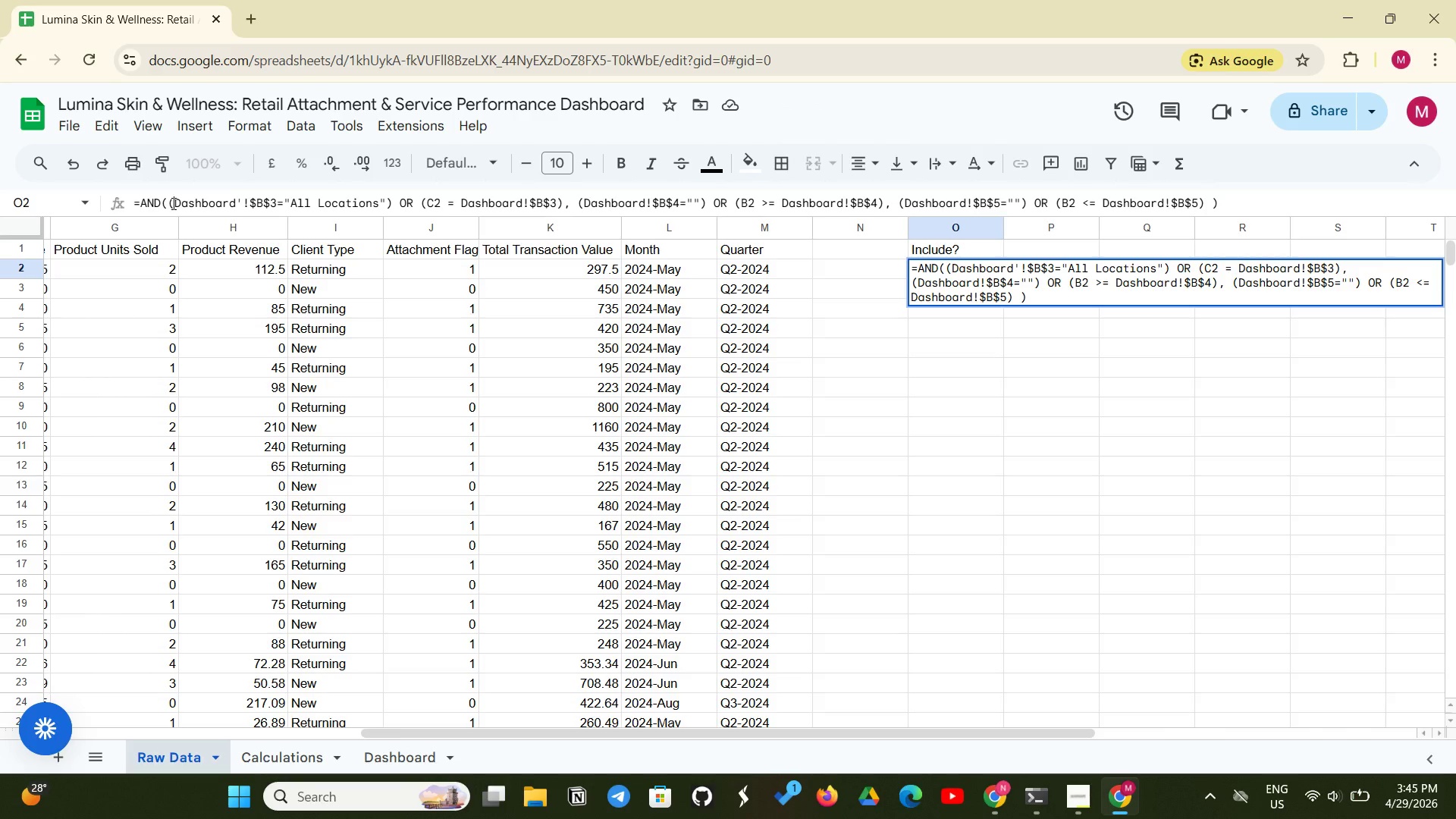 
key(Quote)
 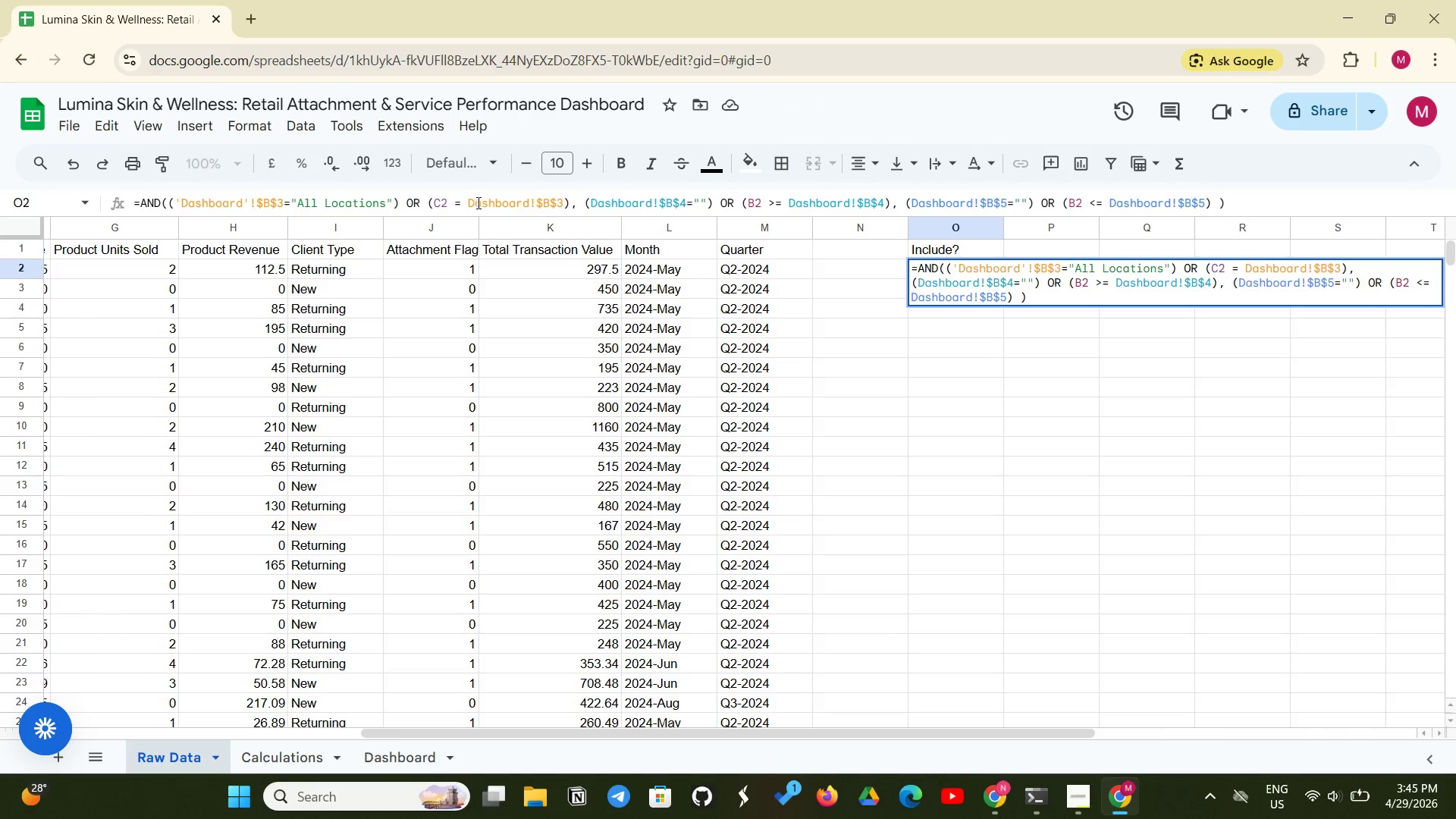 
left_click([466, 202])
 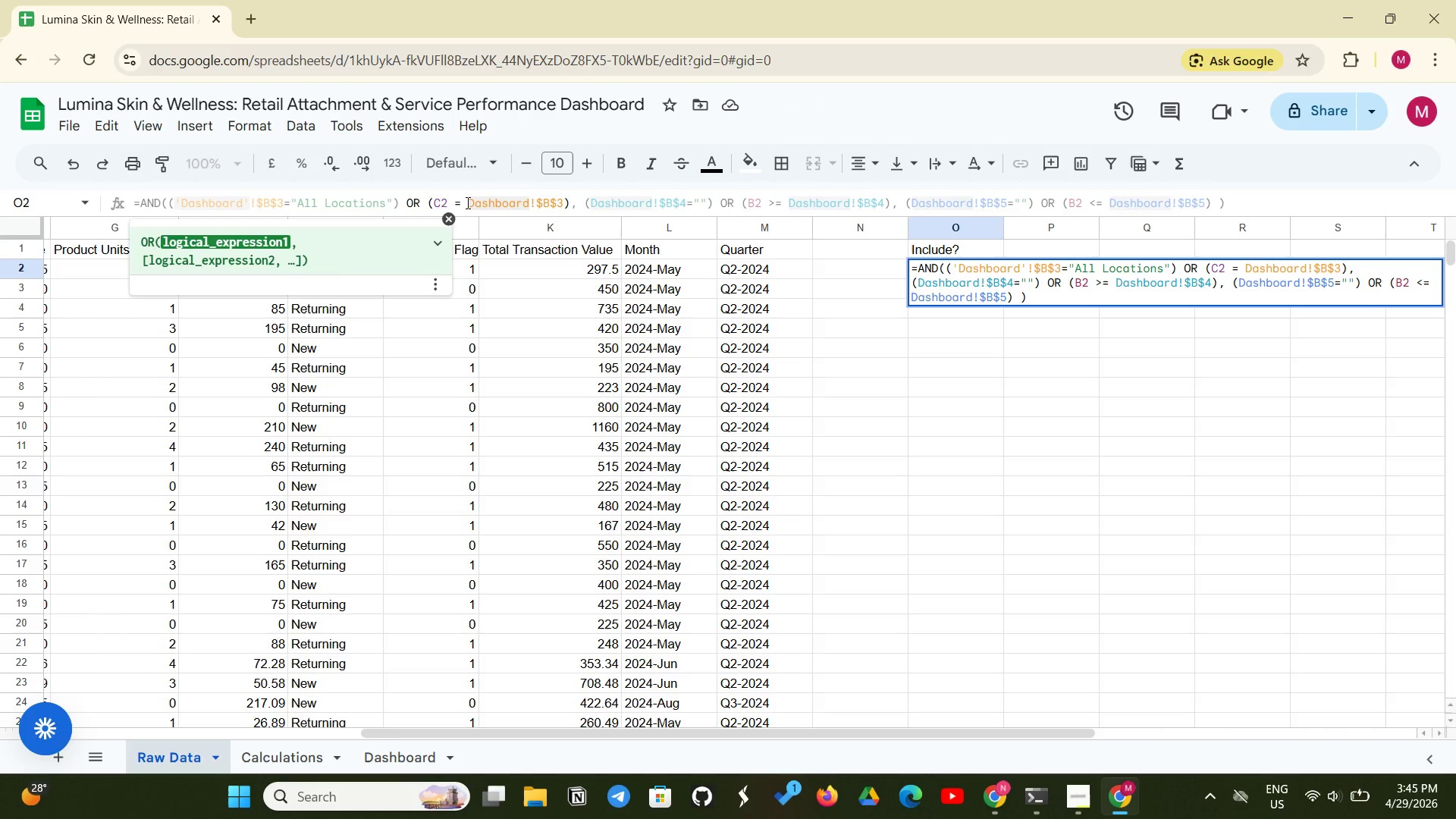 
key(Quote)
 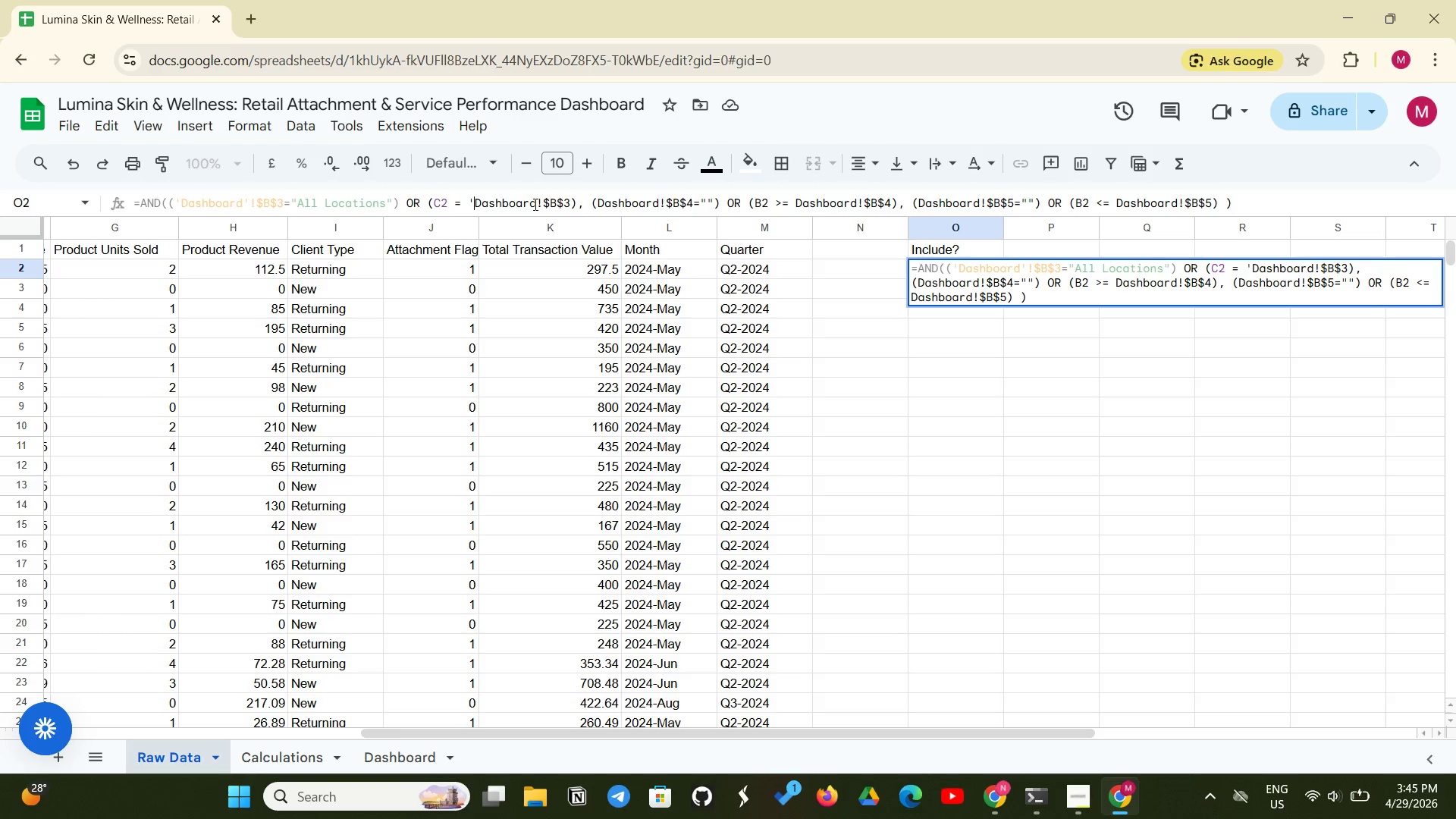 
left_click([536, 205])
 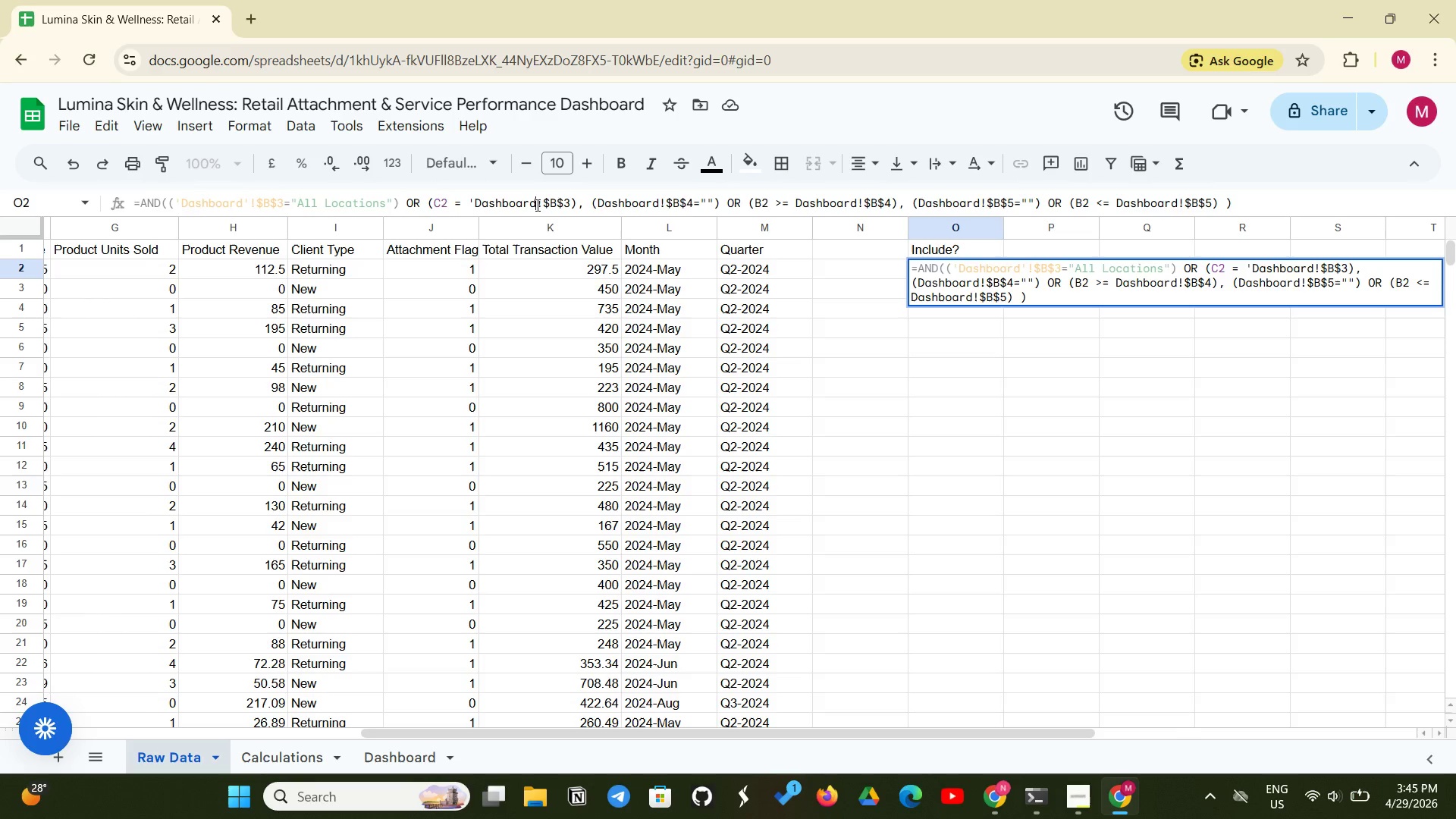 
key(Quote)
 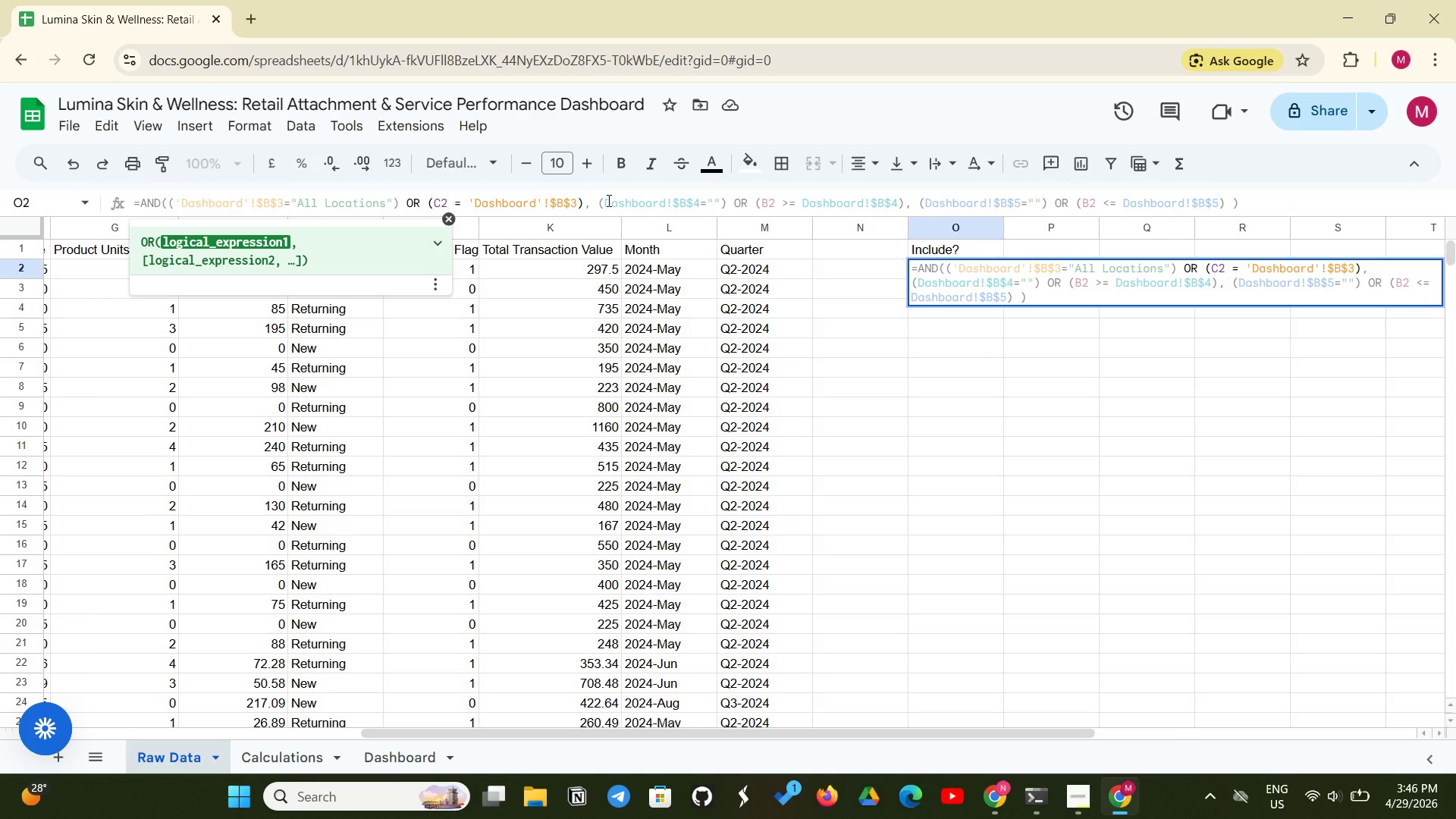 
left_click([604, 199])
 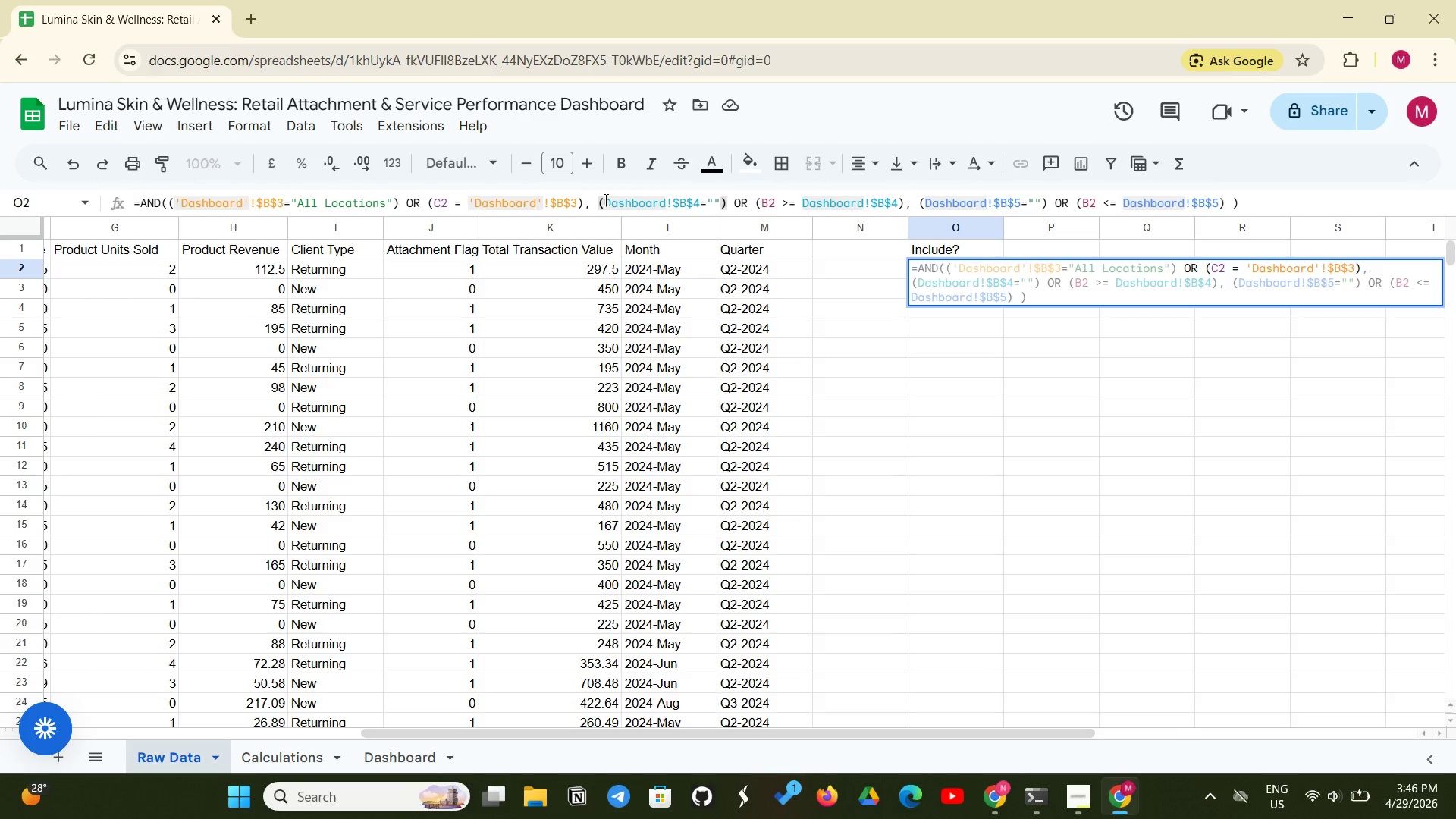 
key(Quote)
 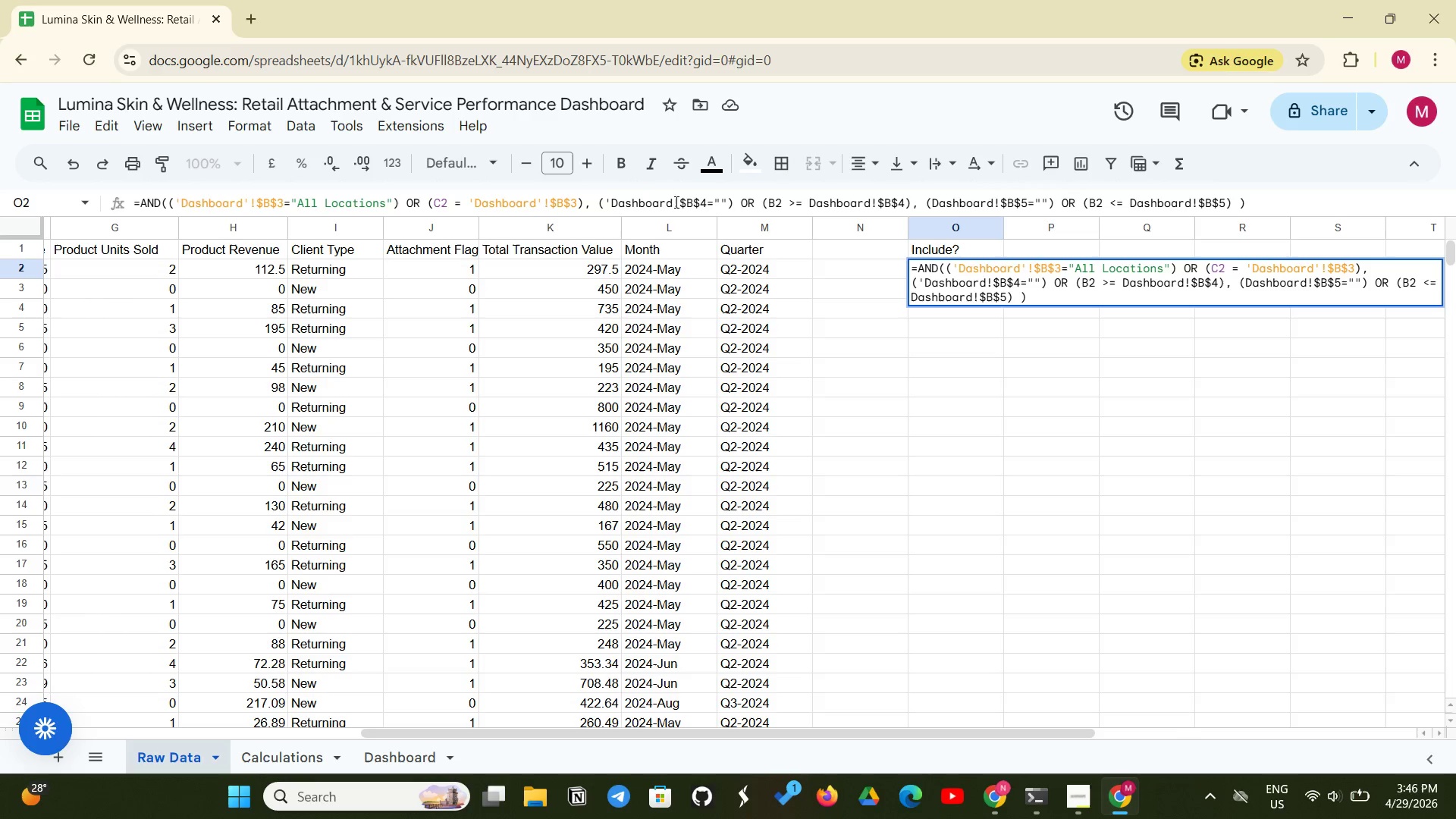 
left_click([674, 201])
 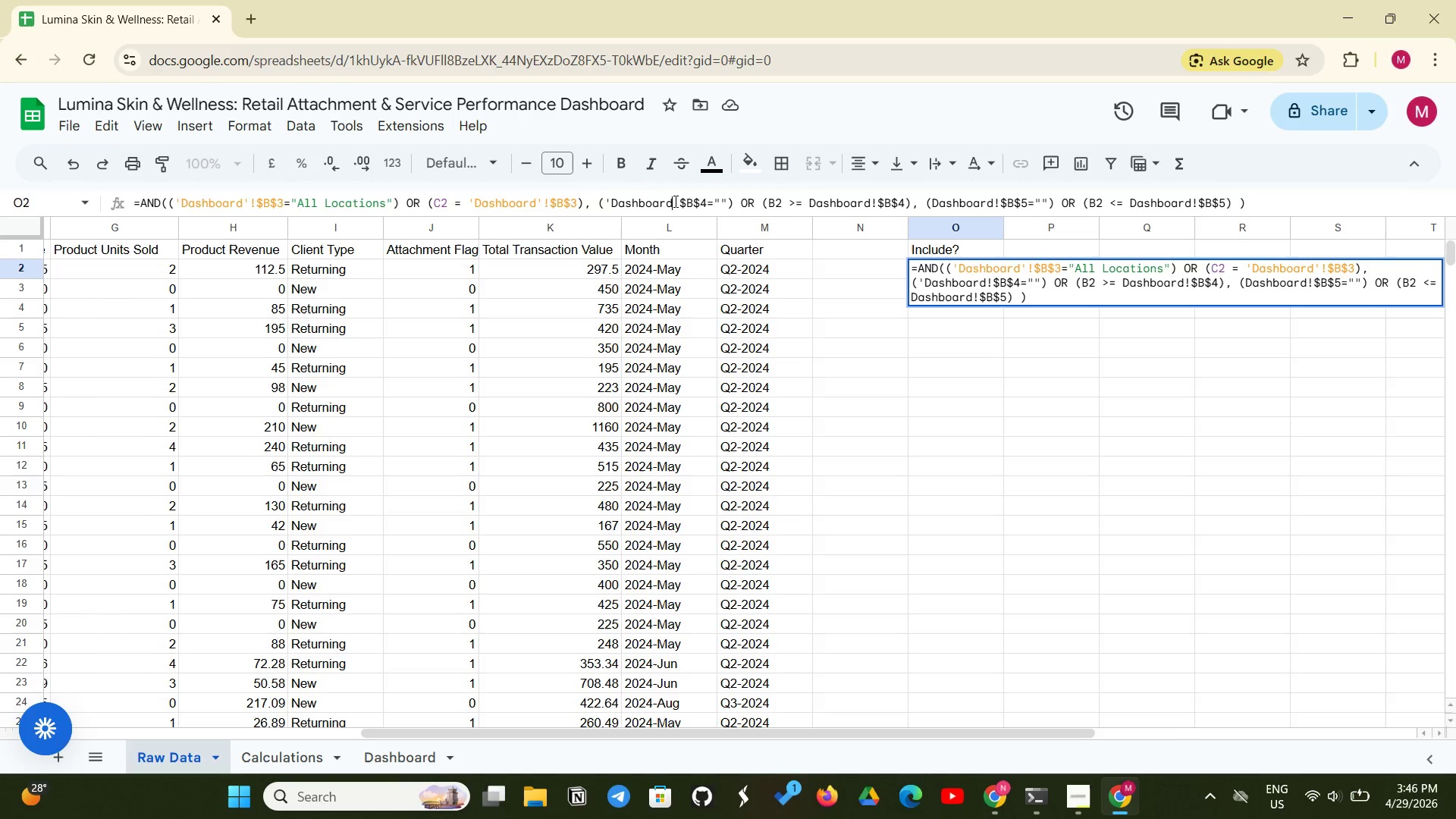 
key(Quote)
 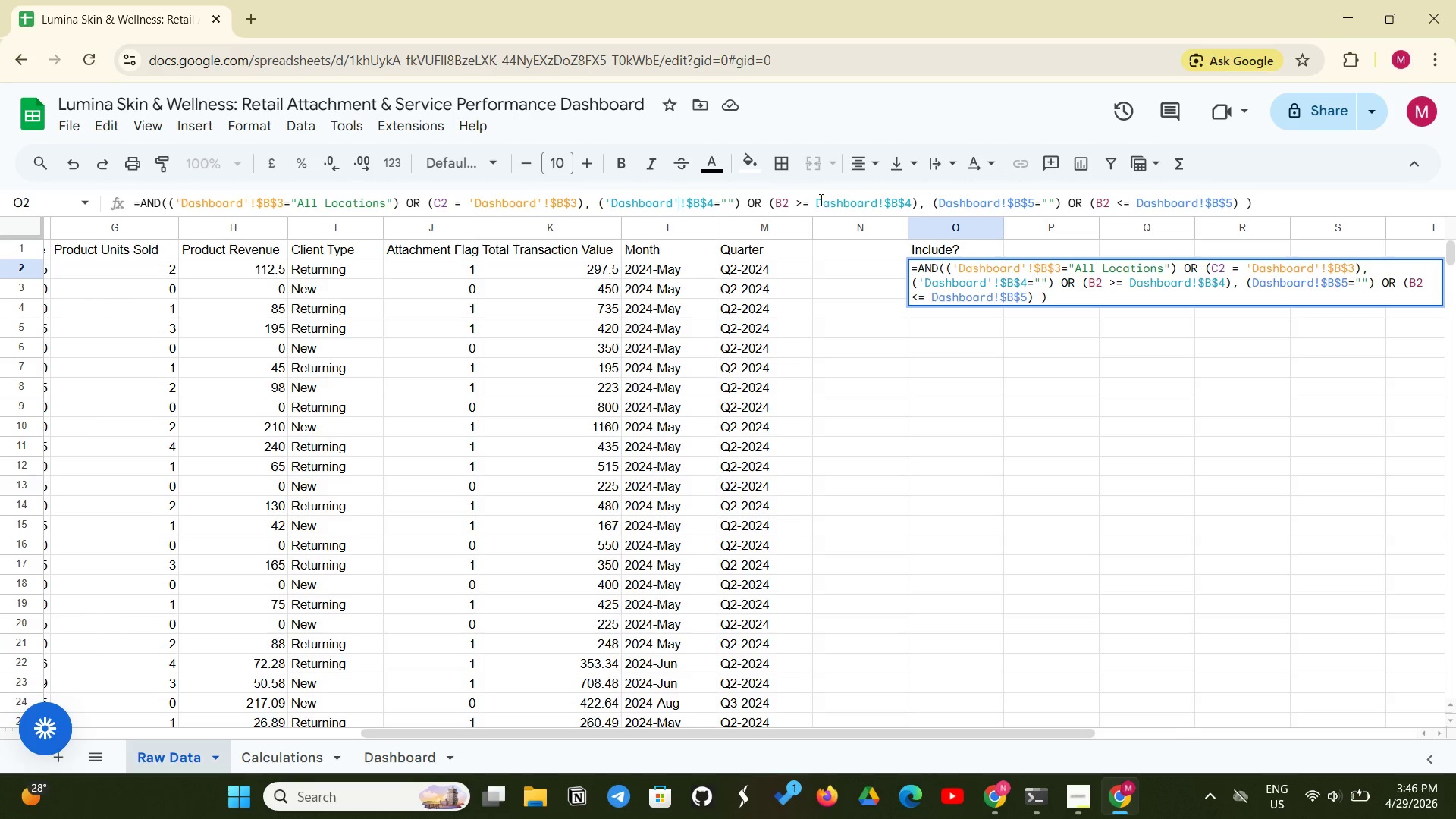 
left_click([814, 200])
 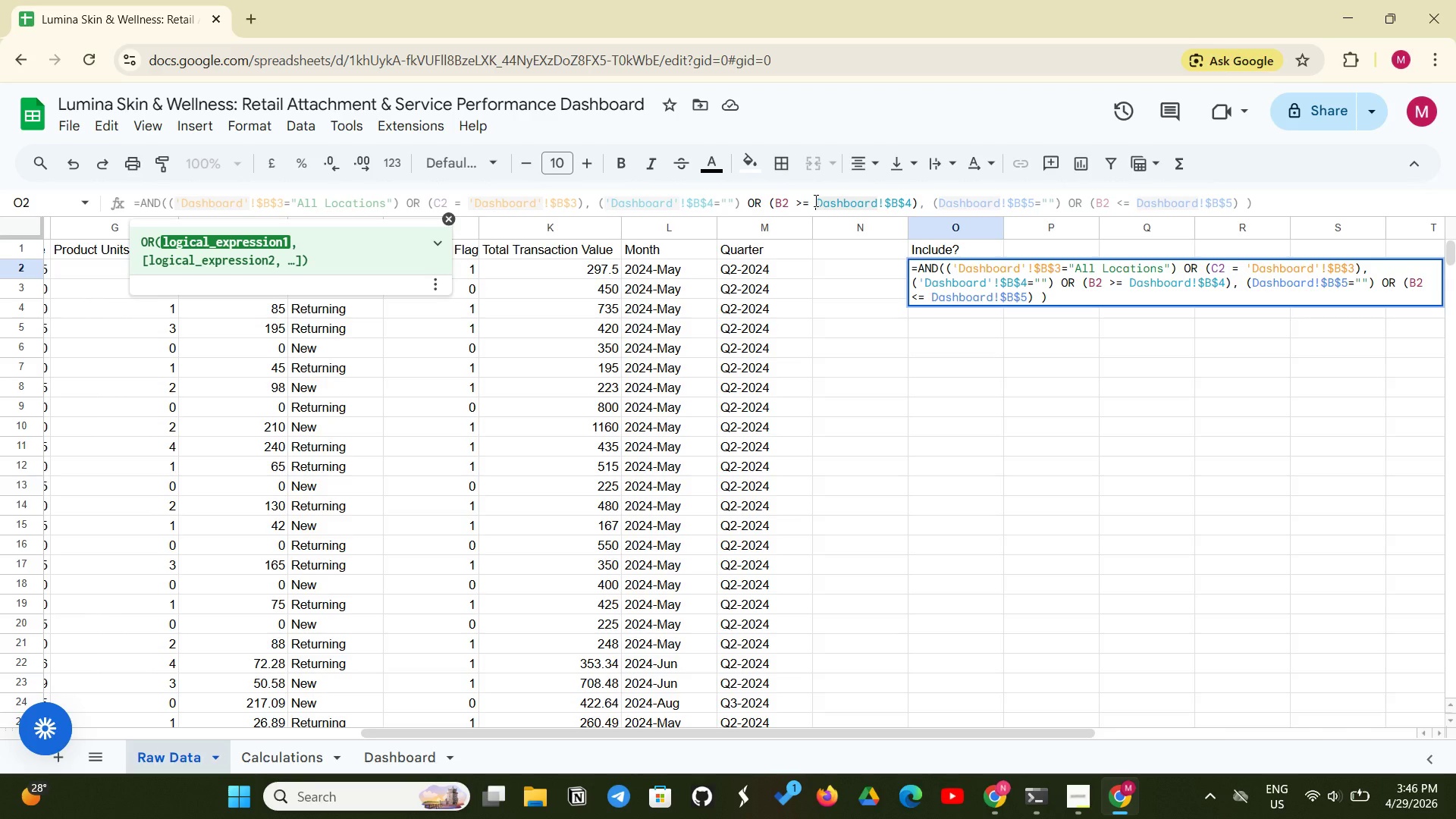 
key(Quote)
 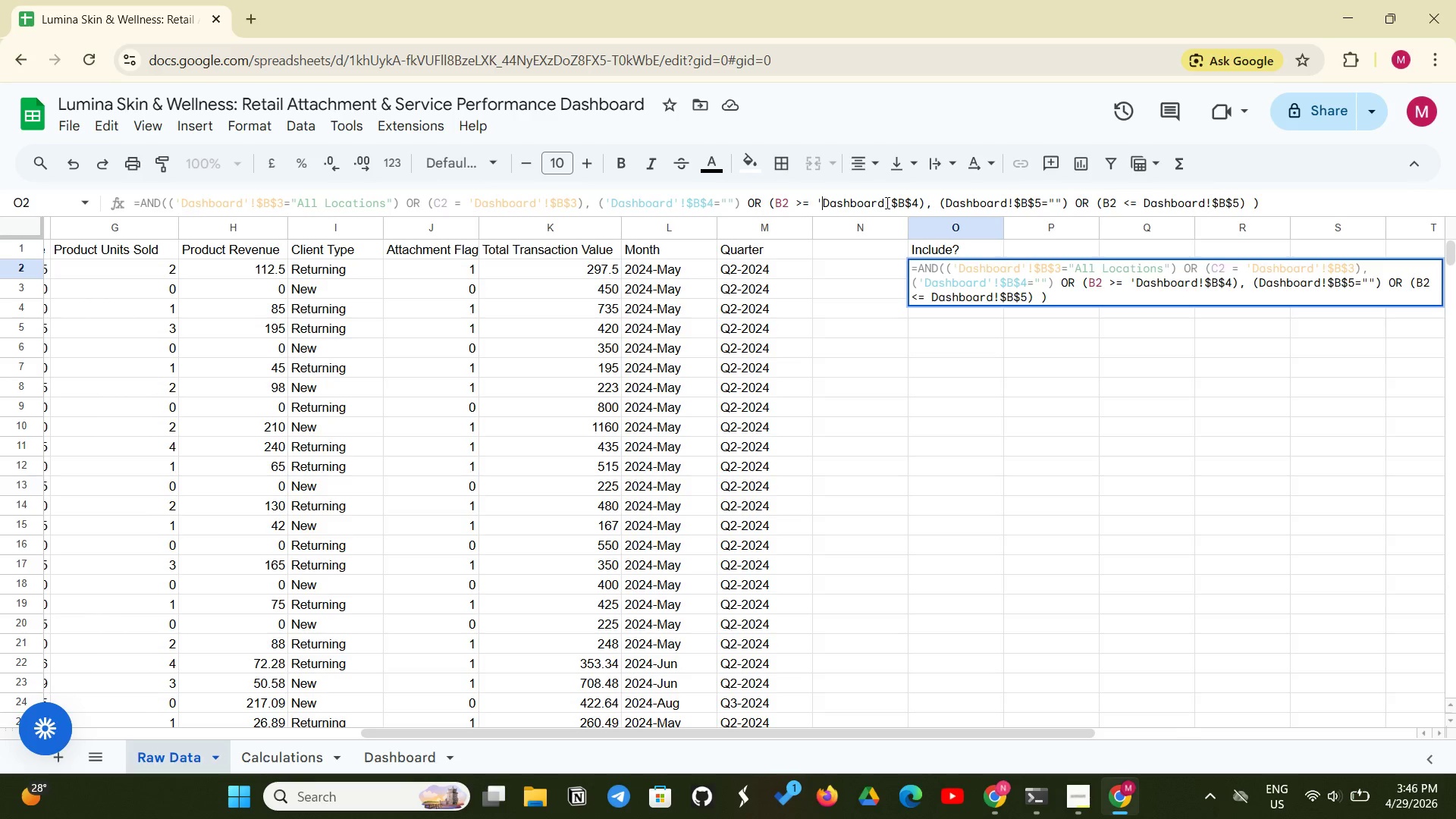 
left_click([883, 202])
 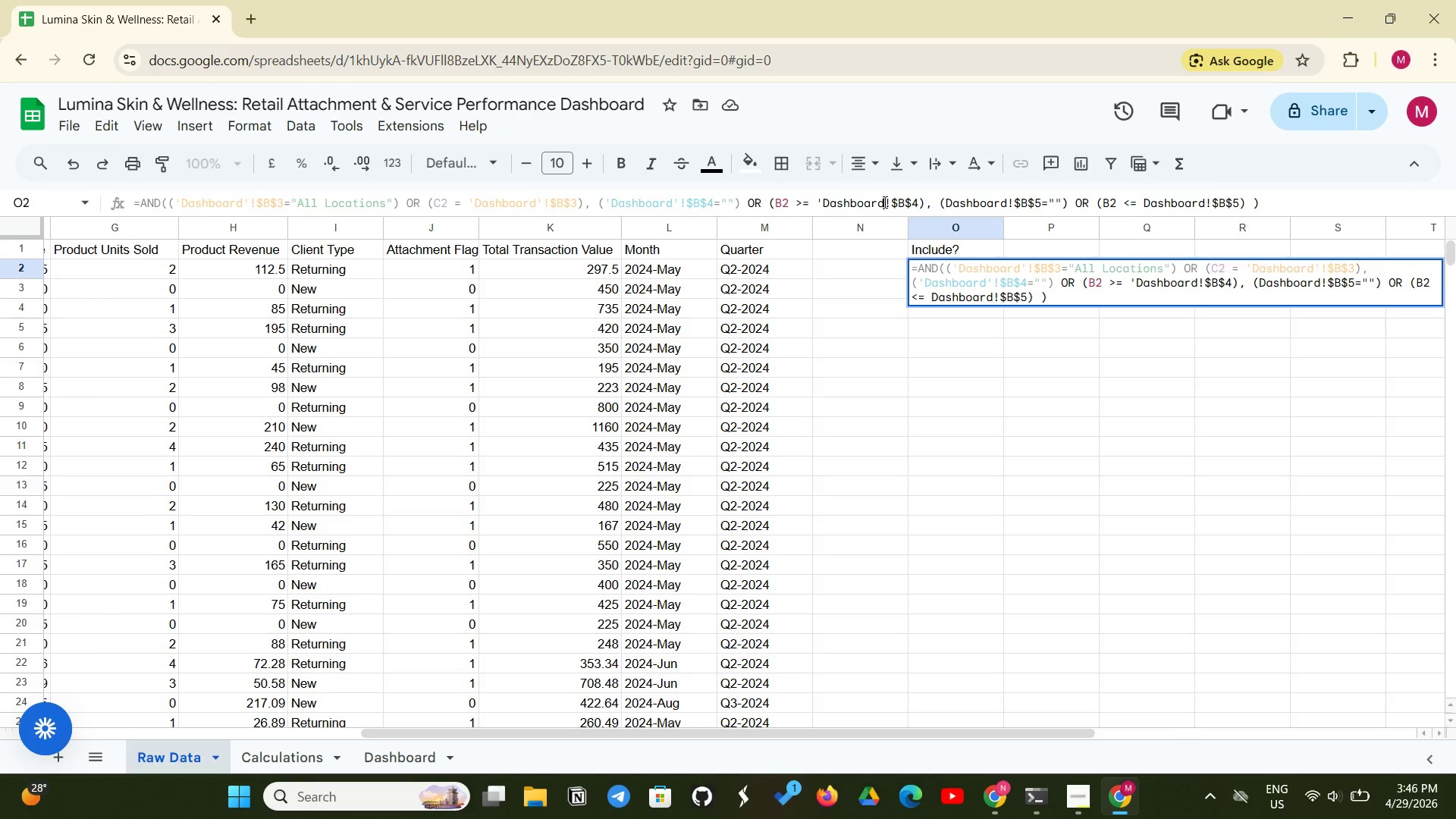 
key(Quote)
 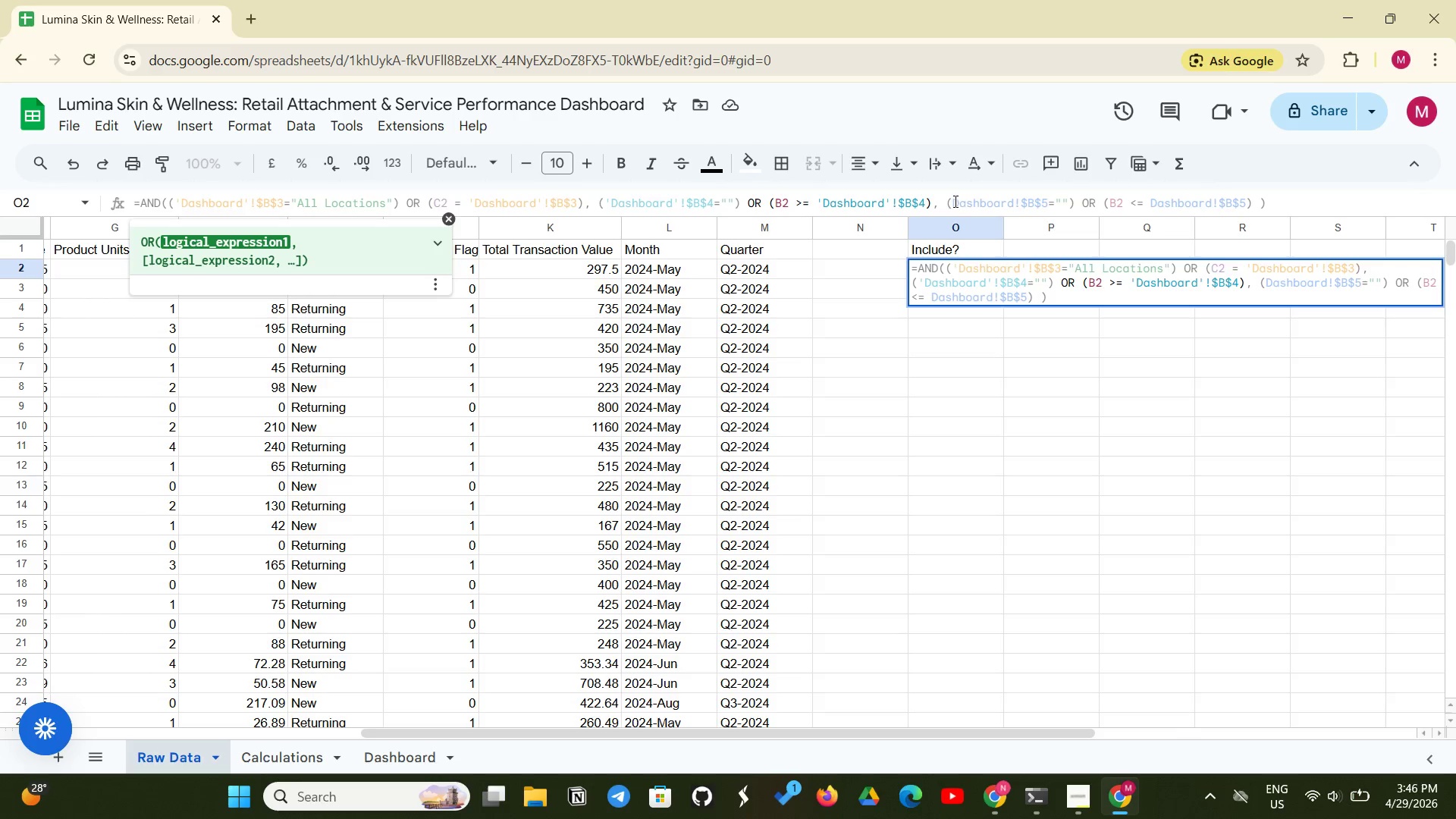 
left_click([952, 199])
 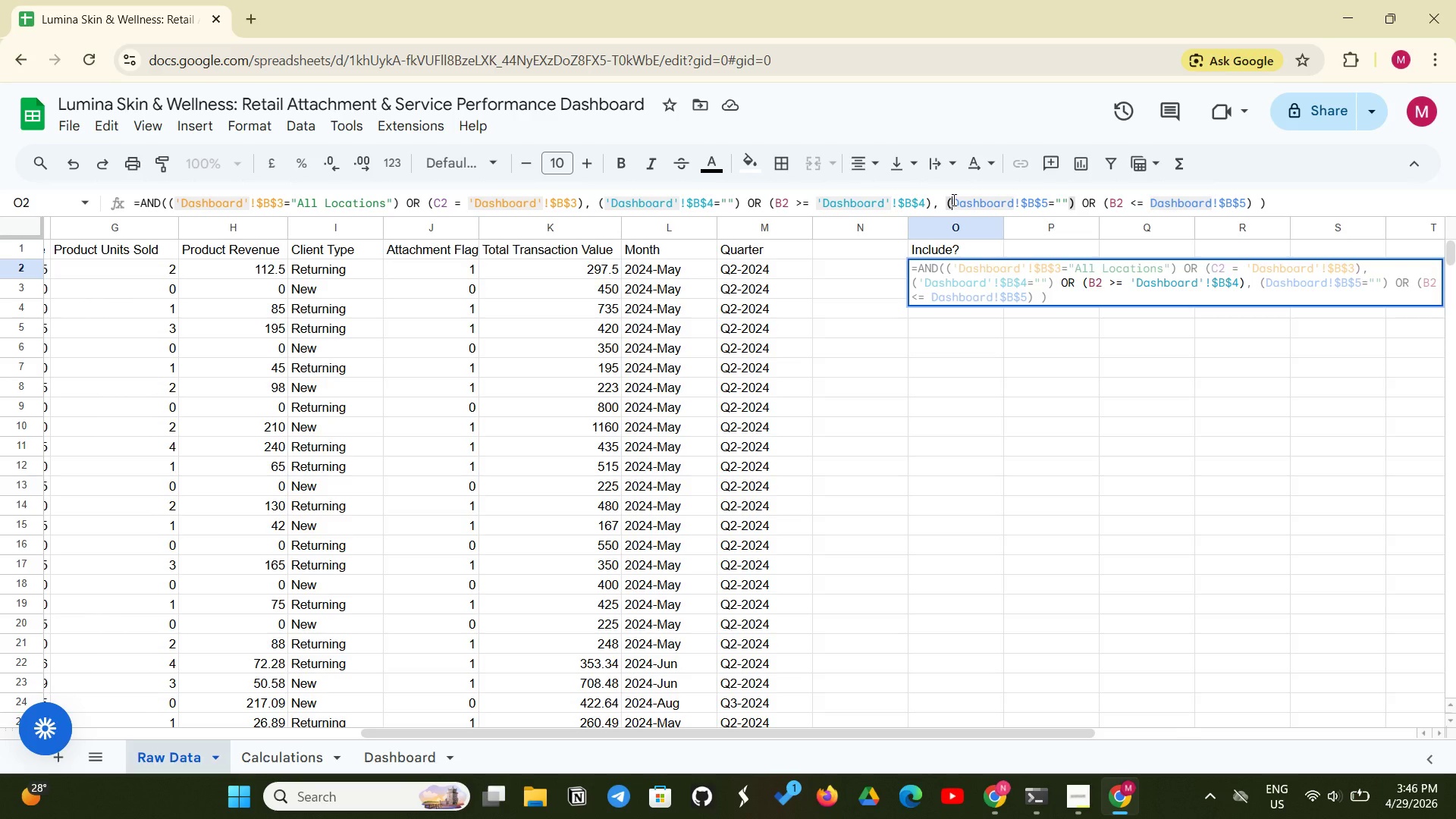 
key(Quote)
 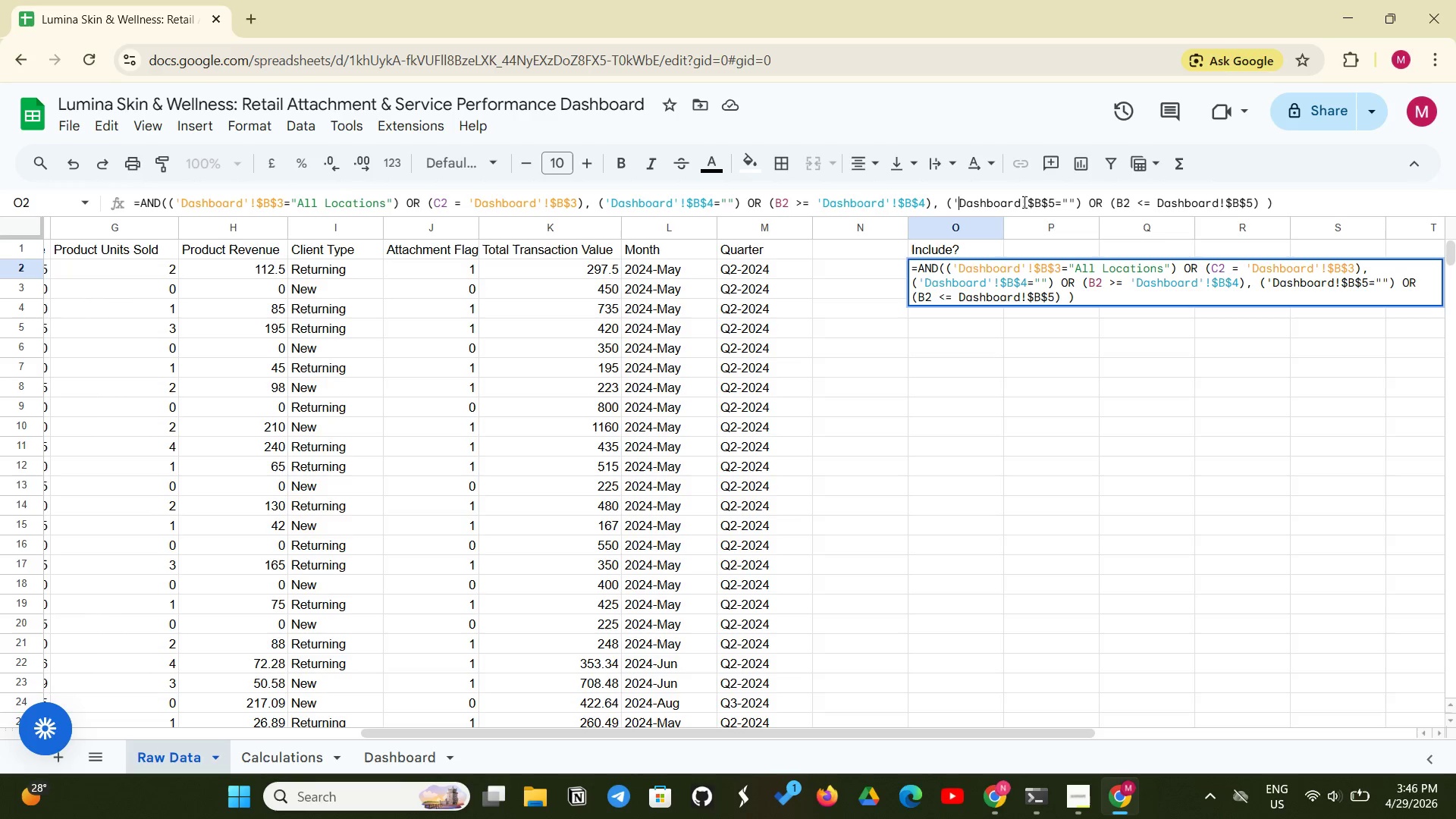 
left_click([1020, 200])
 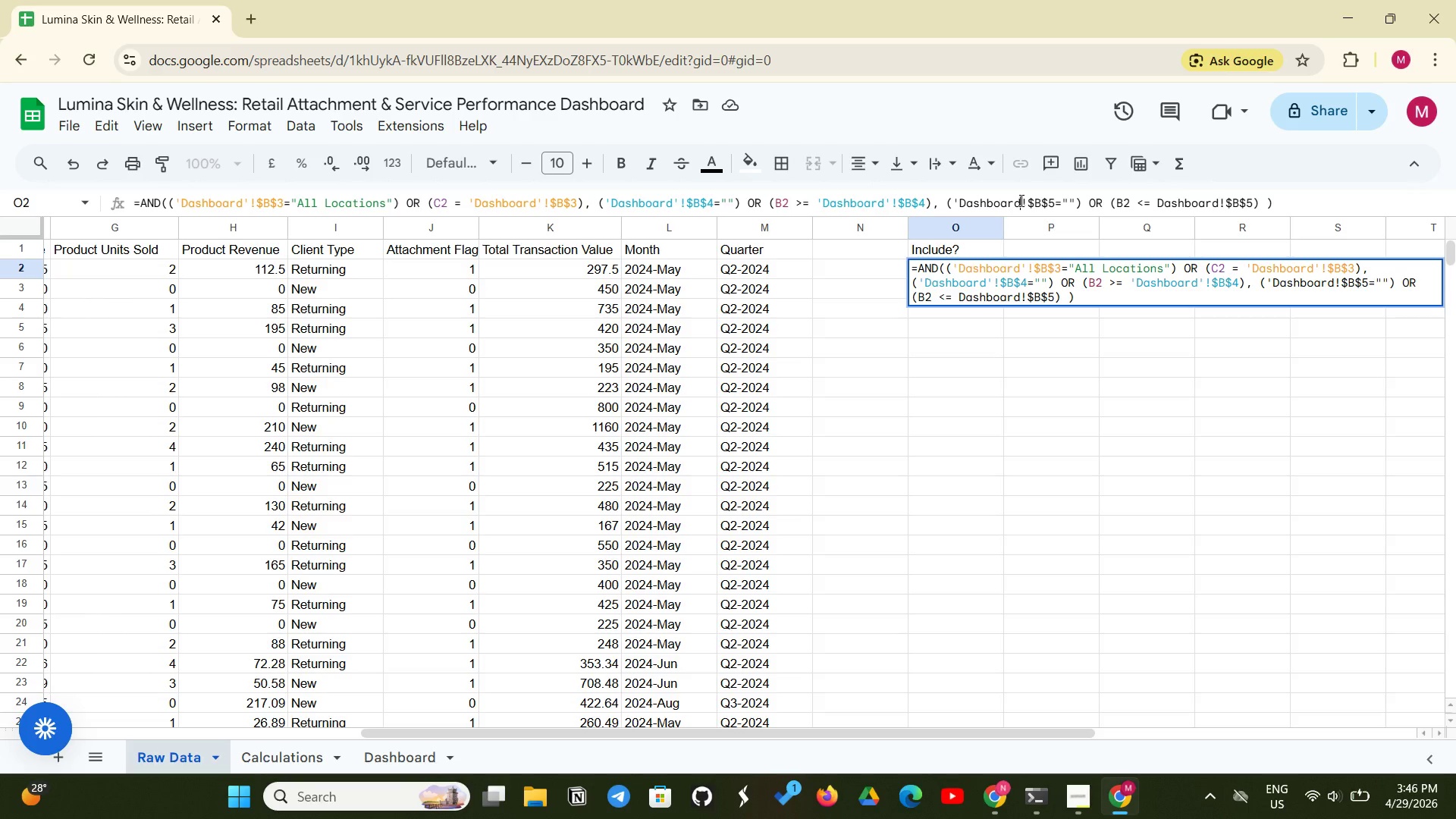 
key(Quote)
 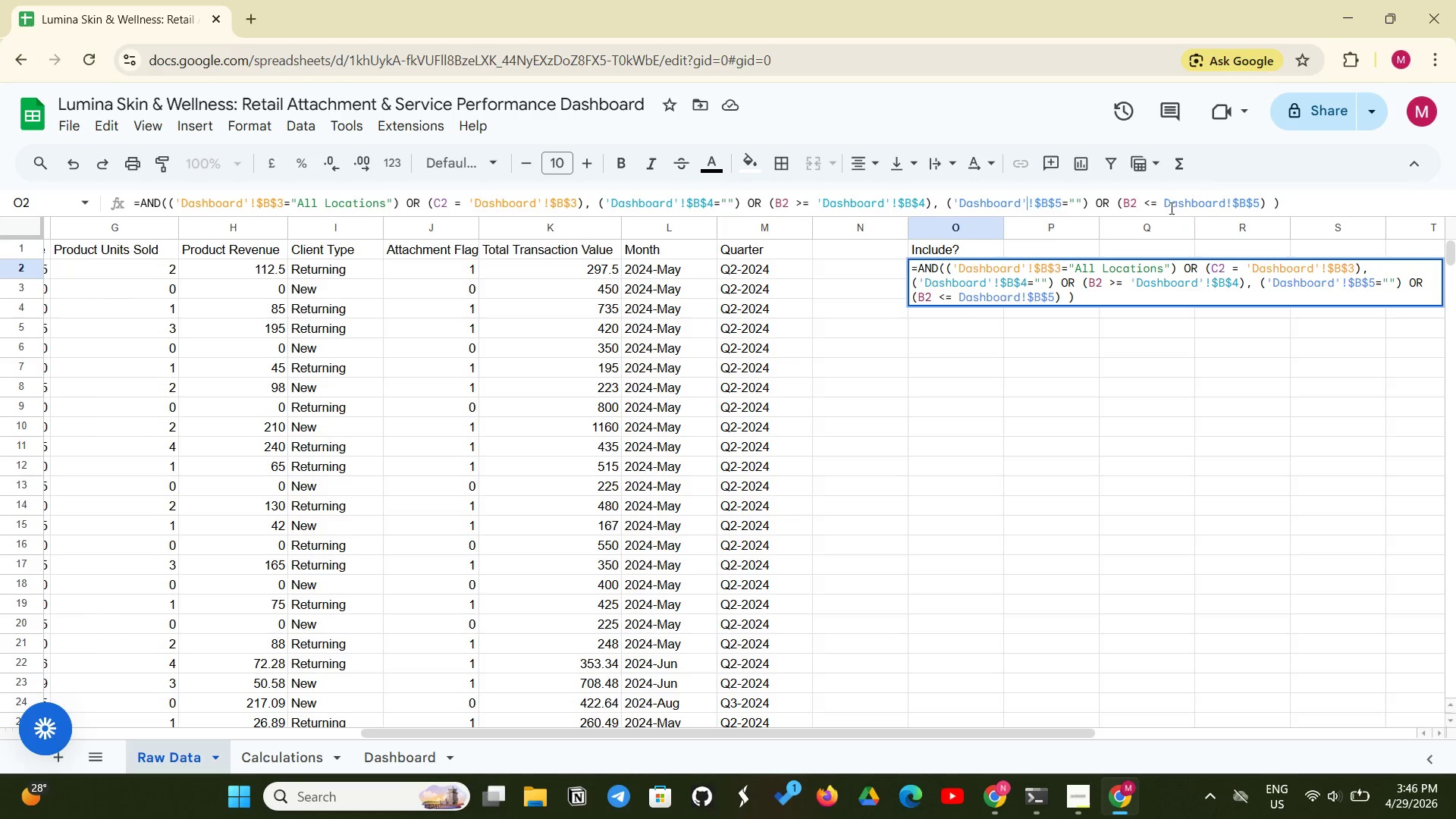 
left_click([1165, 205])
 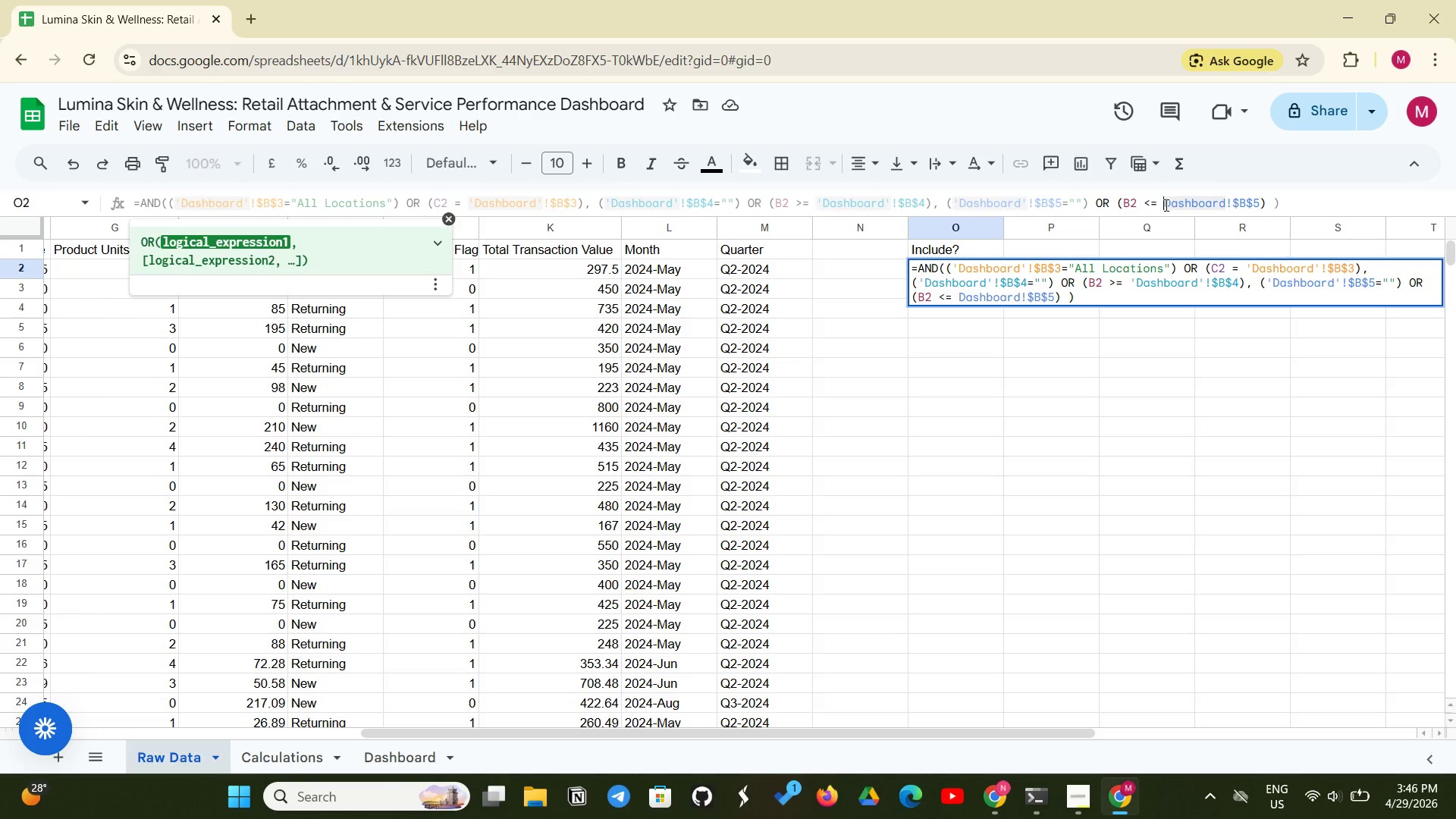 
key(Quote)
 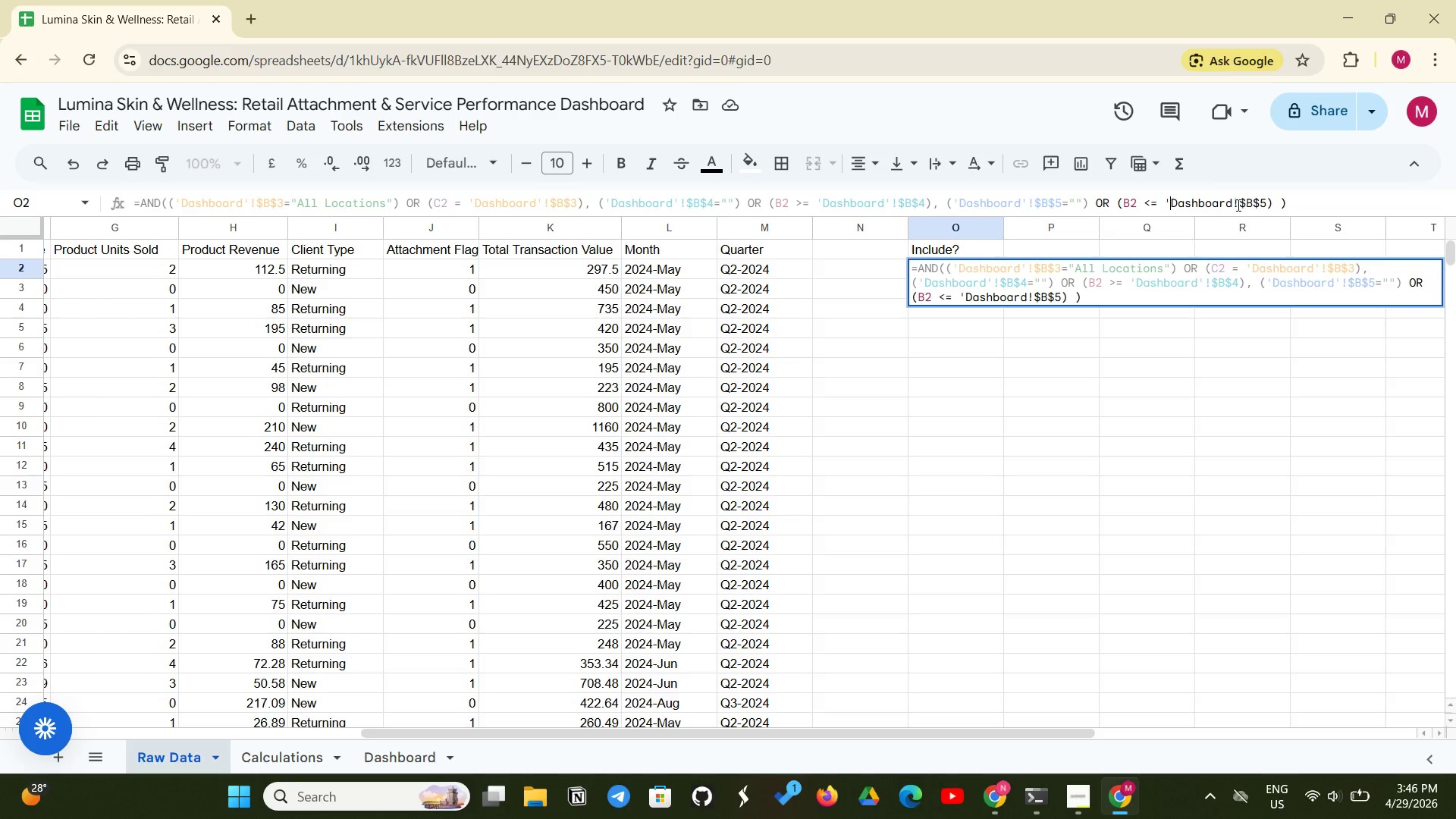 
left_click([1232, 202])
 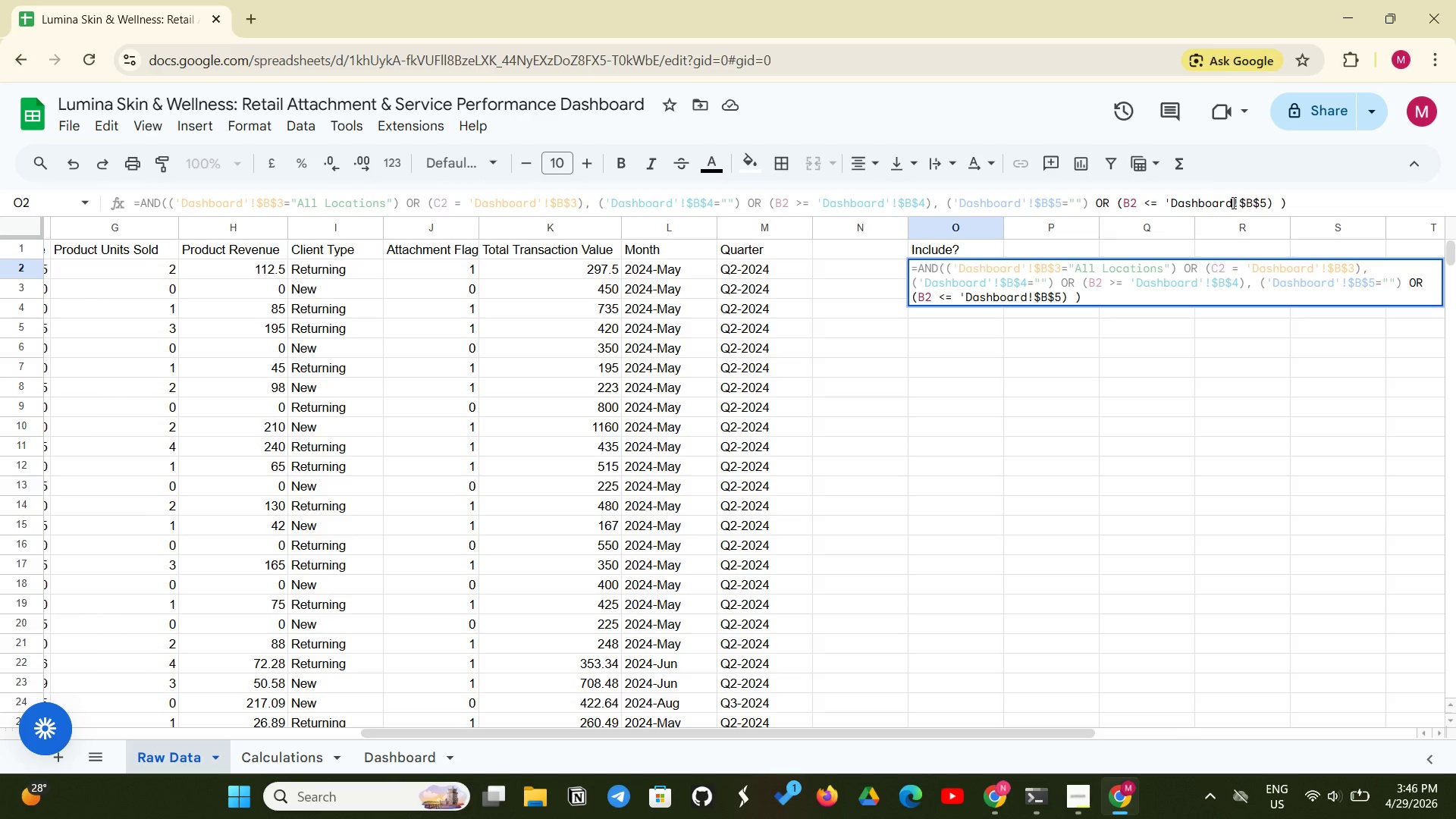 
key(Quote)
 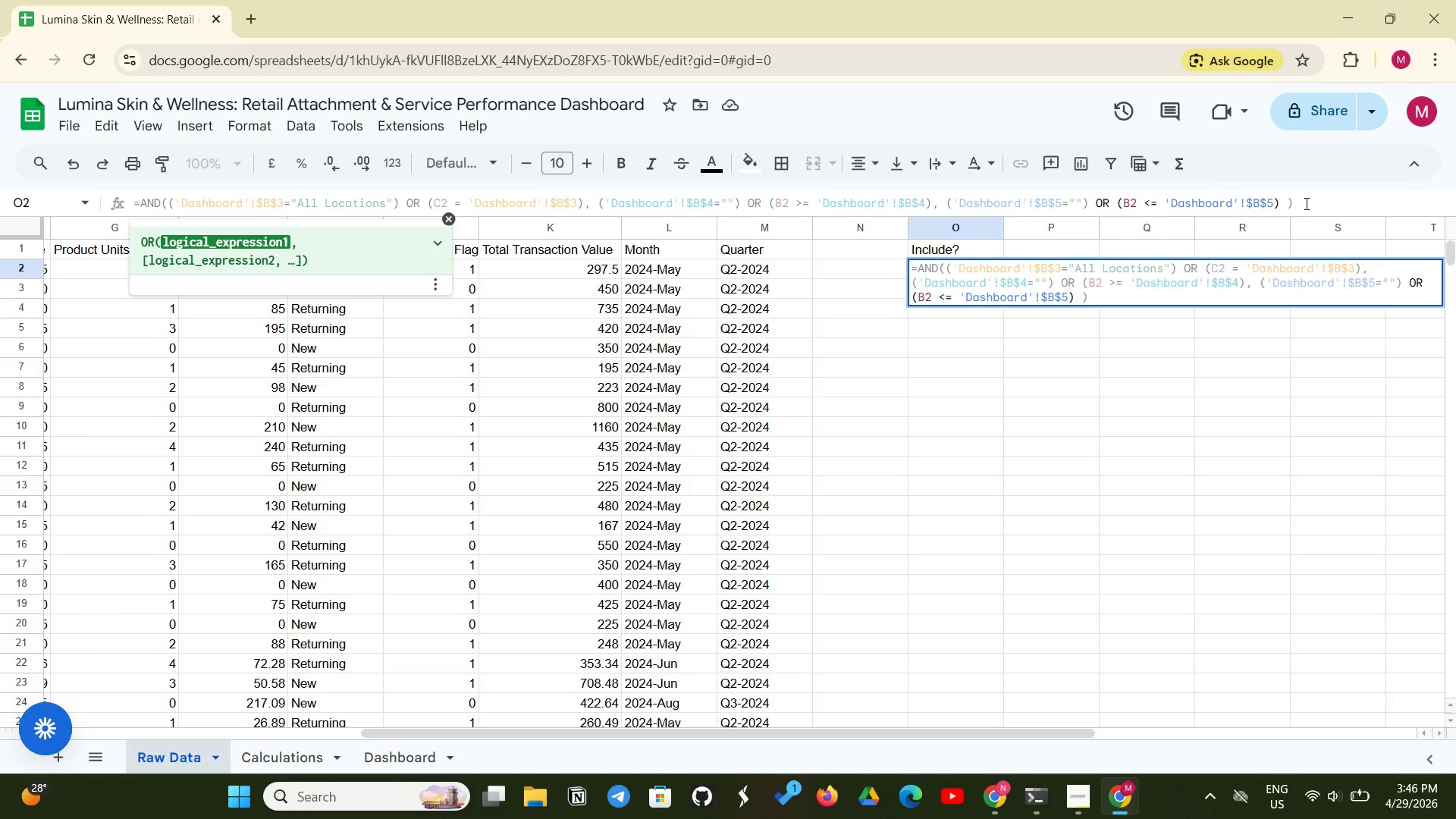 
left_click([1305, 203])
 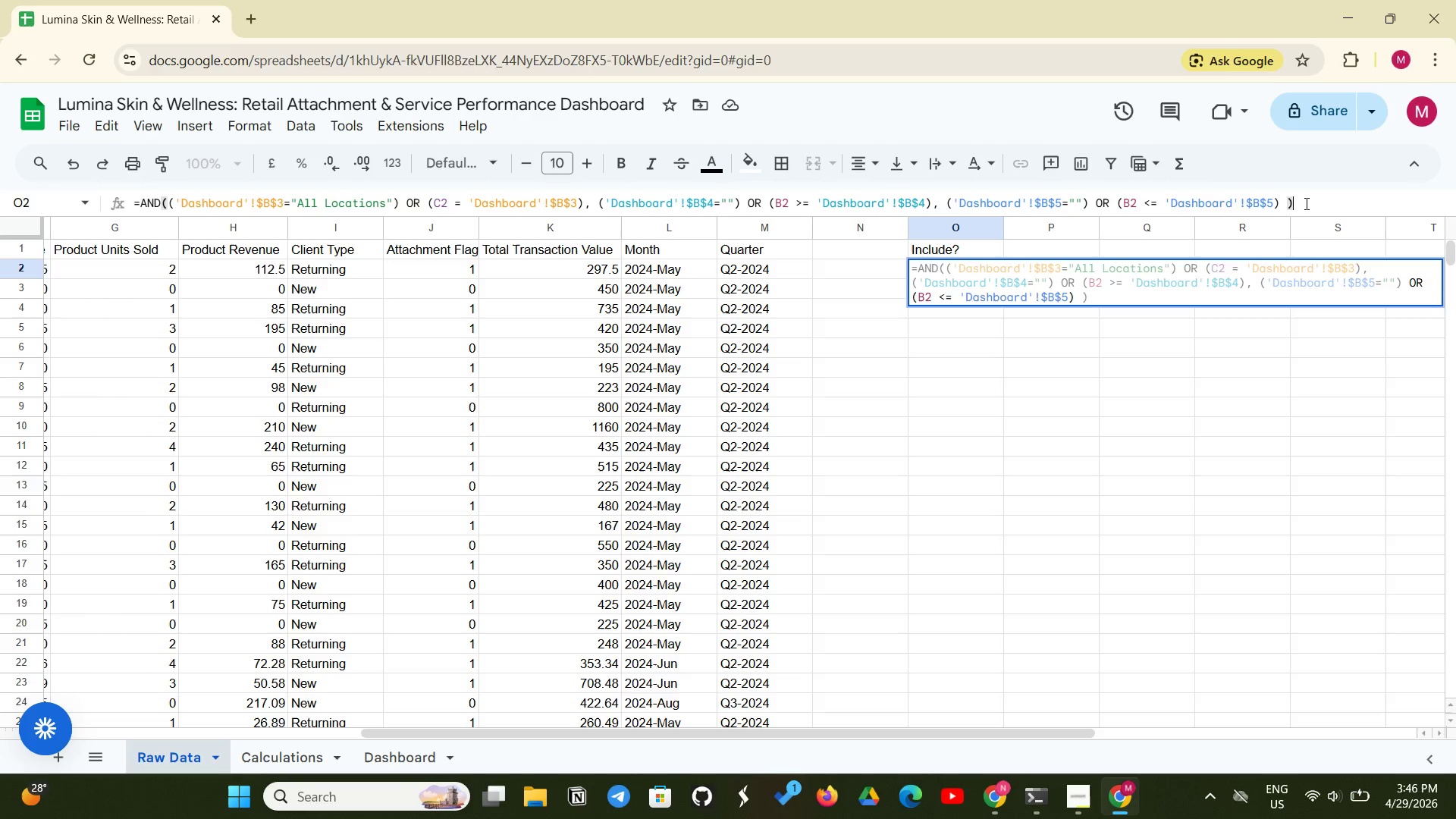 
key(Enter)
 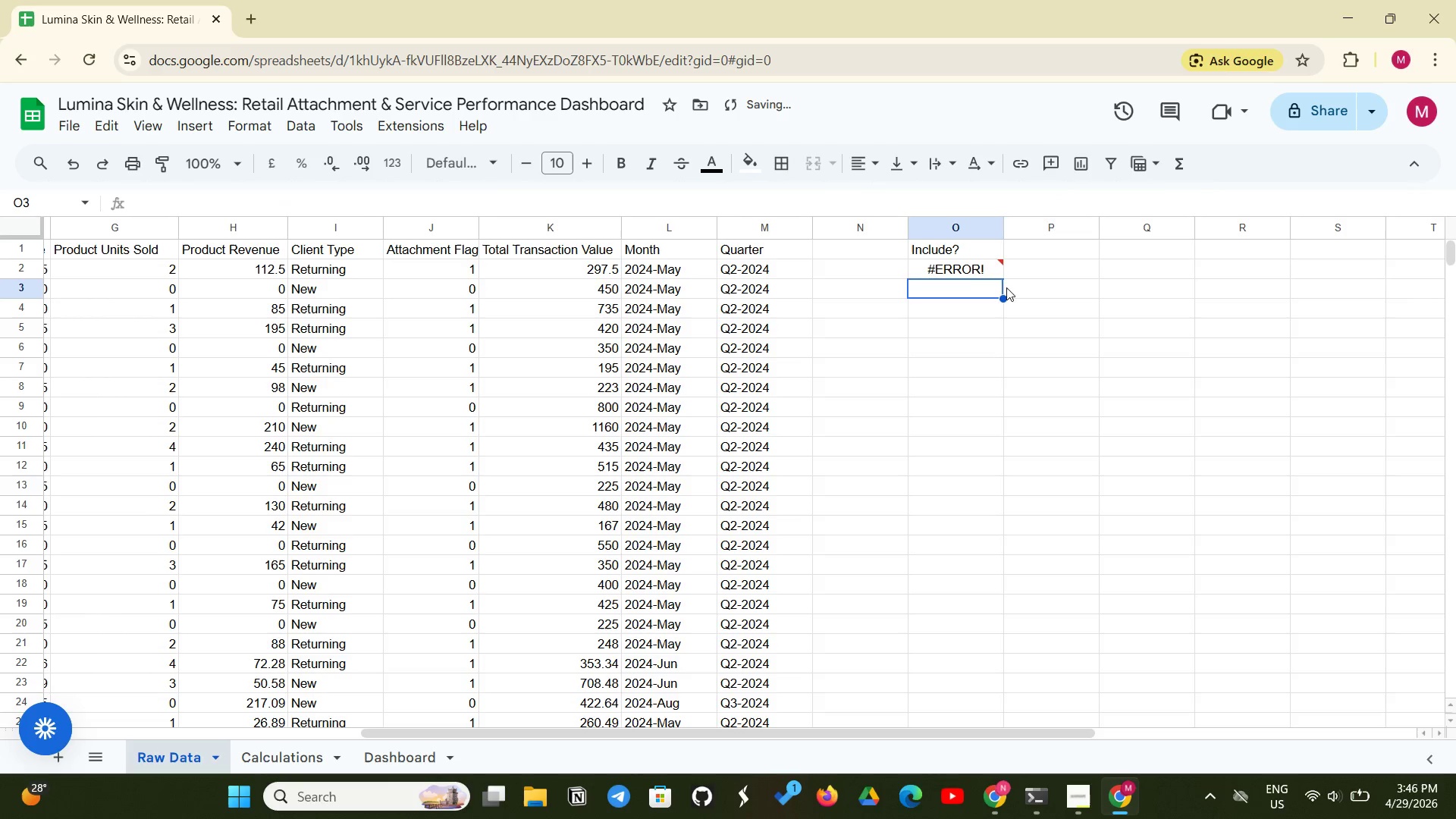 
left_click([979, 274])
 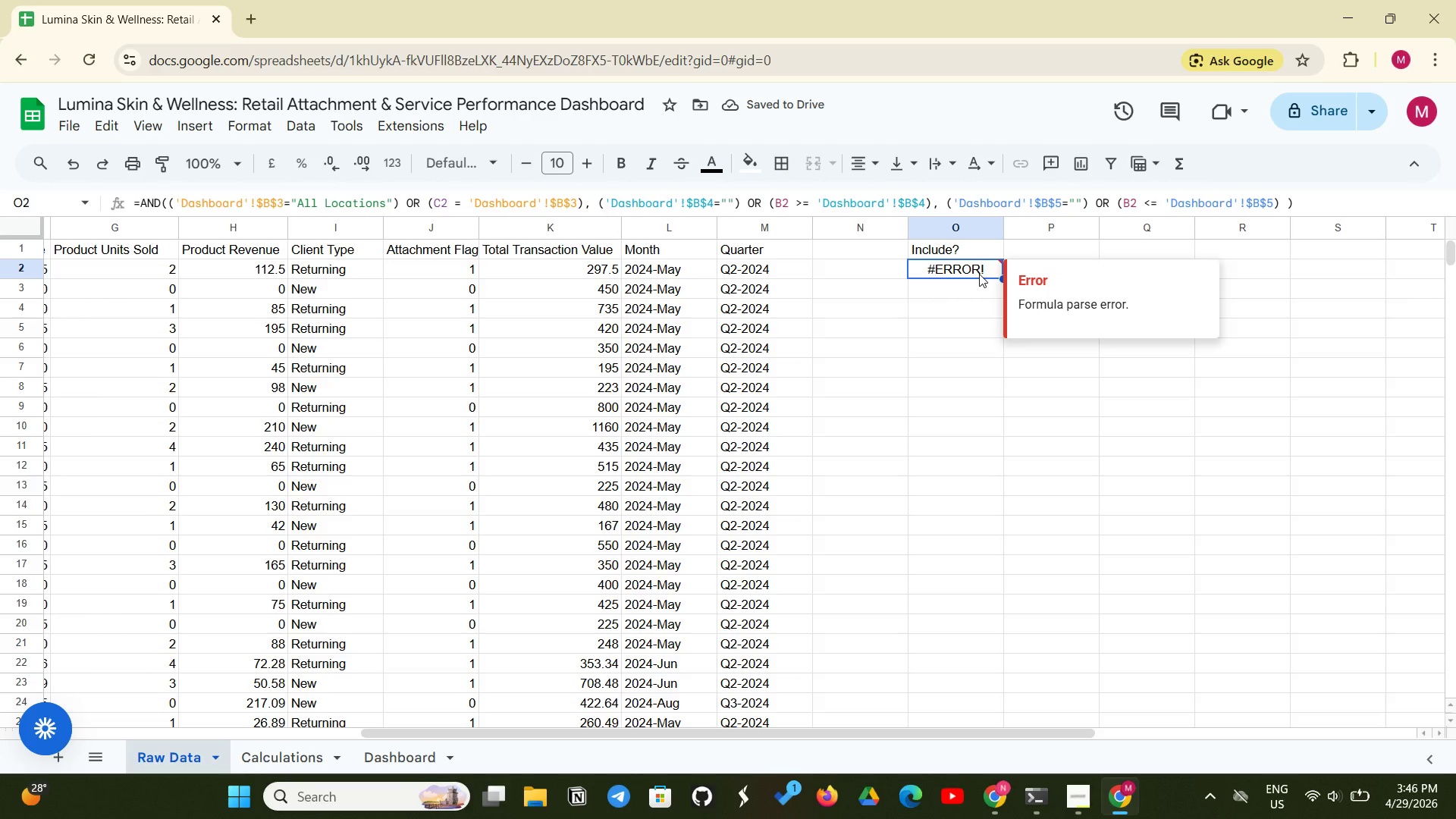 
left_click([979, 274])
 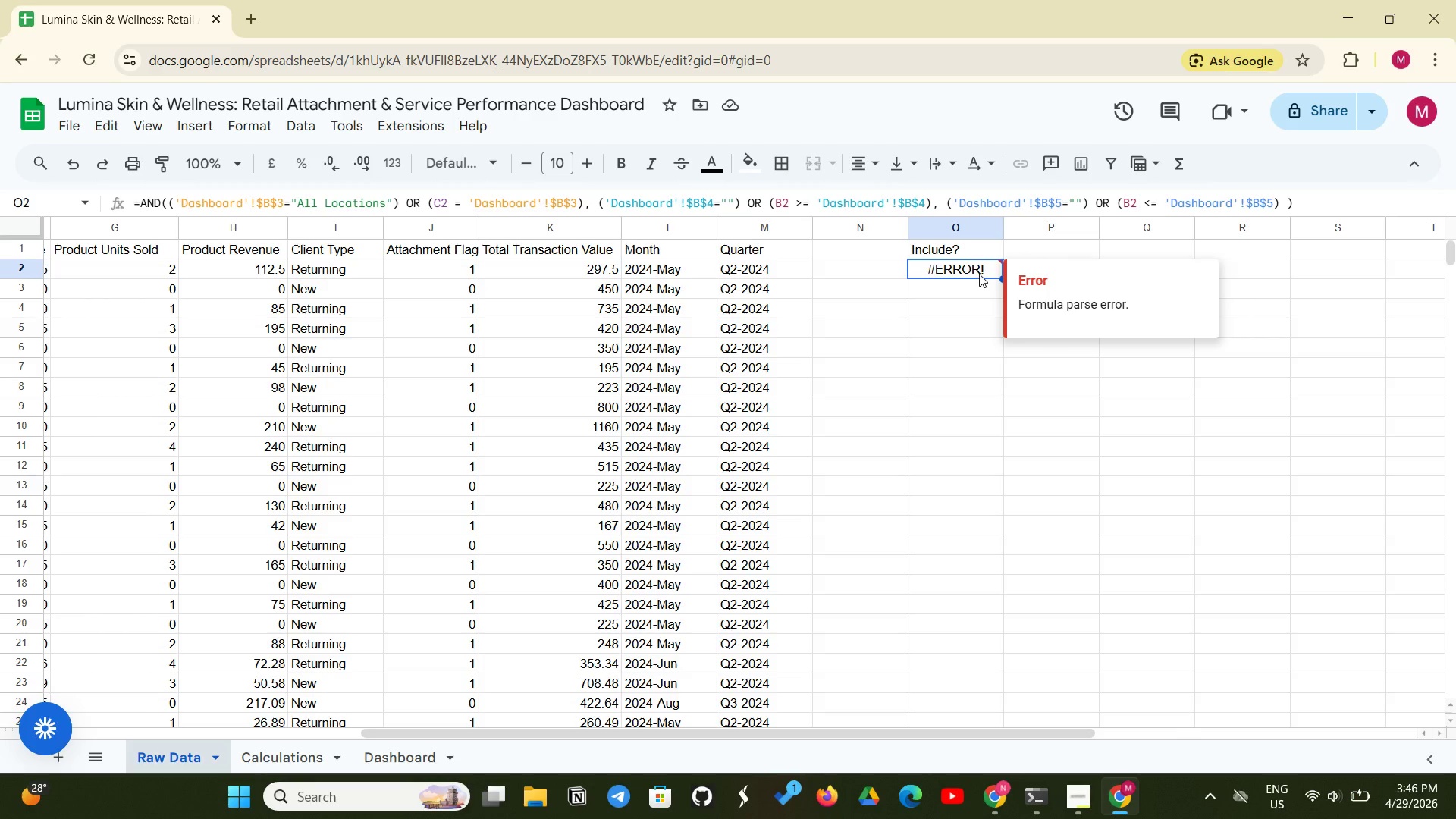 
wait(8.81)
 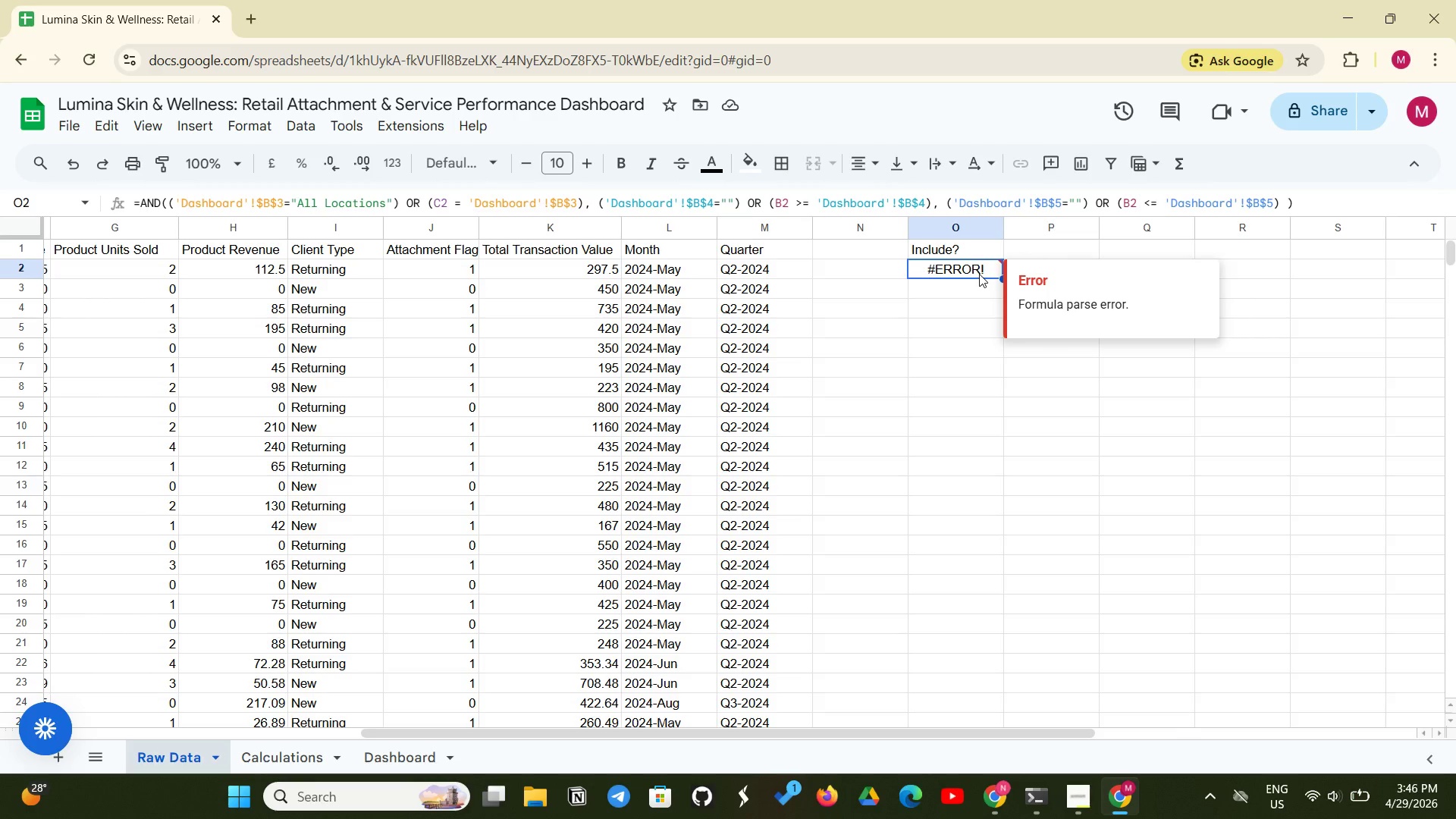 
left_click([378, 762])
 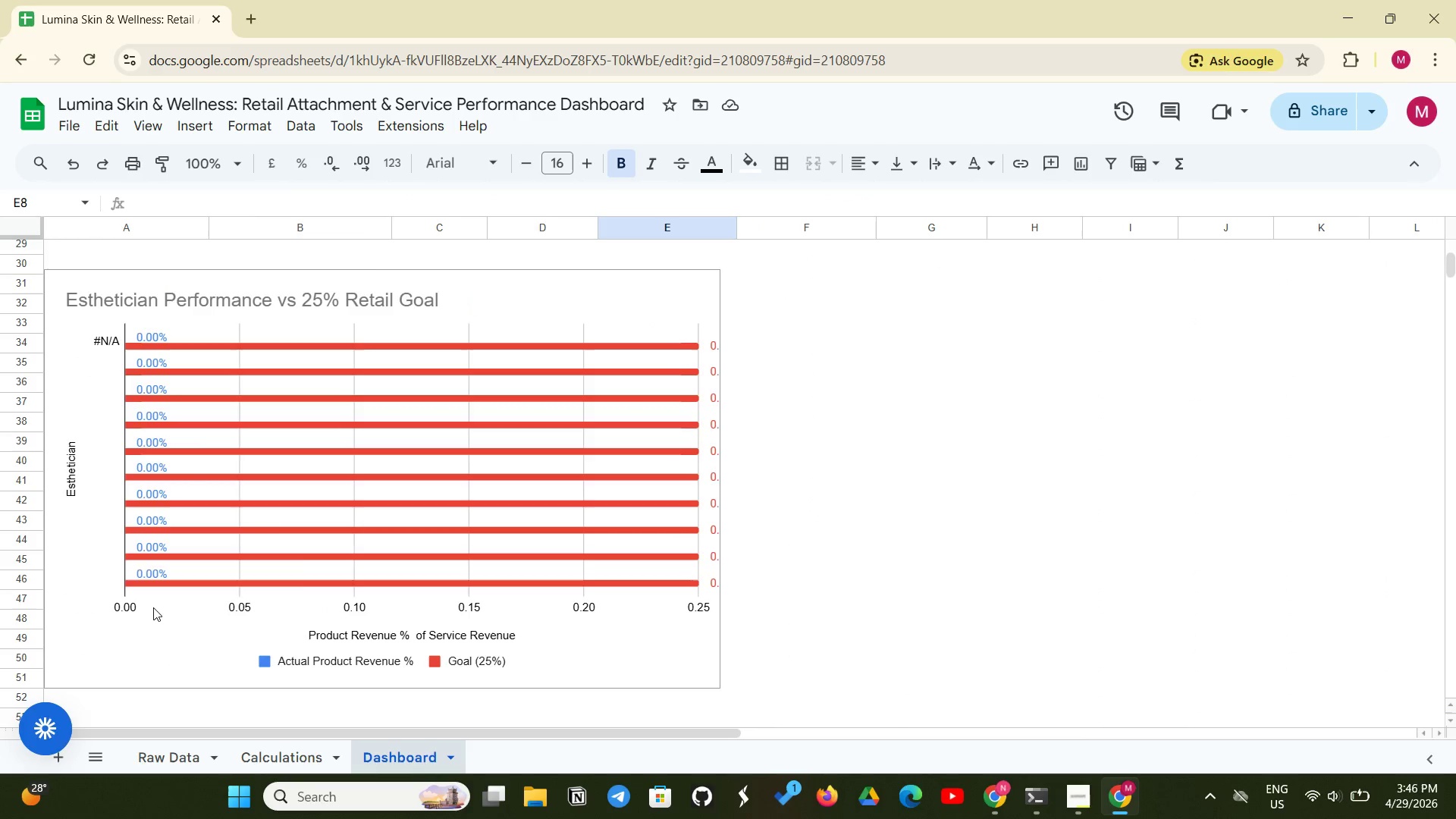 
scroll: coordinate [149, 600], scroll_direction: up, amount: 9.0
 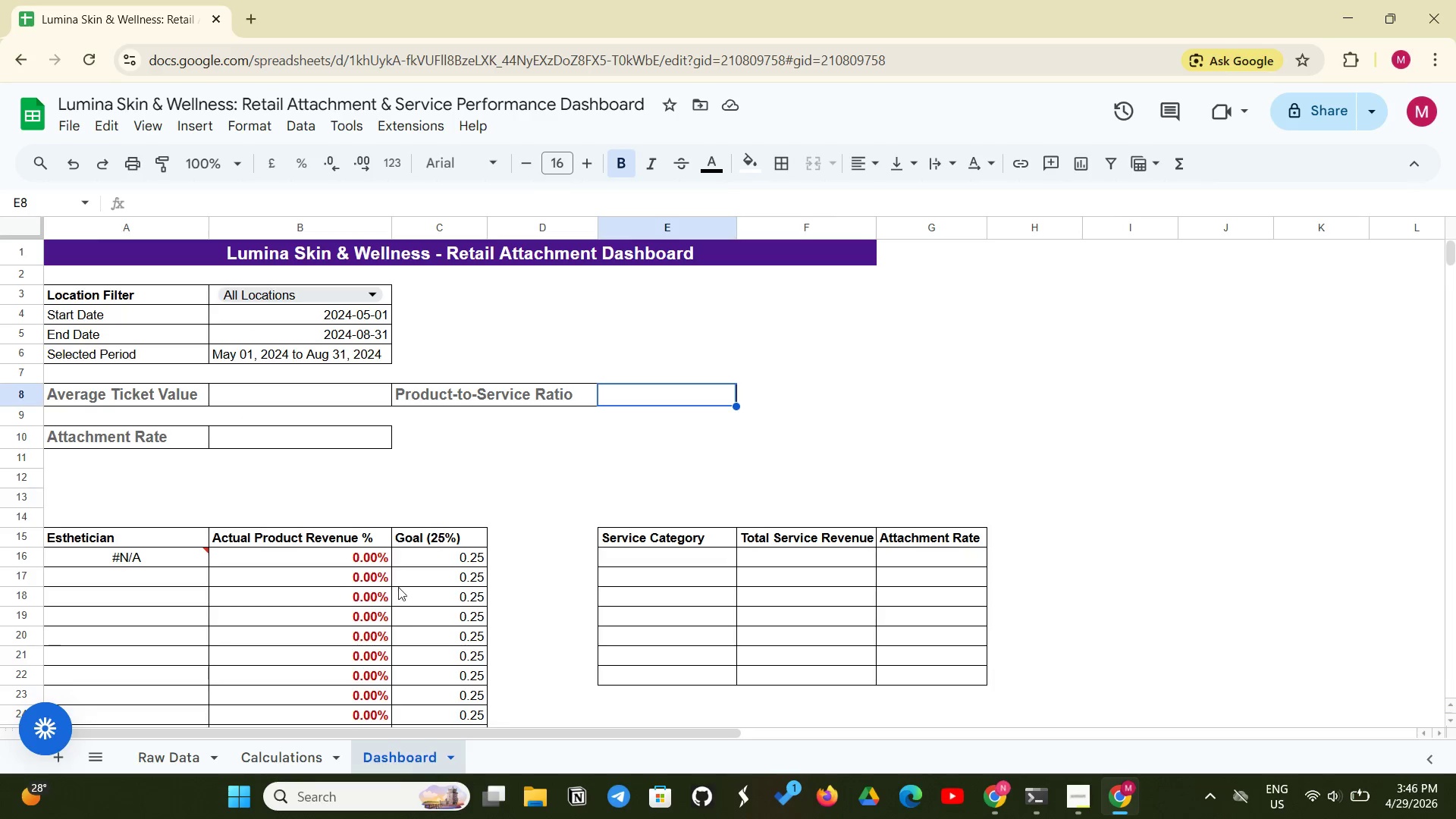 
left_click([252, 760])
 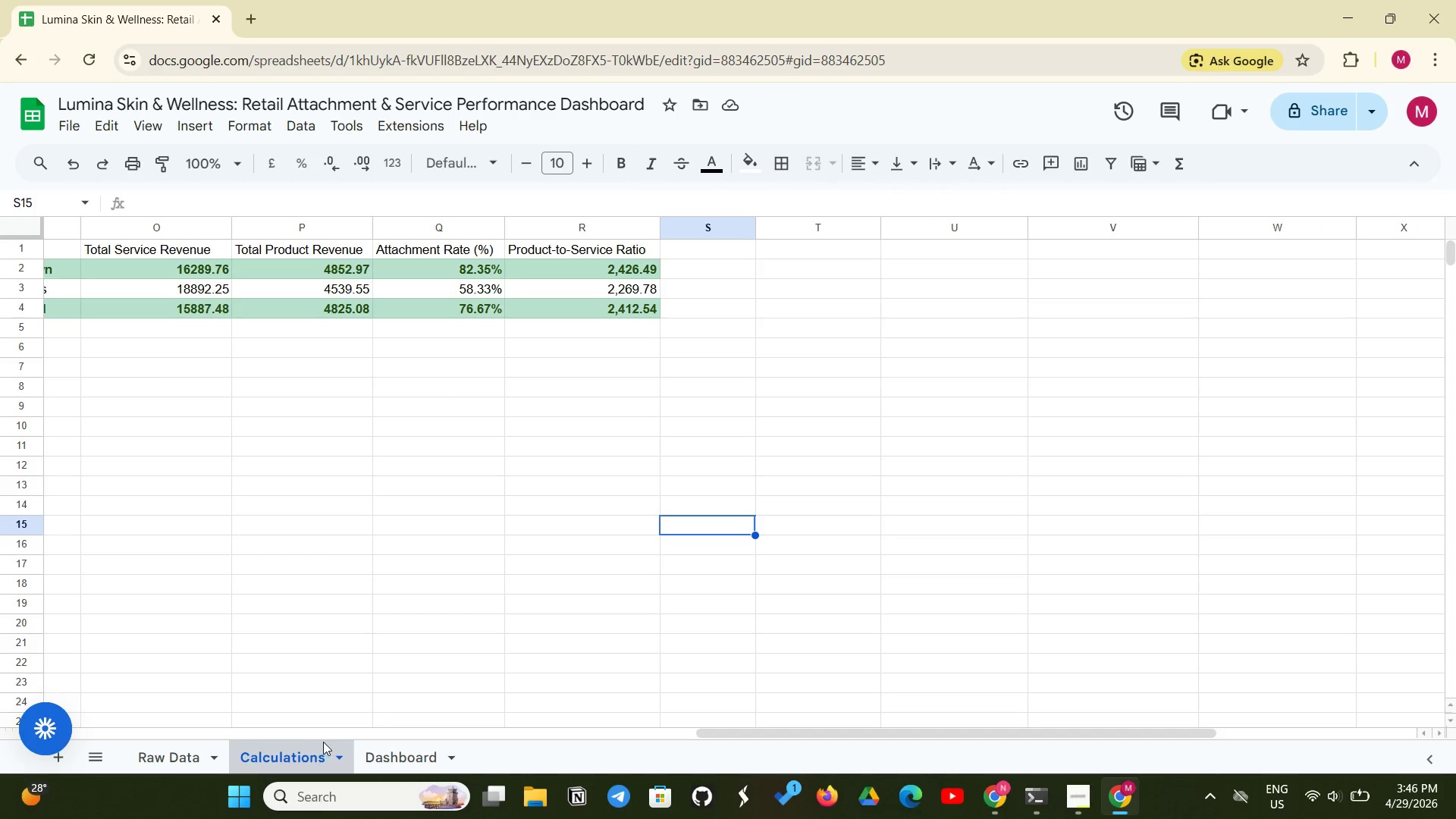 
left_click([368, 745])
 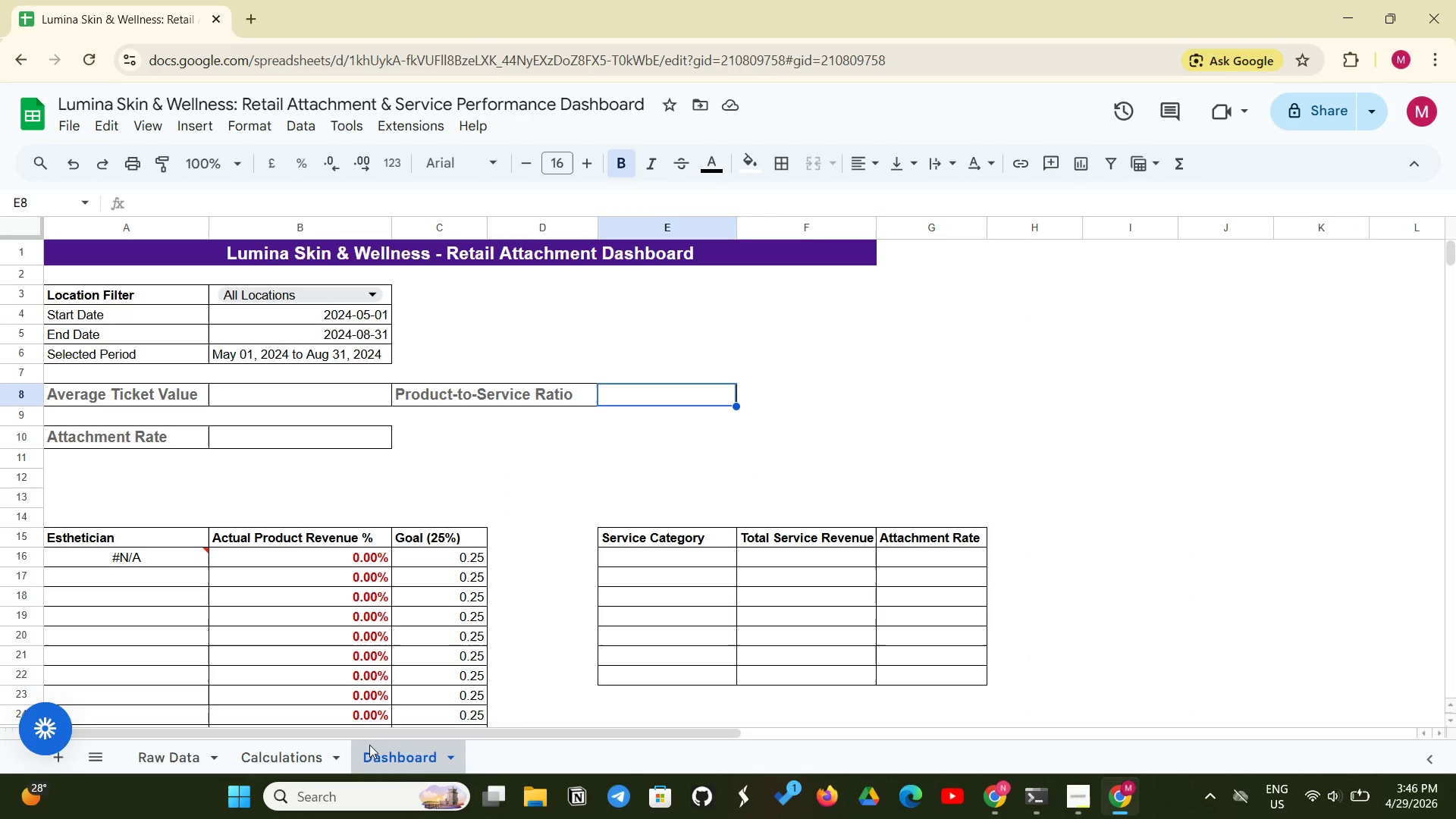 
wait(9.73)
 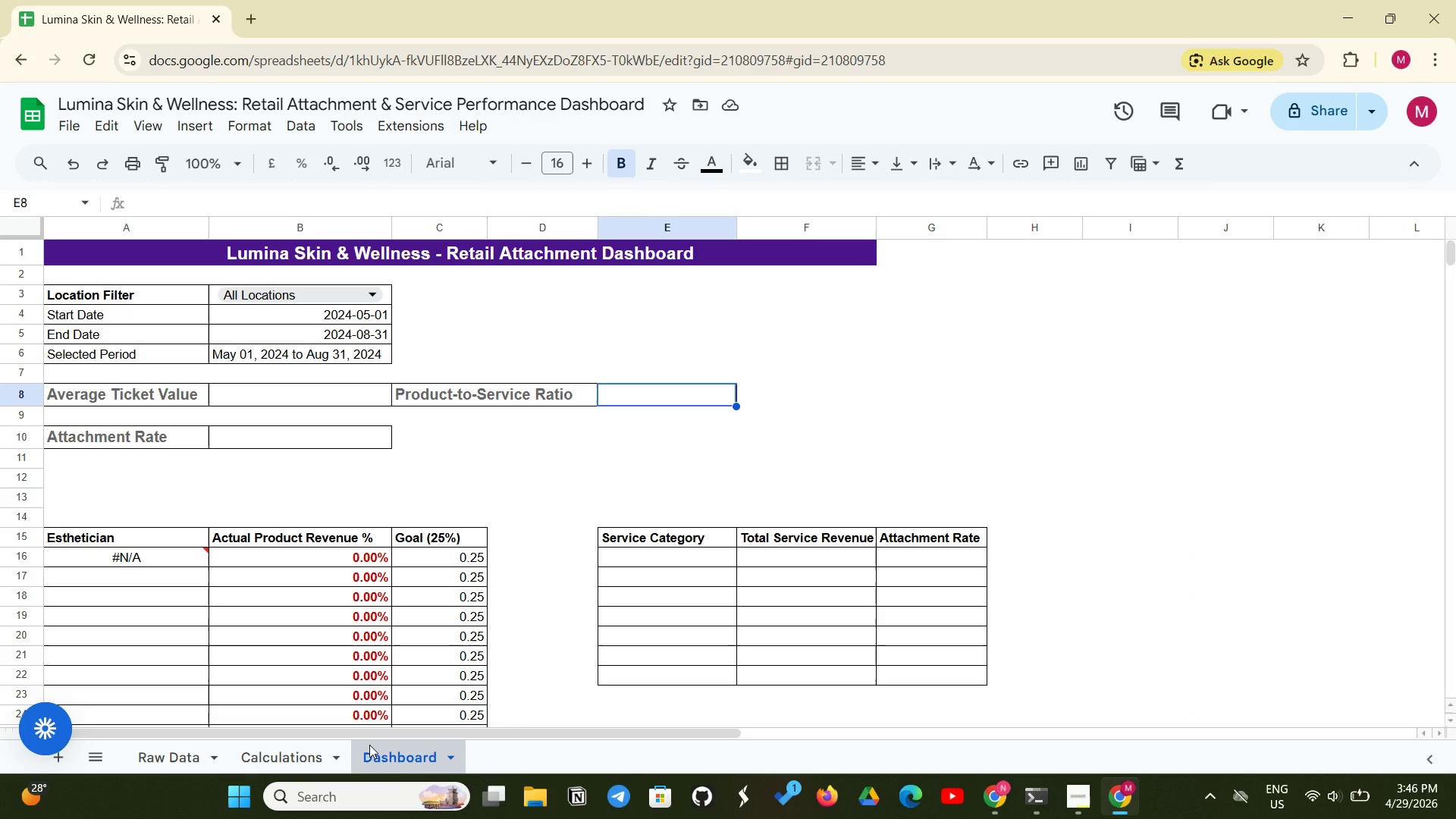 
left_click([270, 767])
 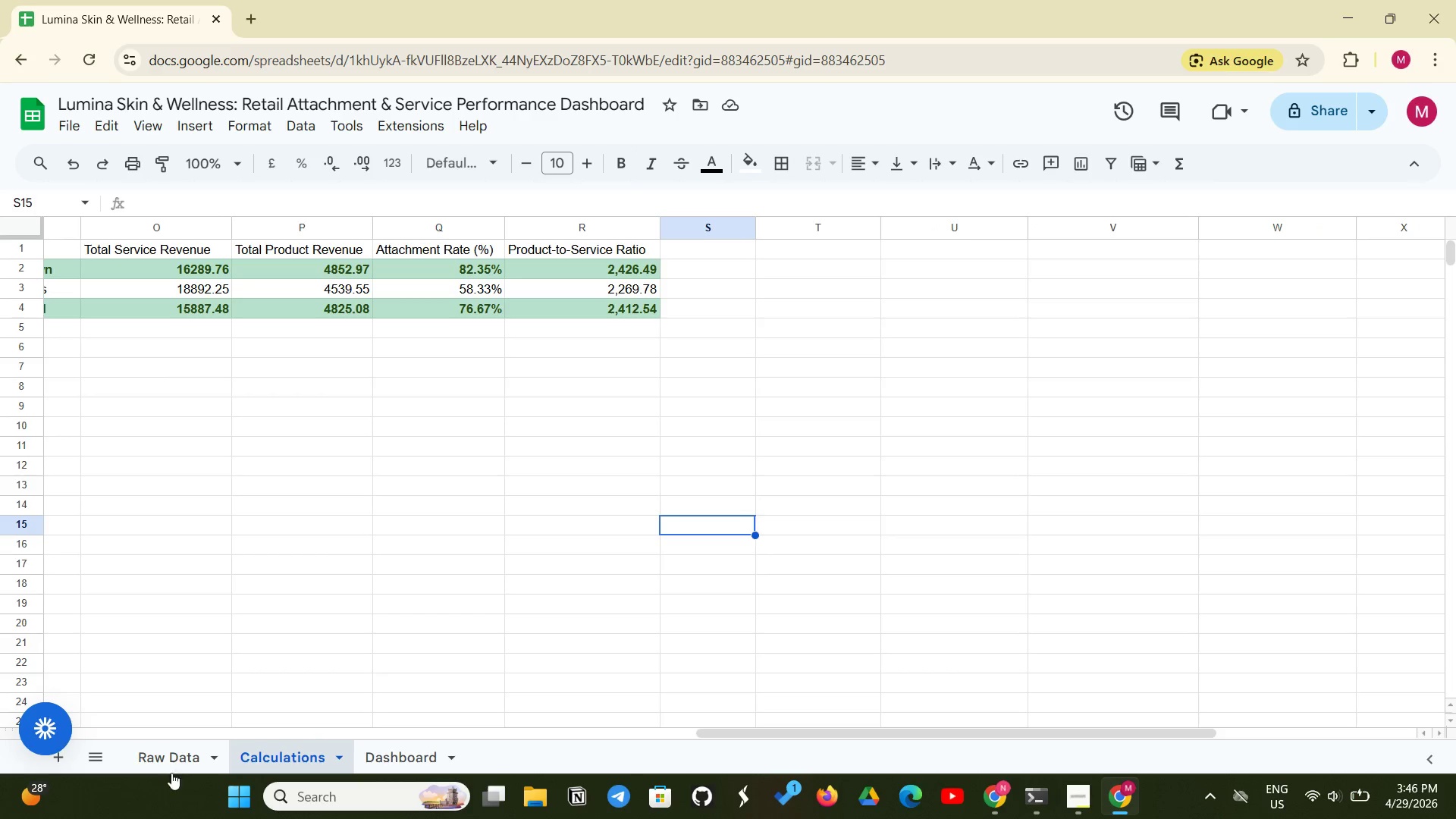 
left_click([174, 767])
 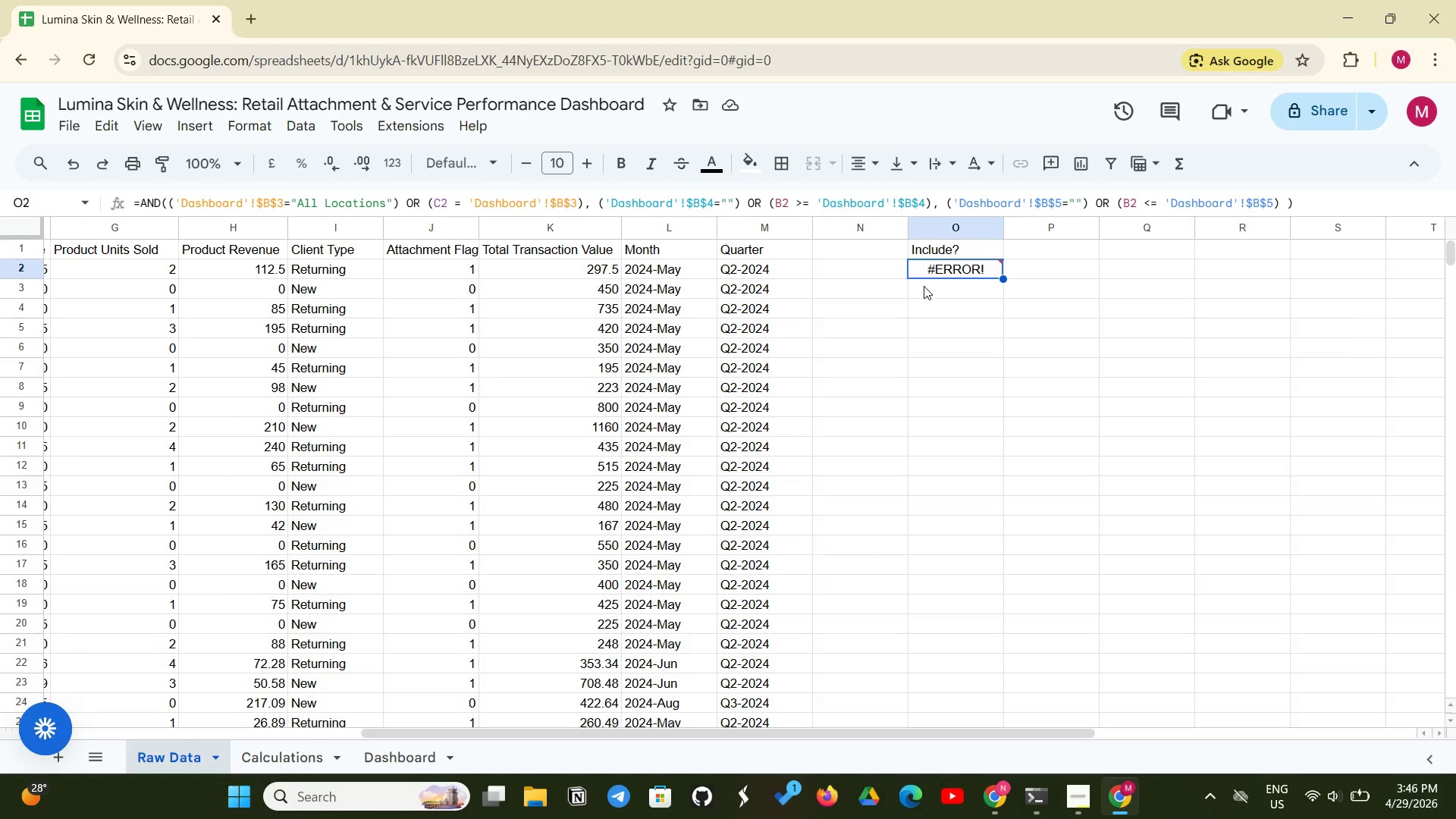 
left_click([946, 269])
 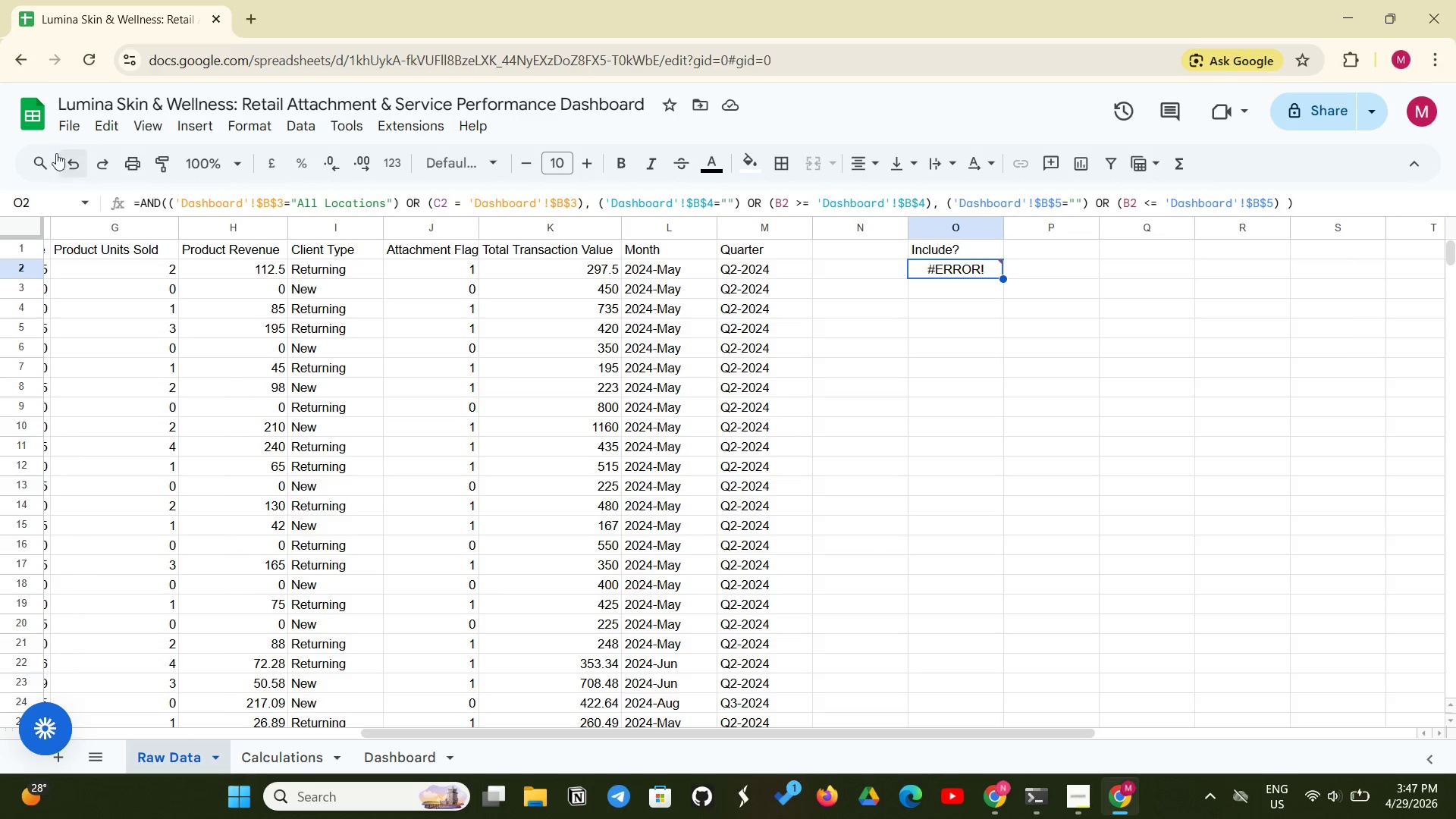 
left_click([80, 58])
 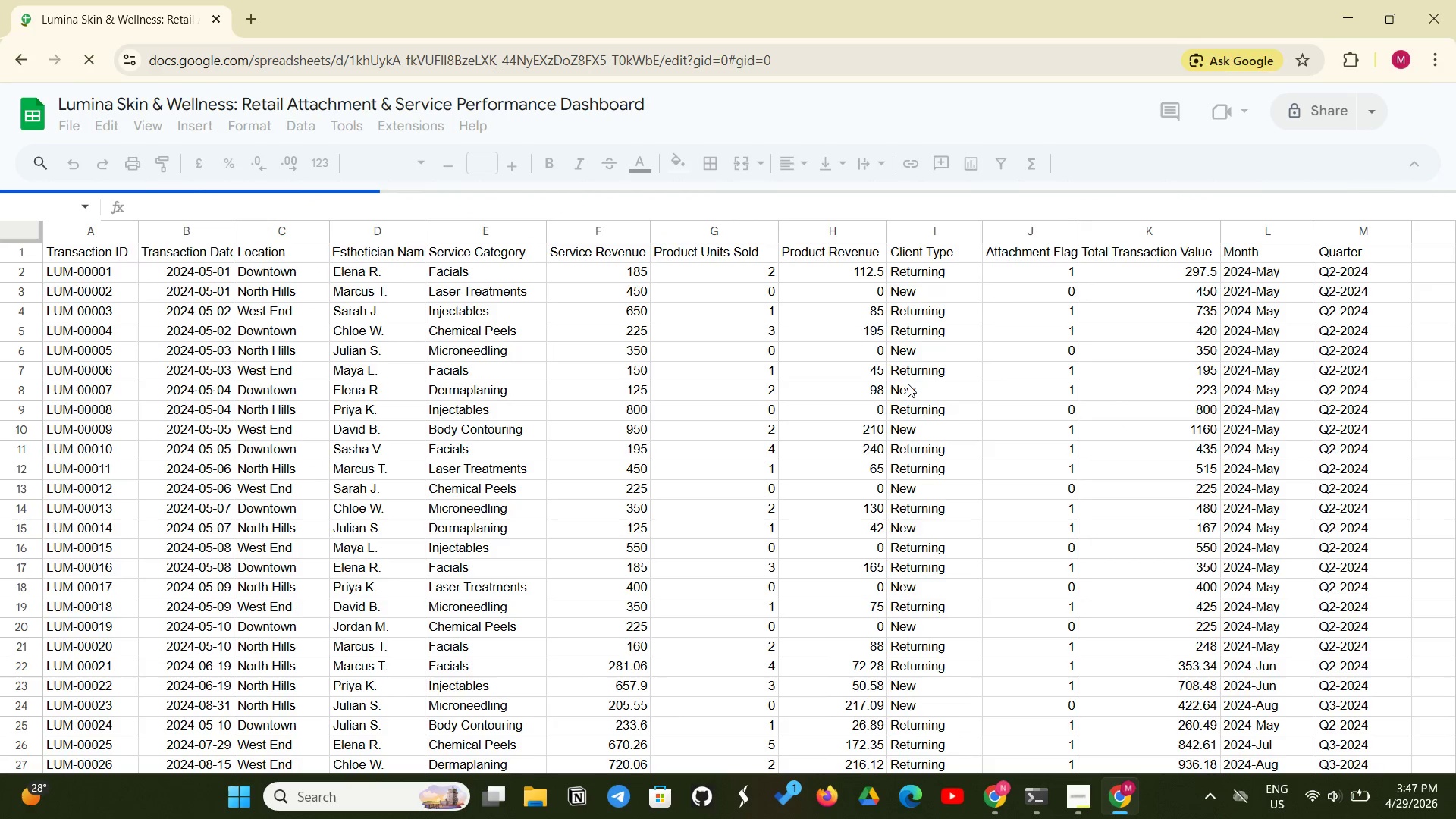 
wait(8.84)
 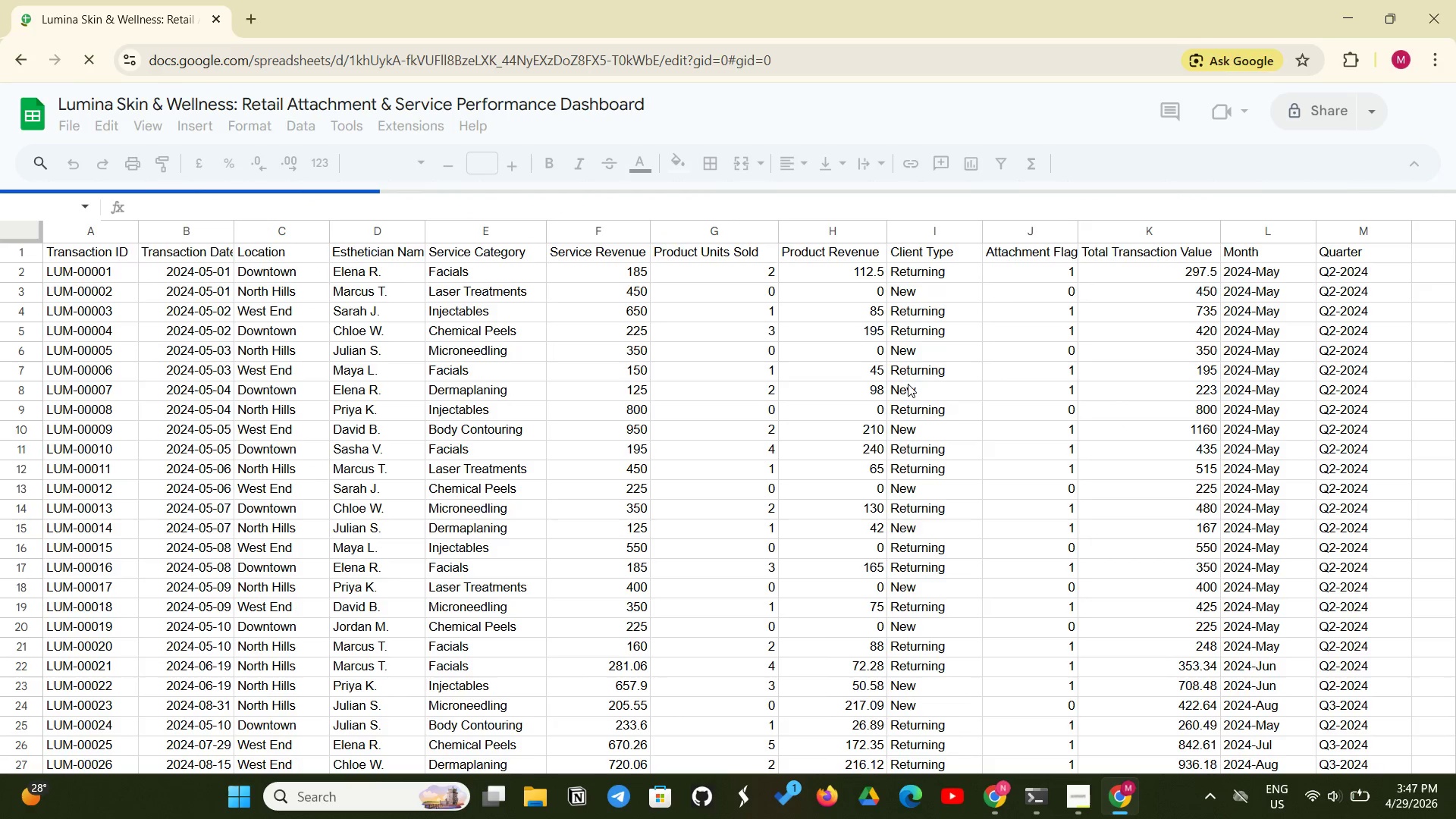 
double_click([903, 269])
 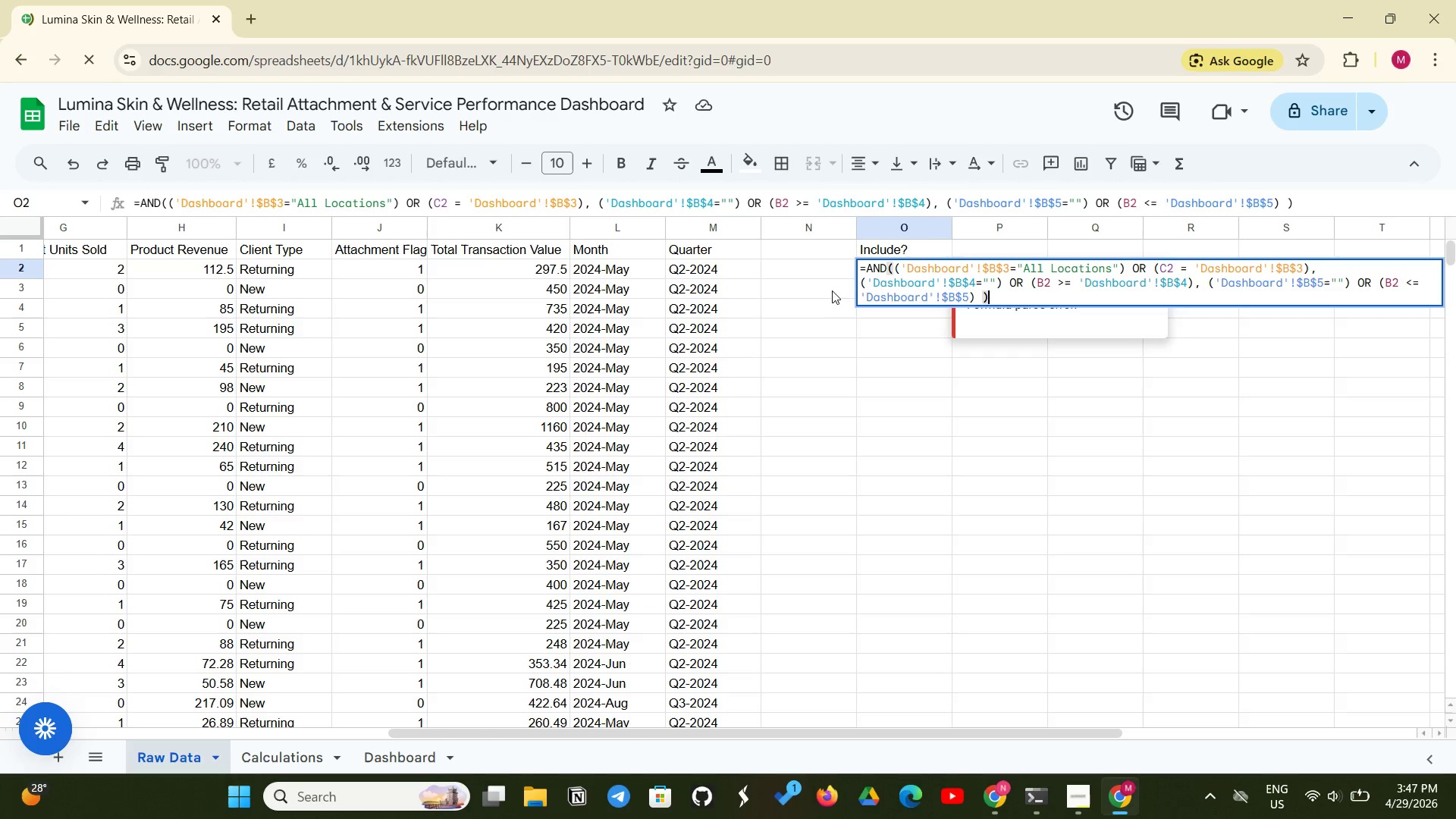 
wait(6.38)
 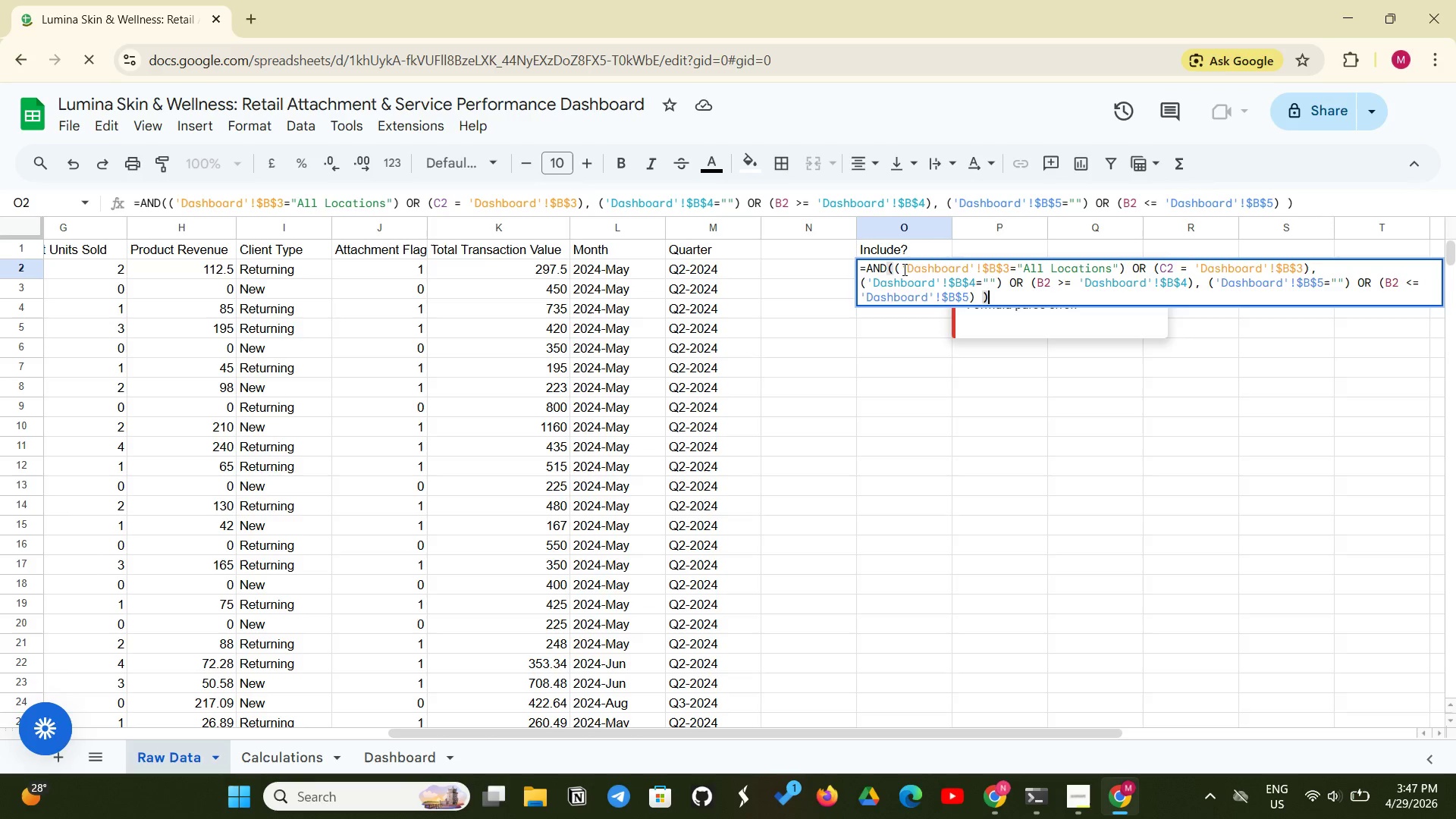 
left_click([893, 270])
 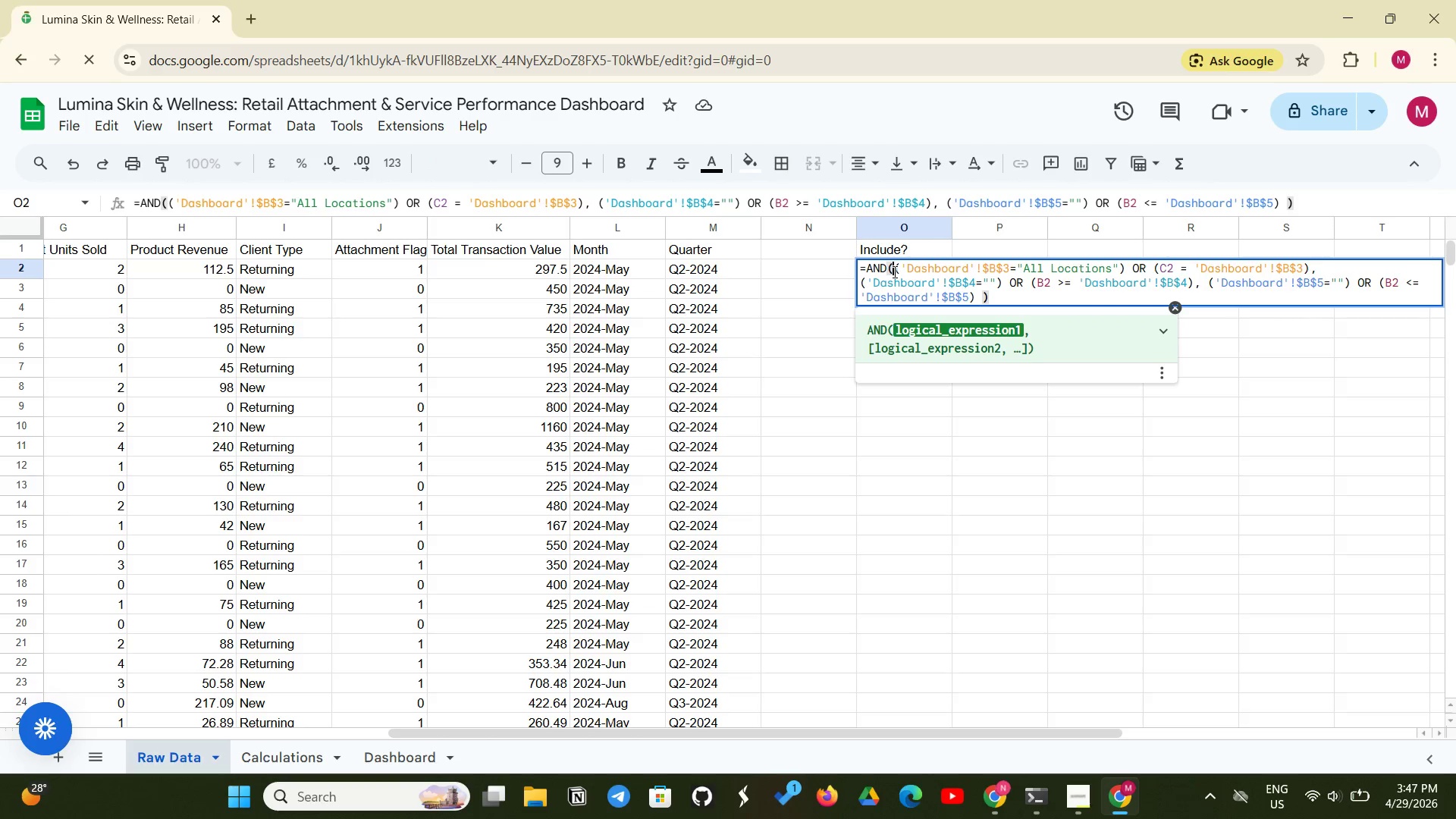 
key(Space)
 